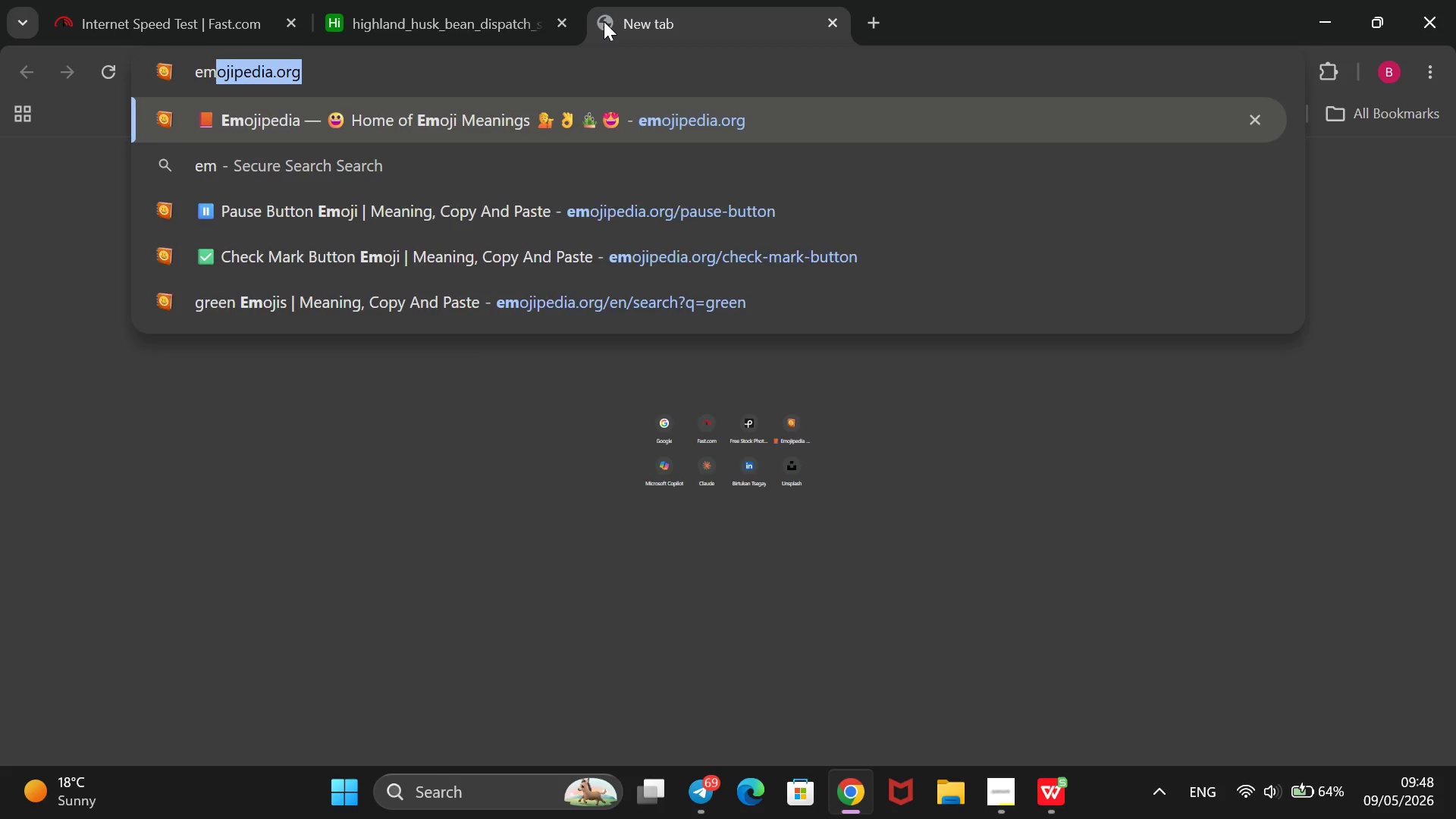 
key(Enter)
 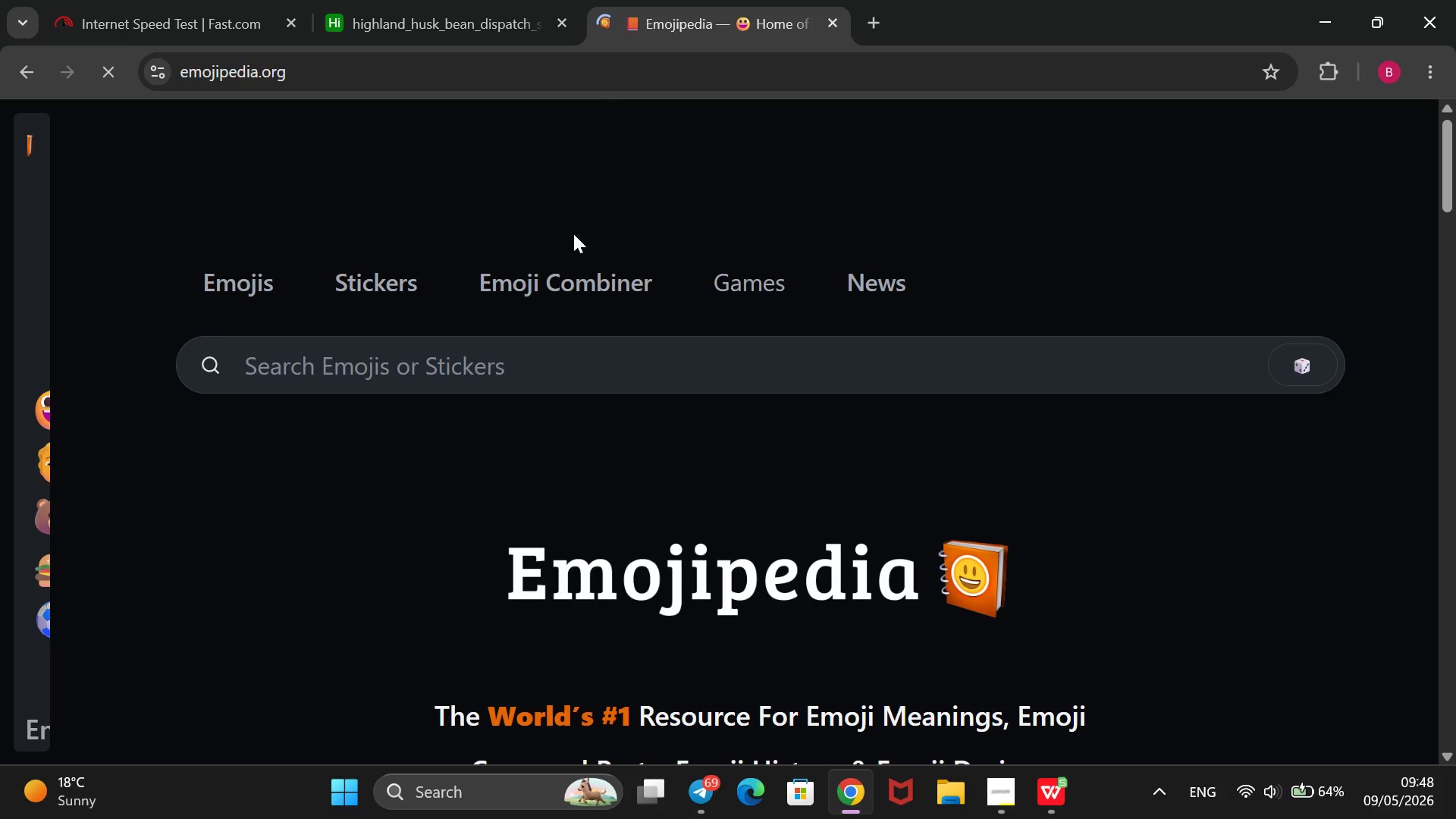 
left_click([541, 381])
 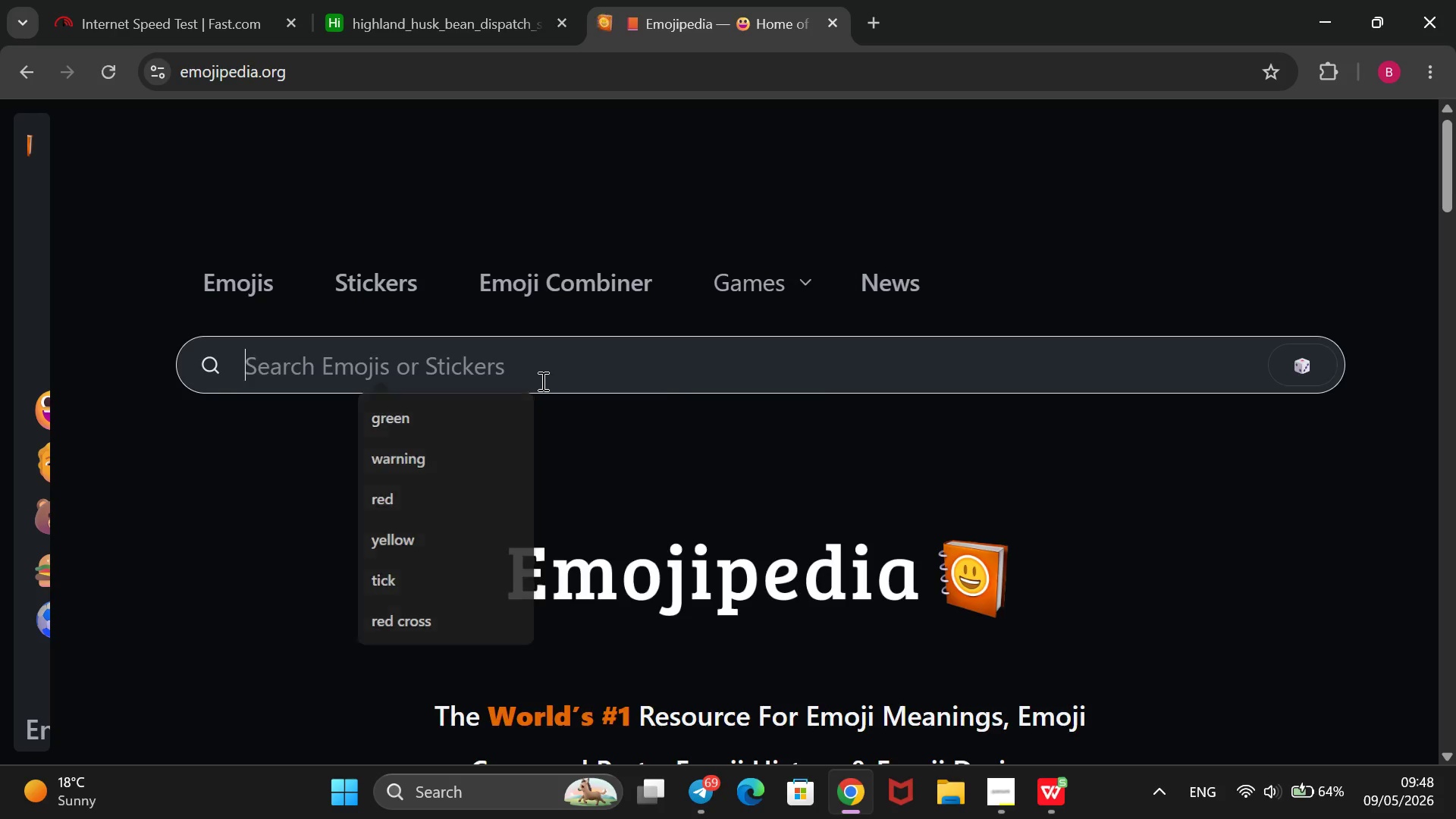 
type(reen)
 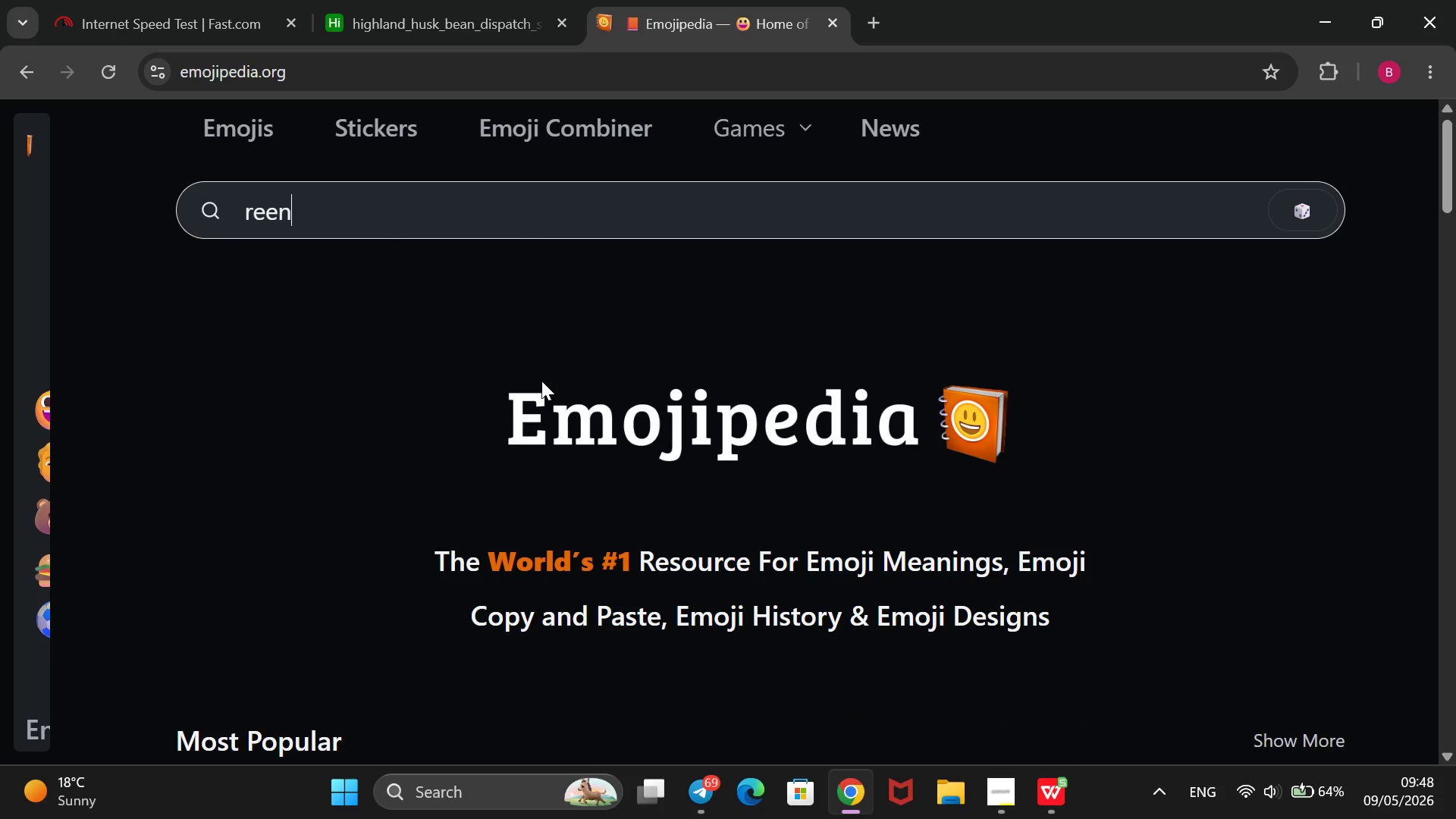 
key(Enter)
 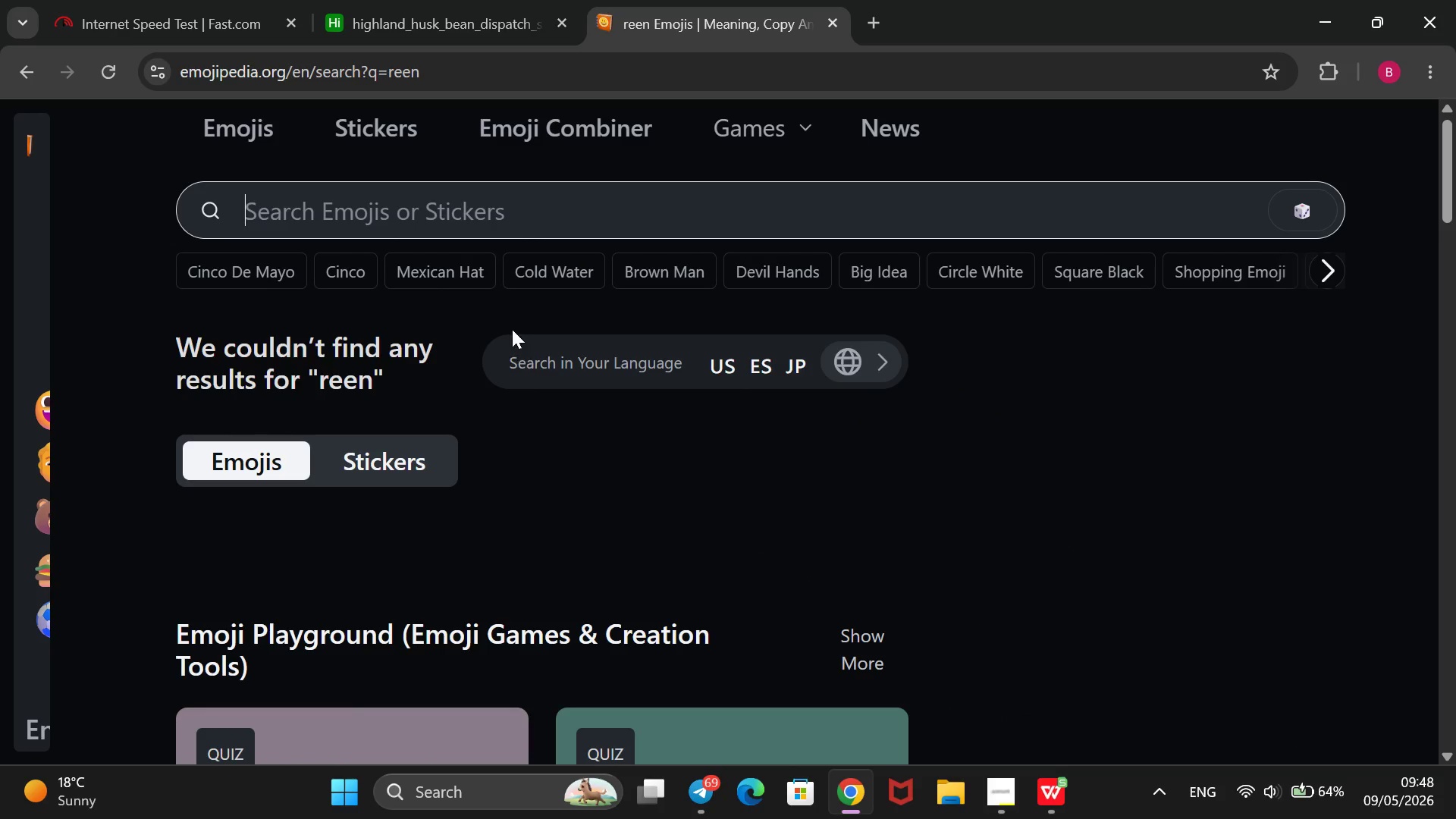 
type(gr)
 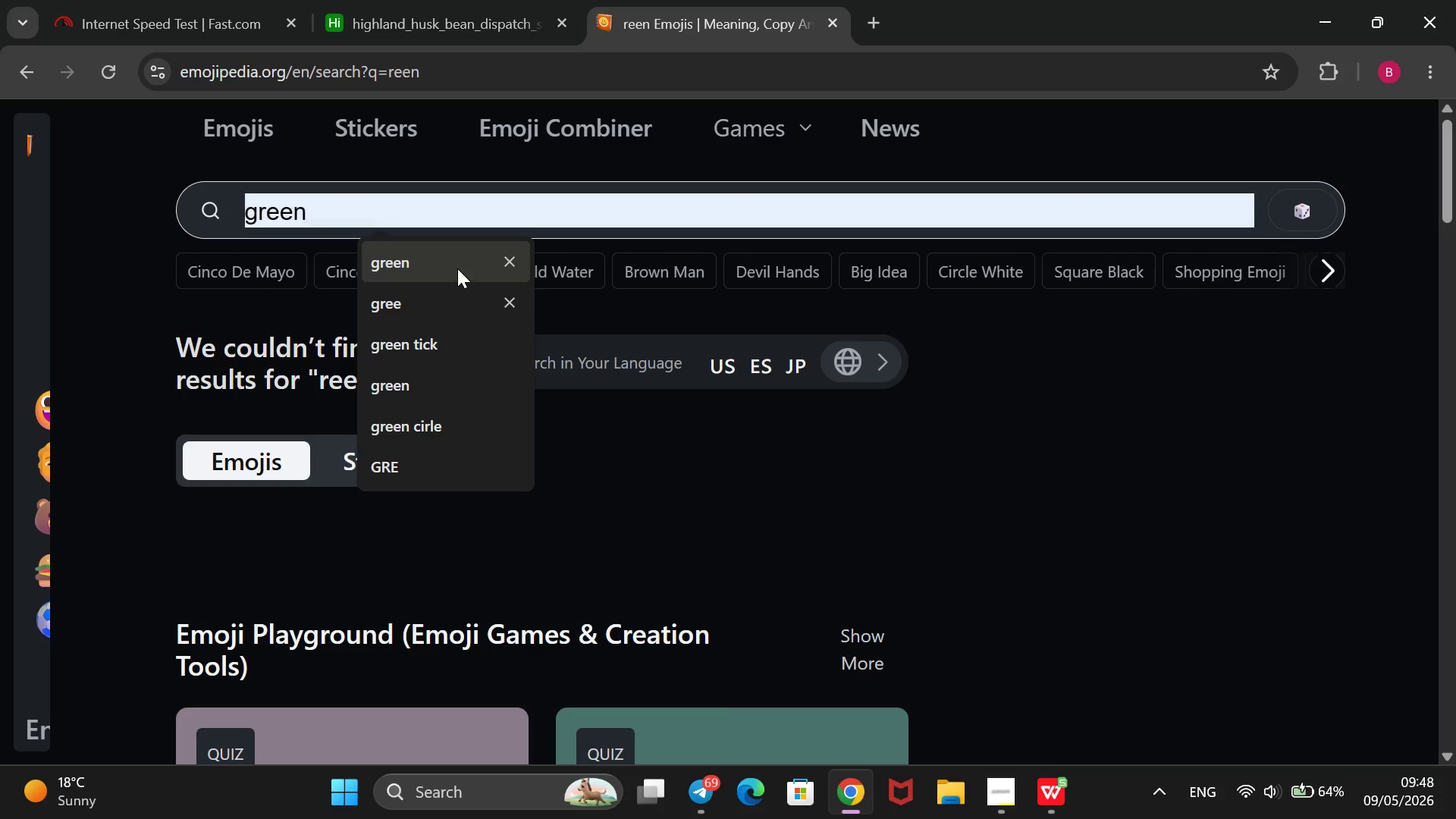 
left_click([455, 268])
 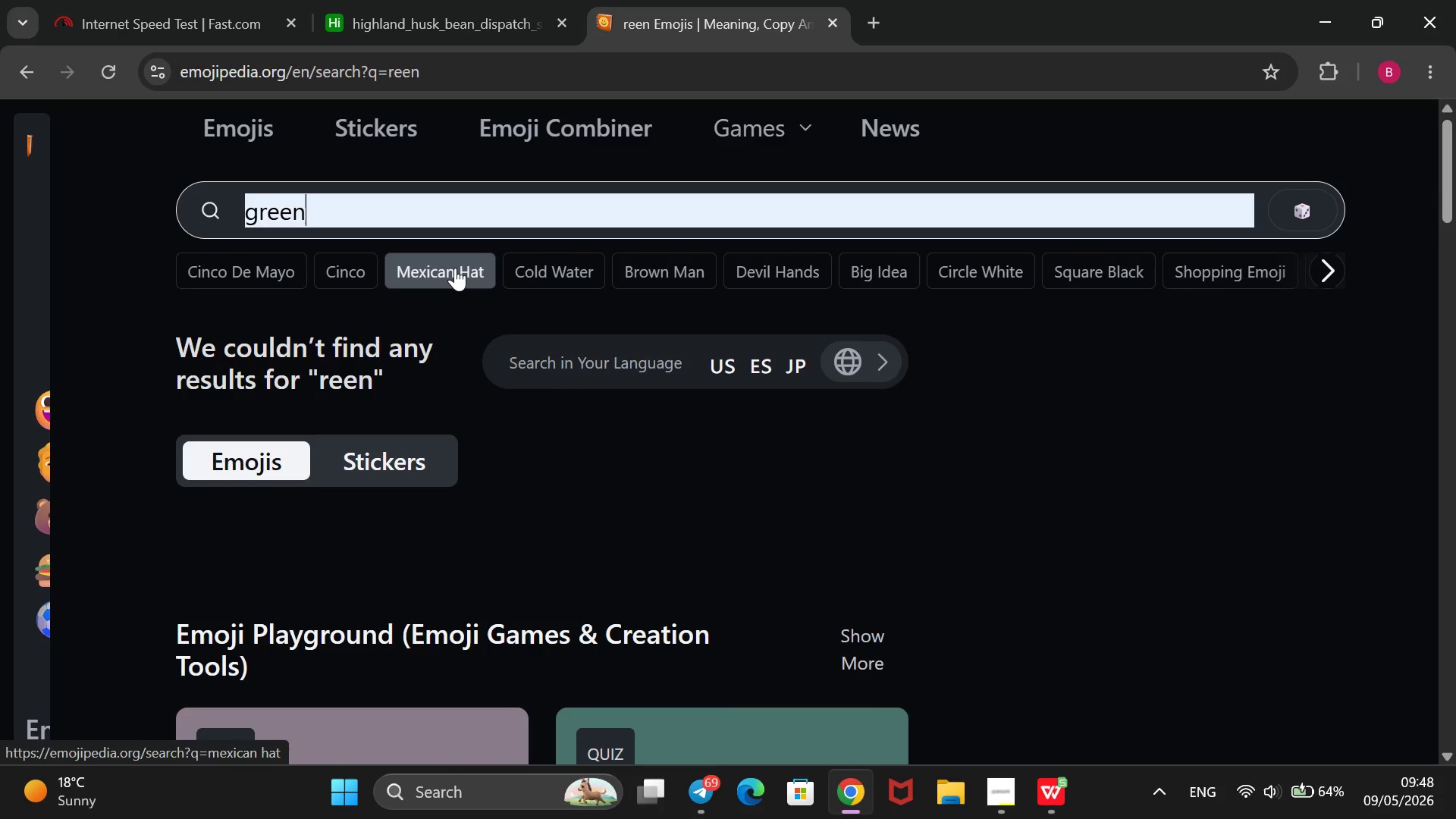 
wait(5.06)
 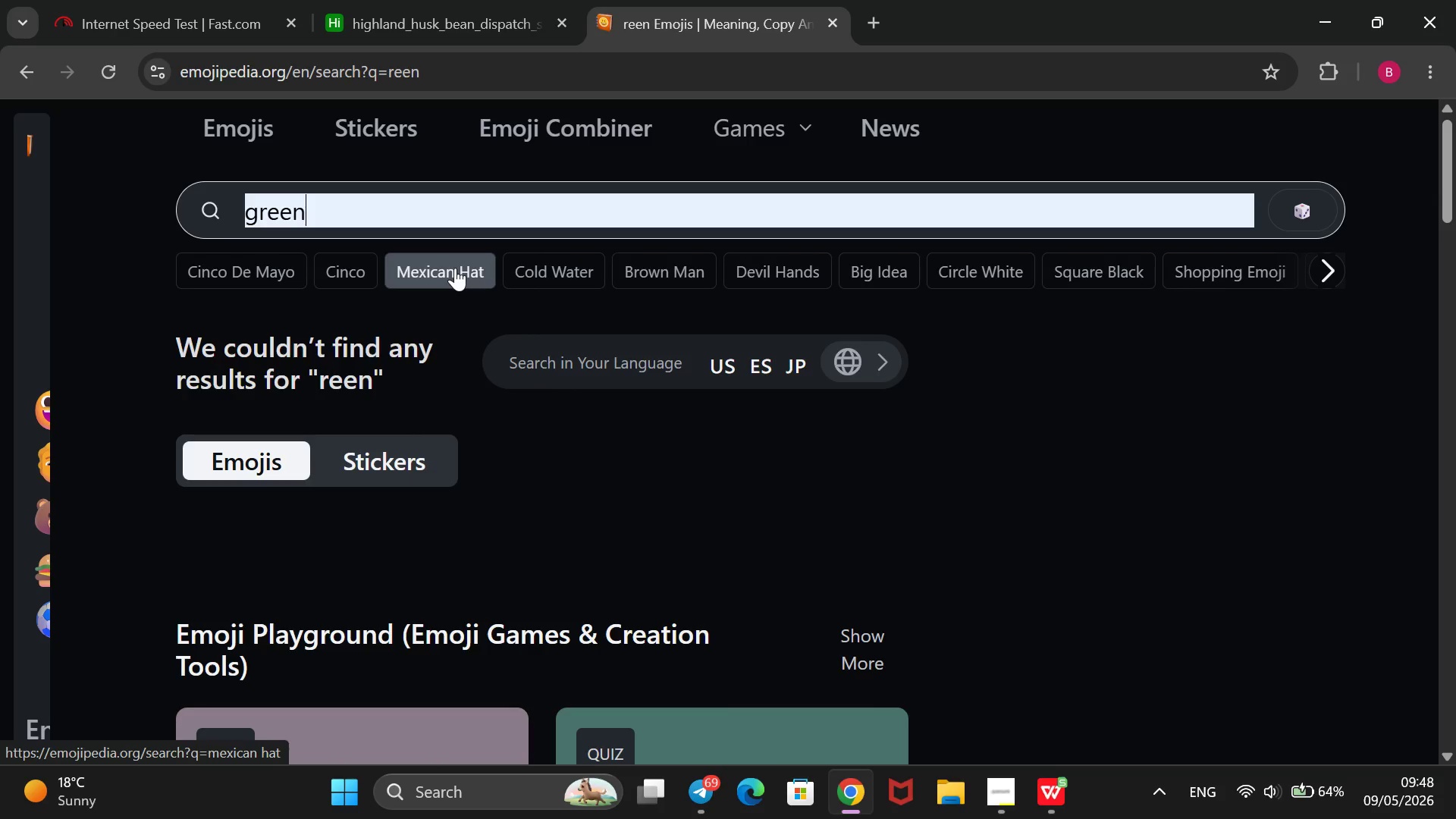 
key(Enter)
 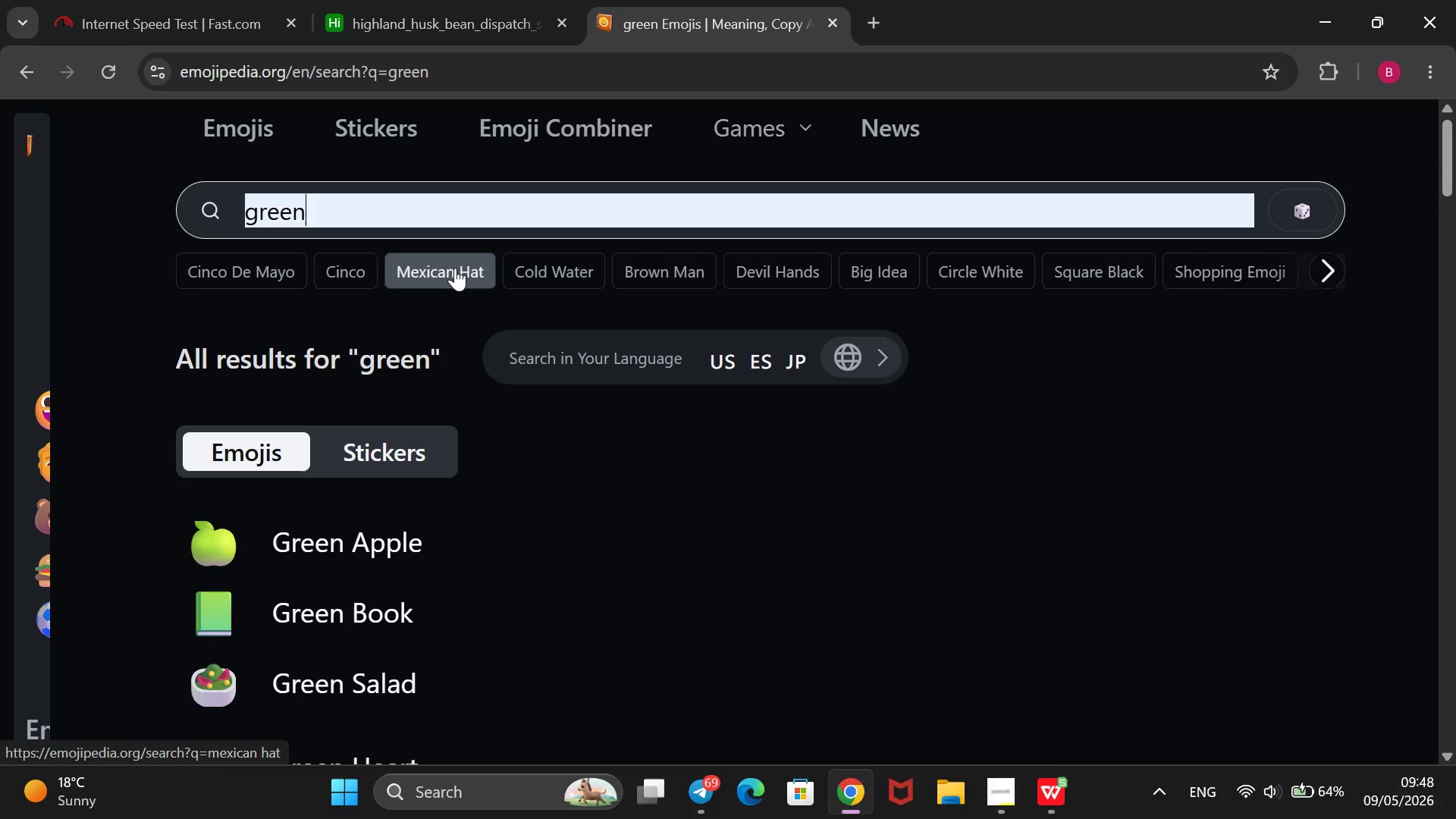 
scroll: coordinate [350, 588], scroll_direction: down, amount: 6.0
 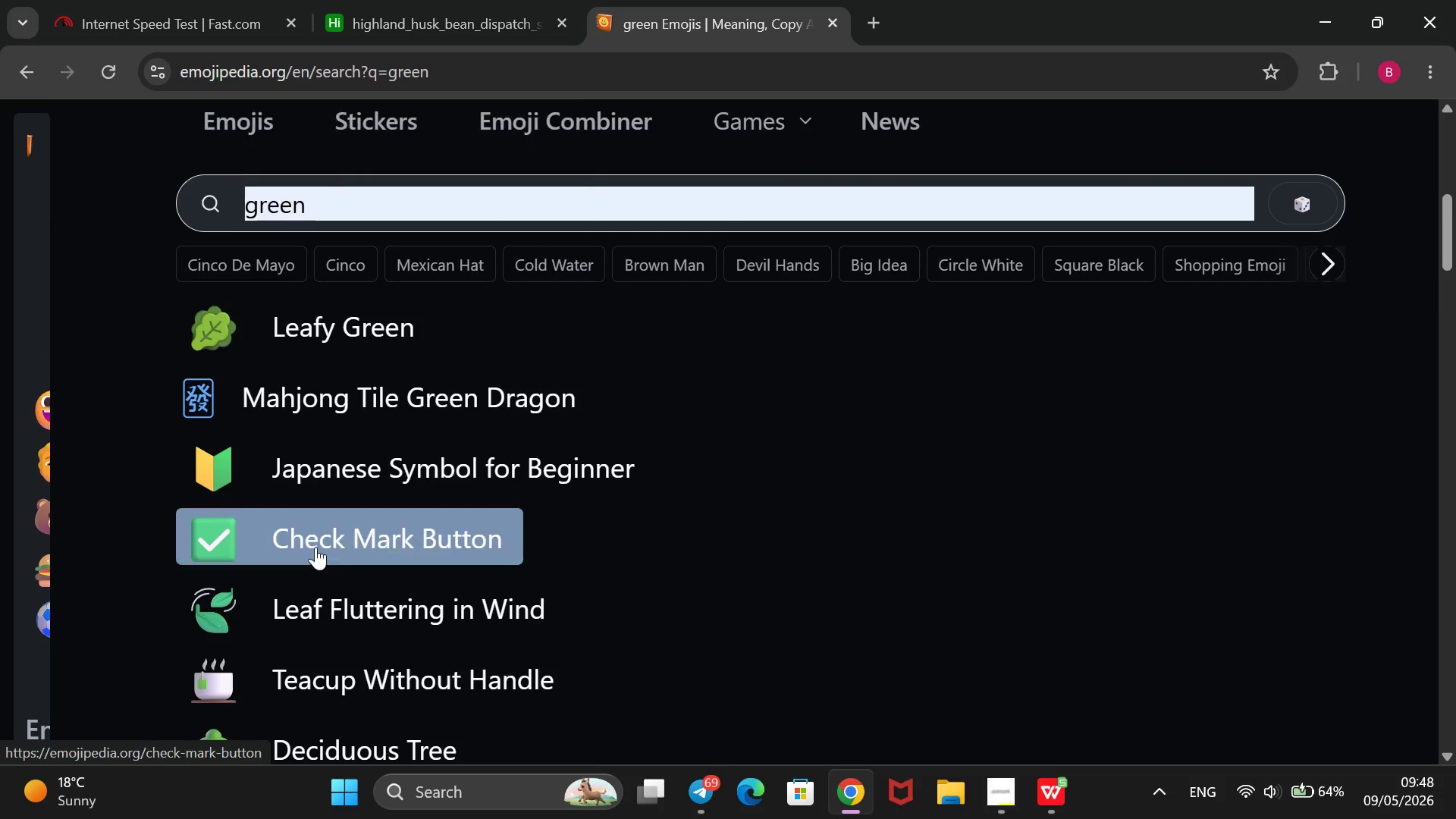 
left_click([315, 547])
 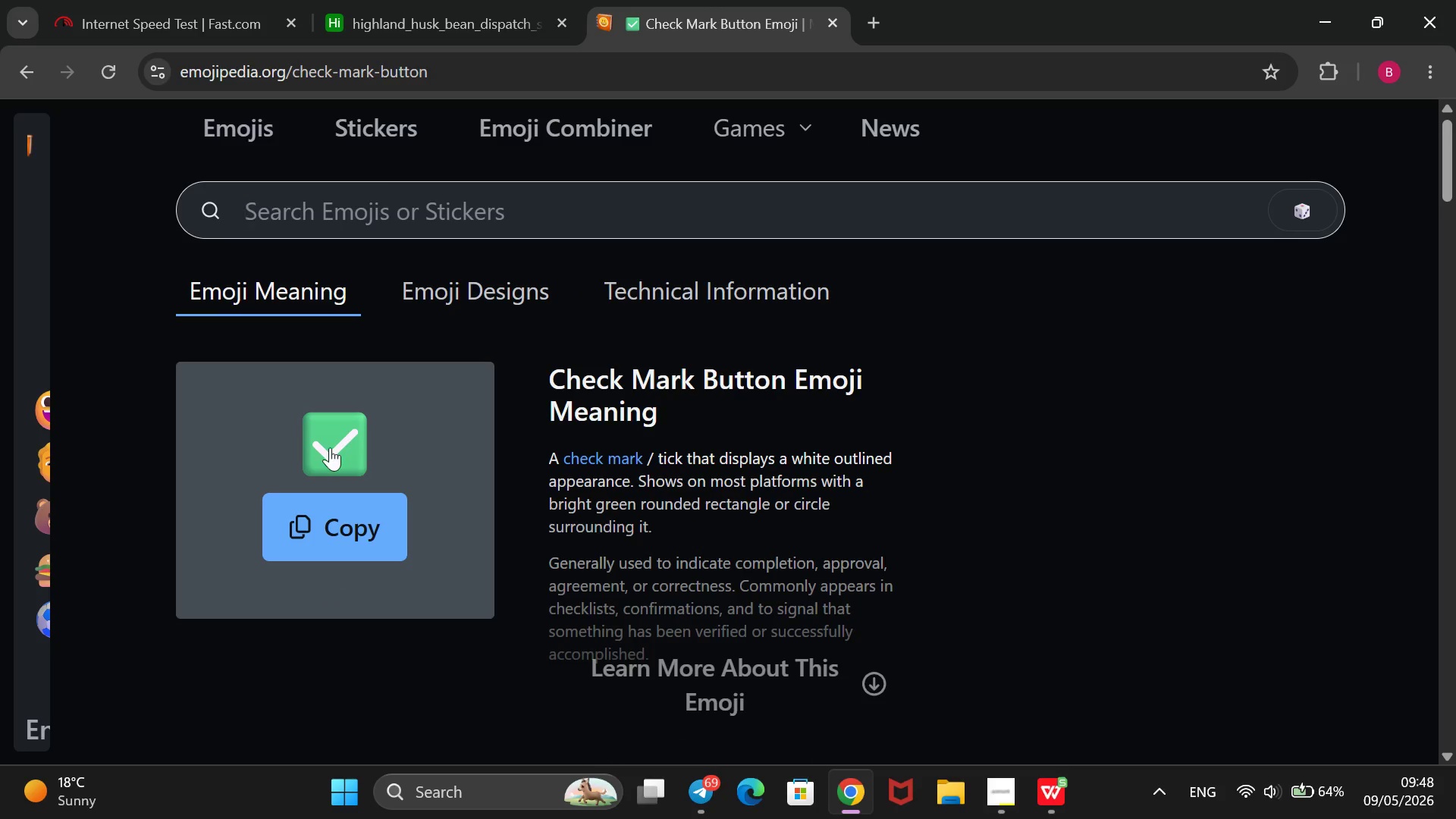 
wait(5.77)
 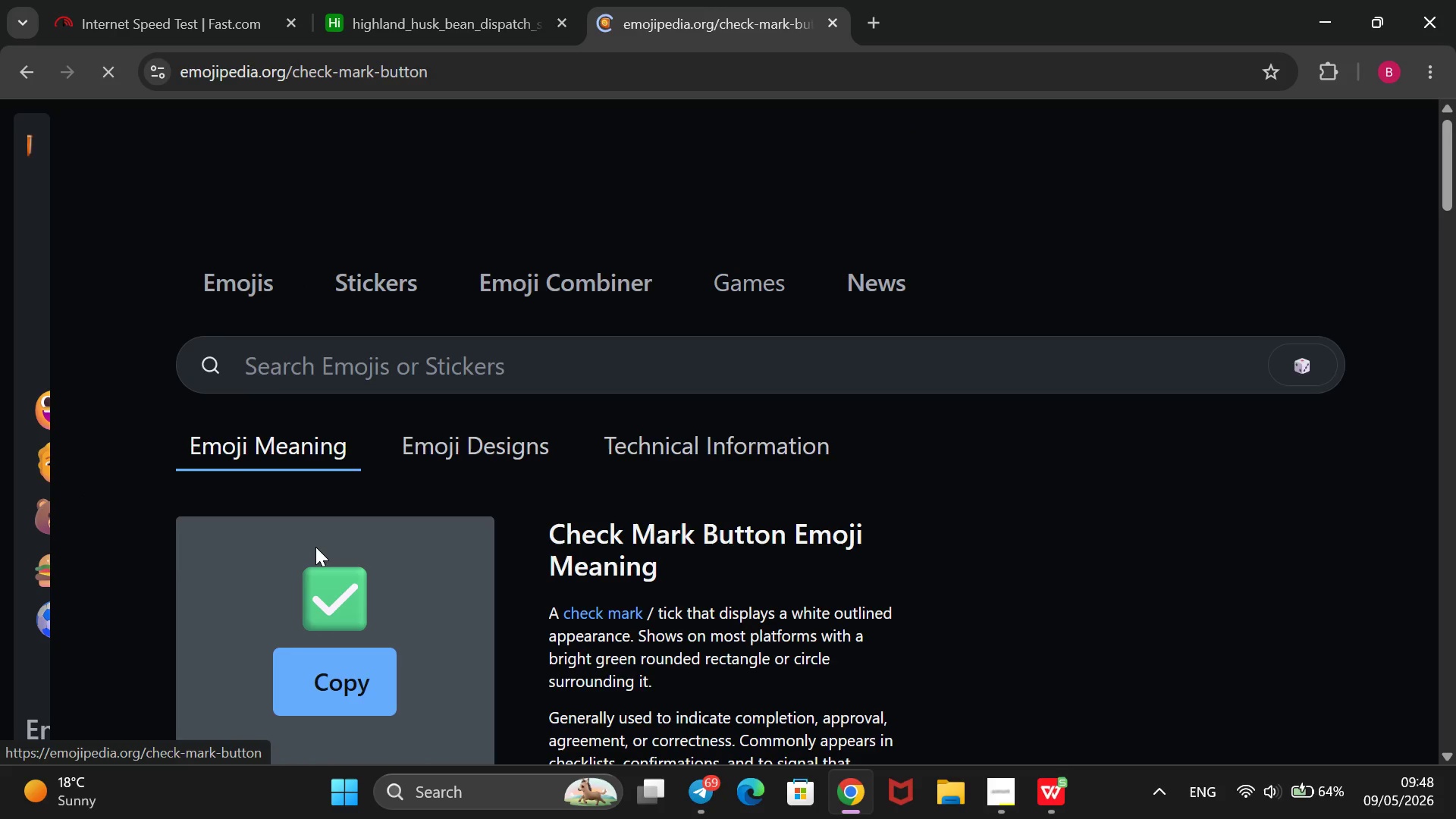 
left_click_drag(start_coordinate=[413, 440], to_coordinate=[316, 435])
 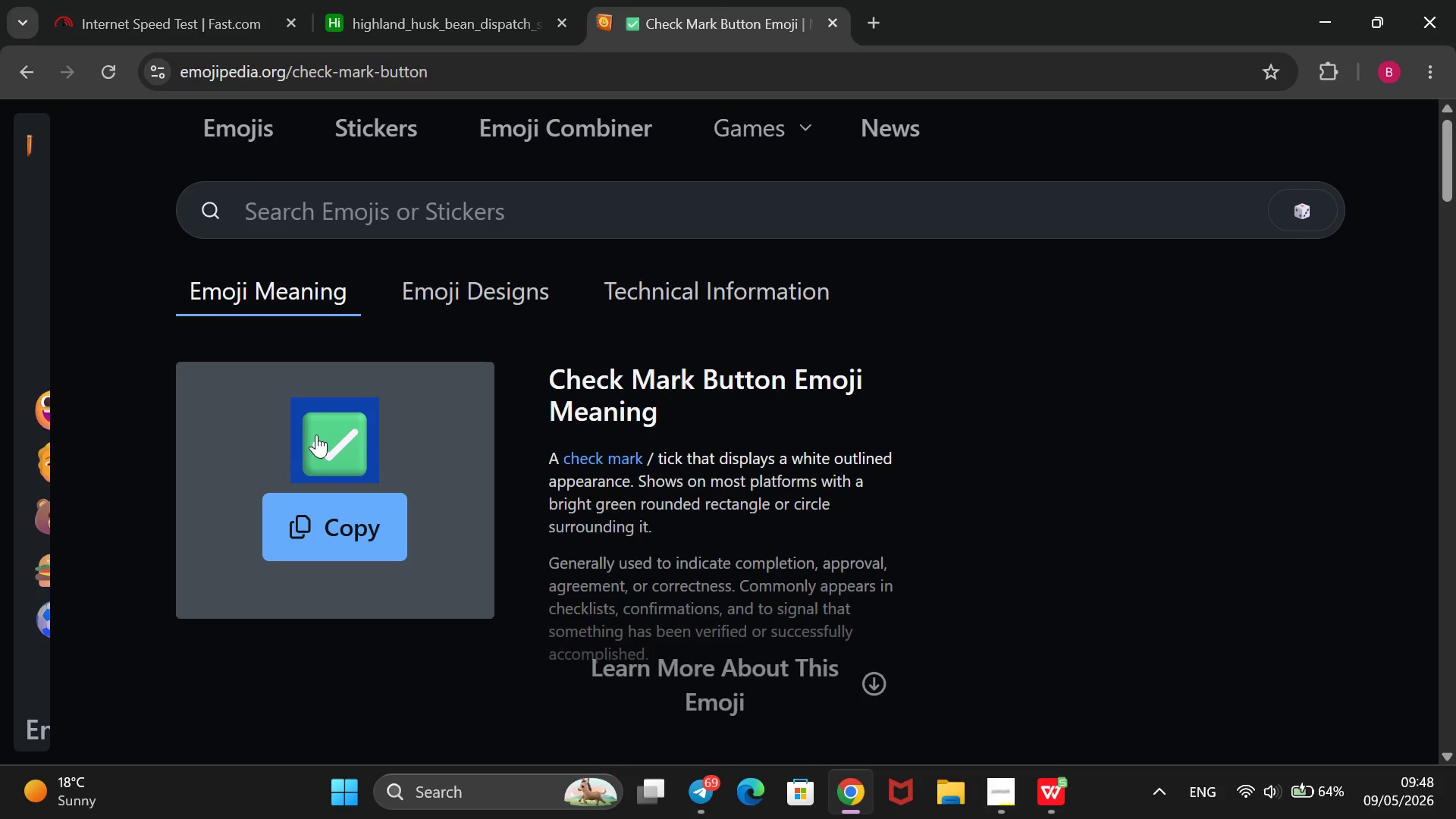 
key(Control+V)
 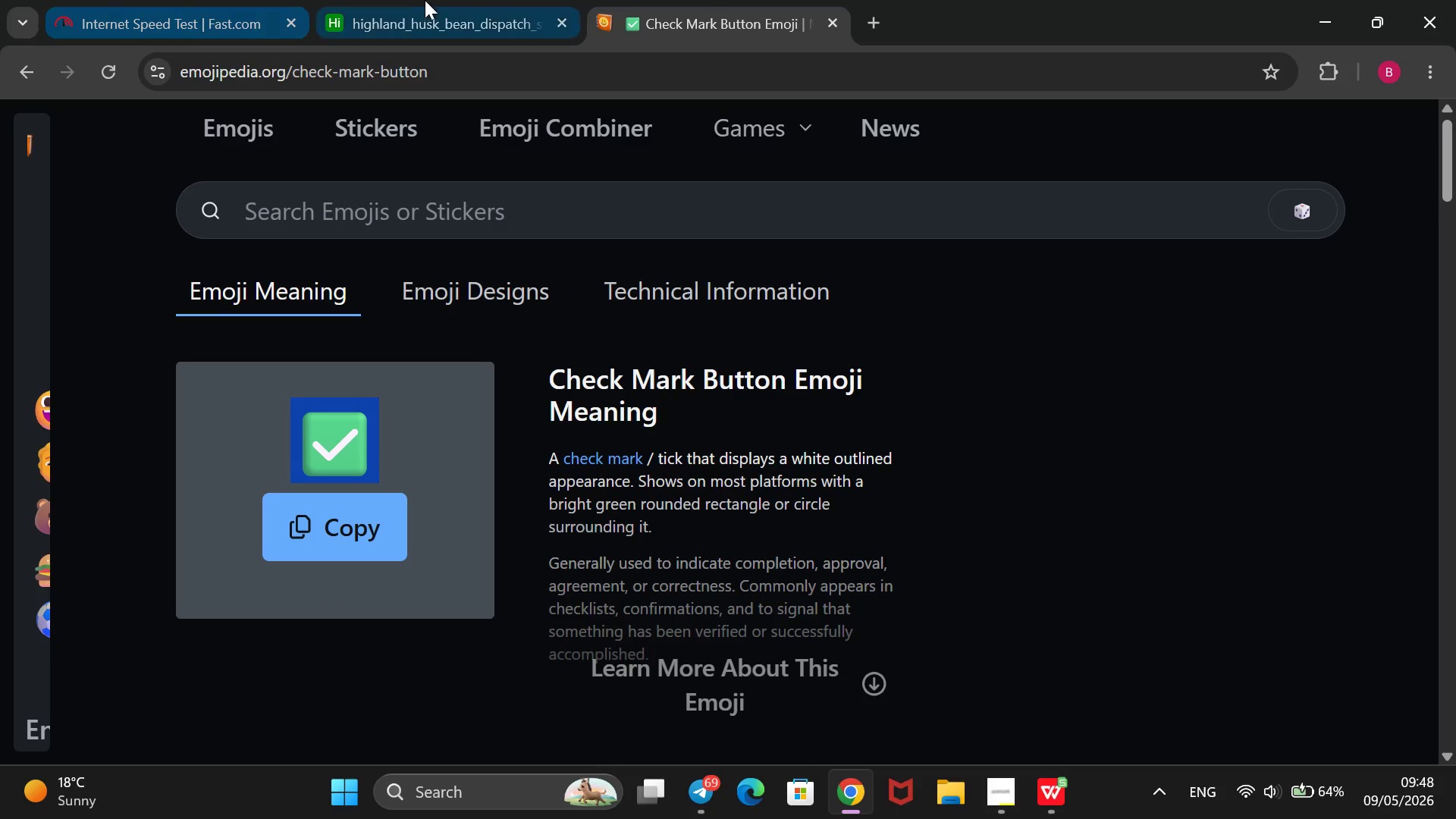 
left_click([431, 0])
 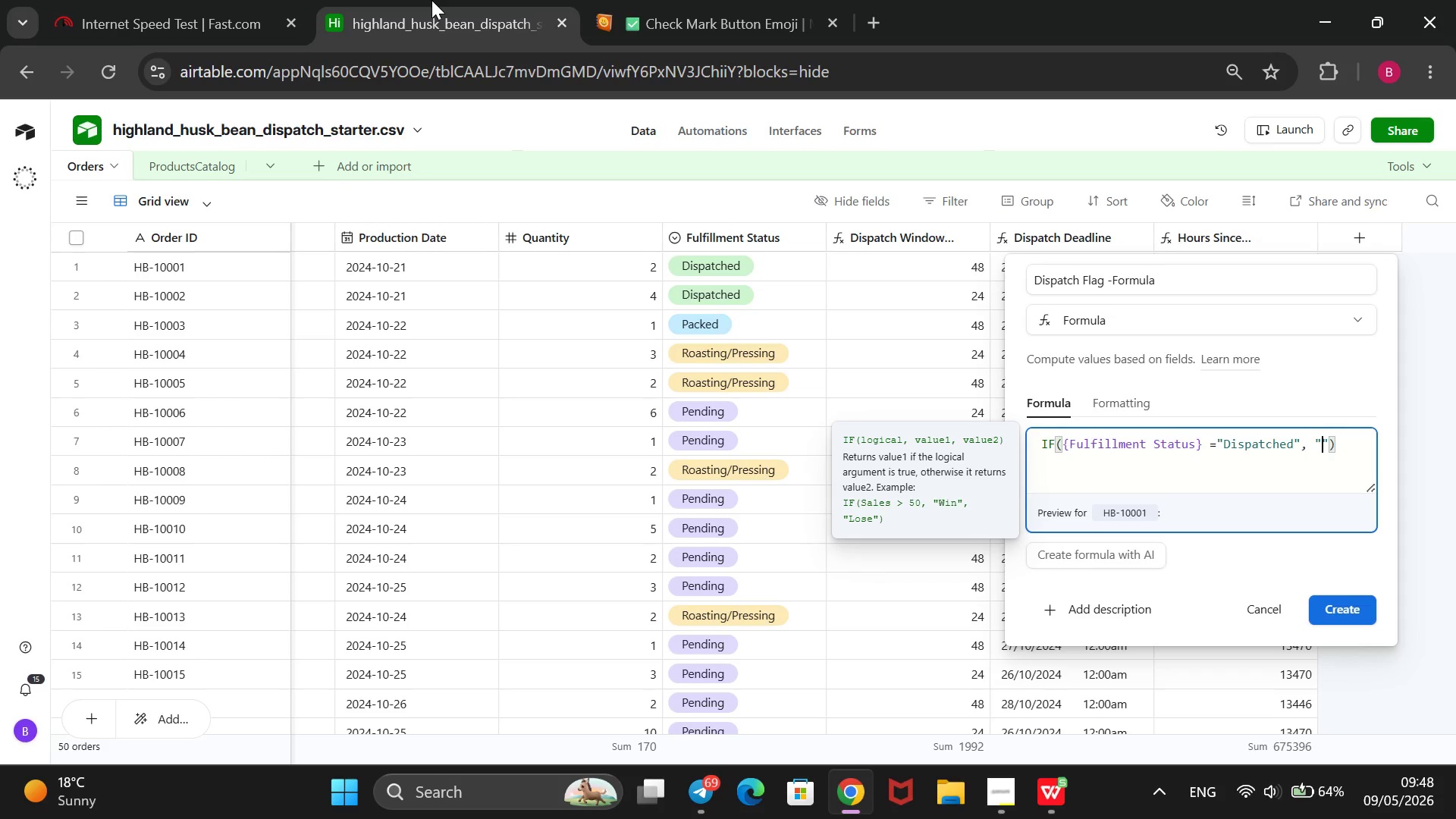 
key(Control+V)
 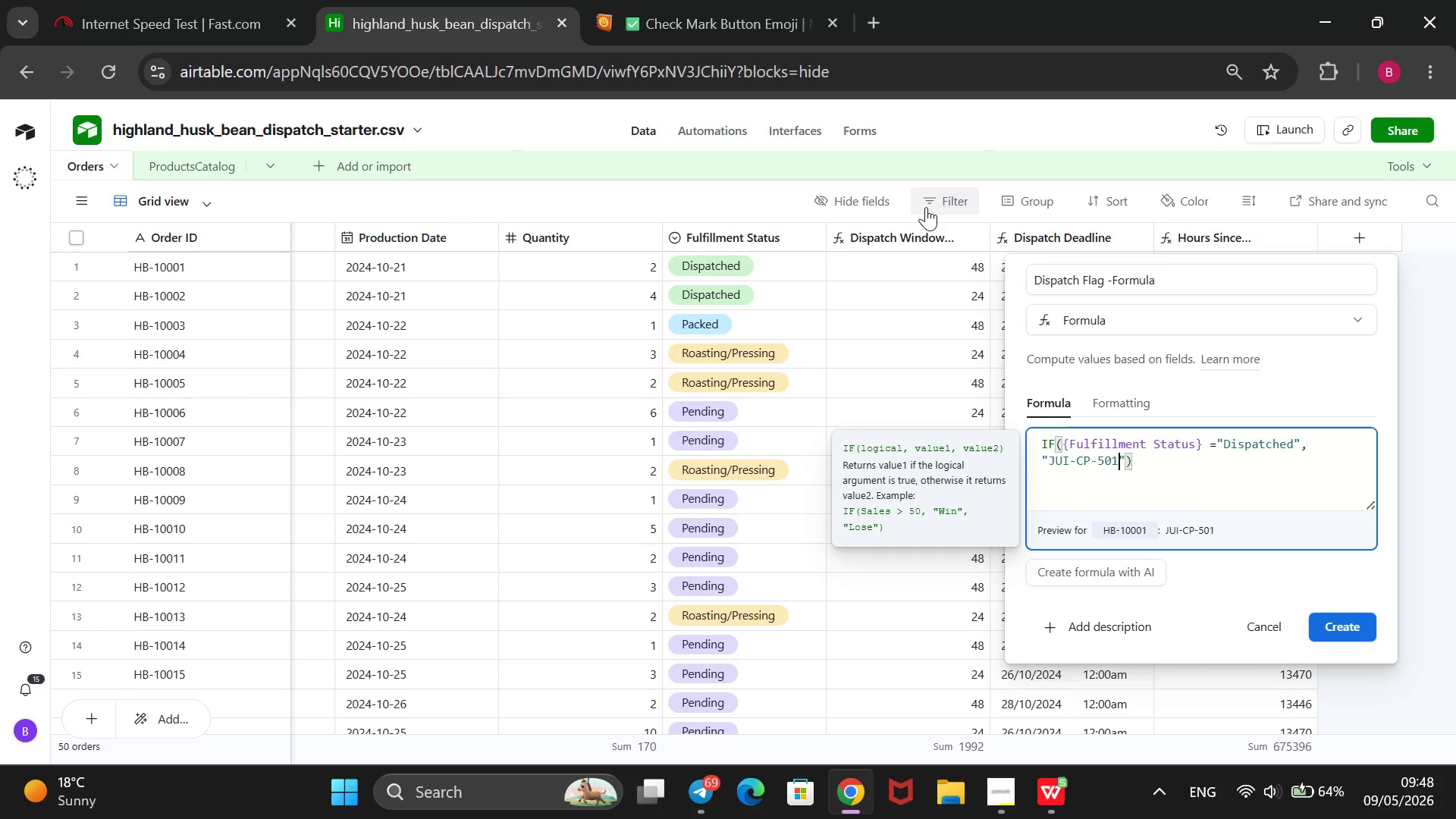 
hold_key(key=Backspace, duration=0.84)
 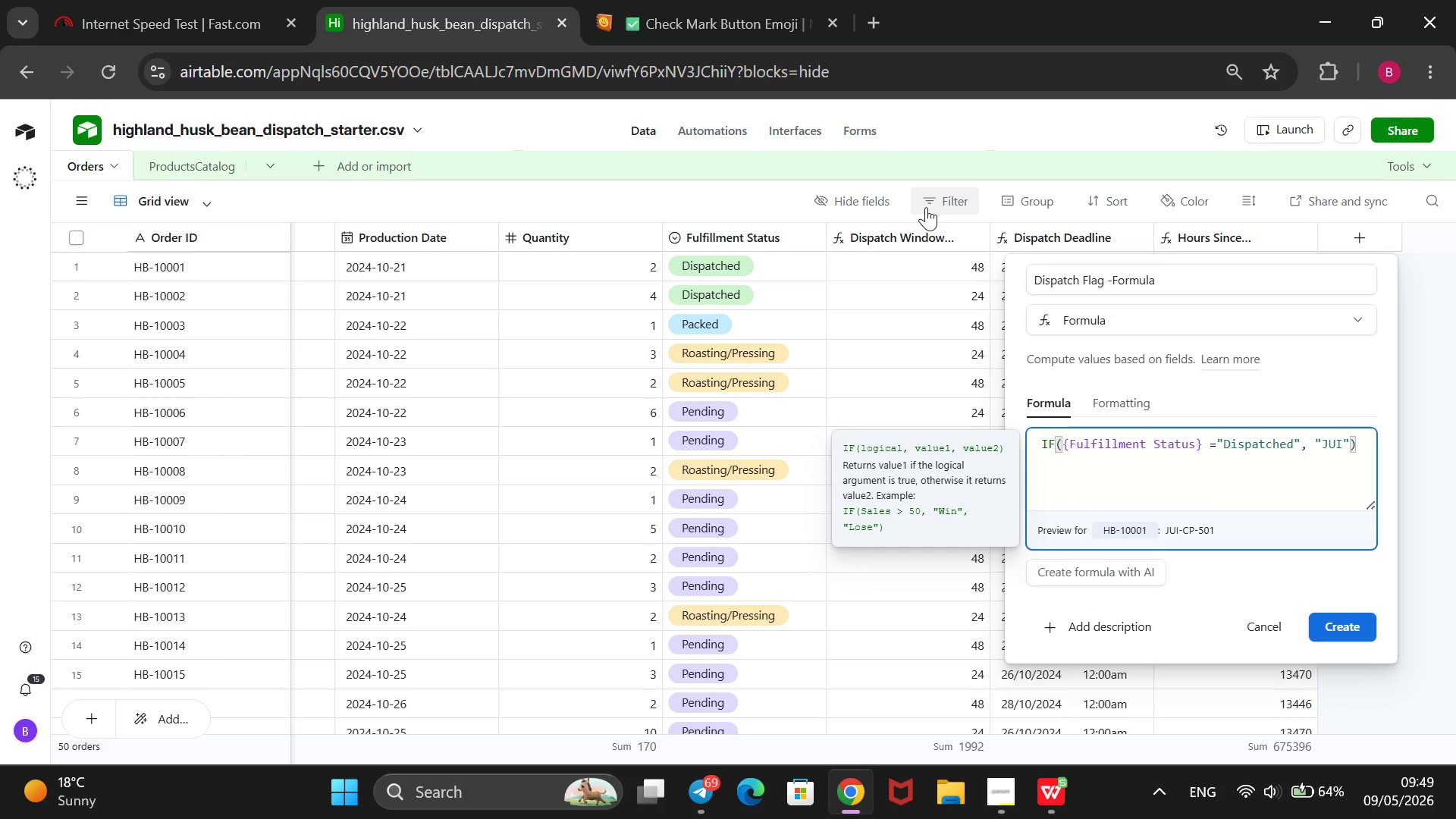 
key(Backspace)
 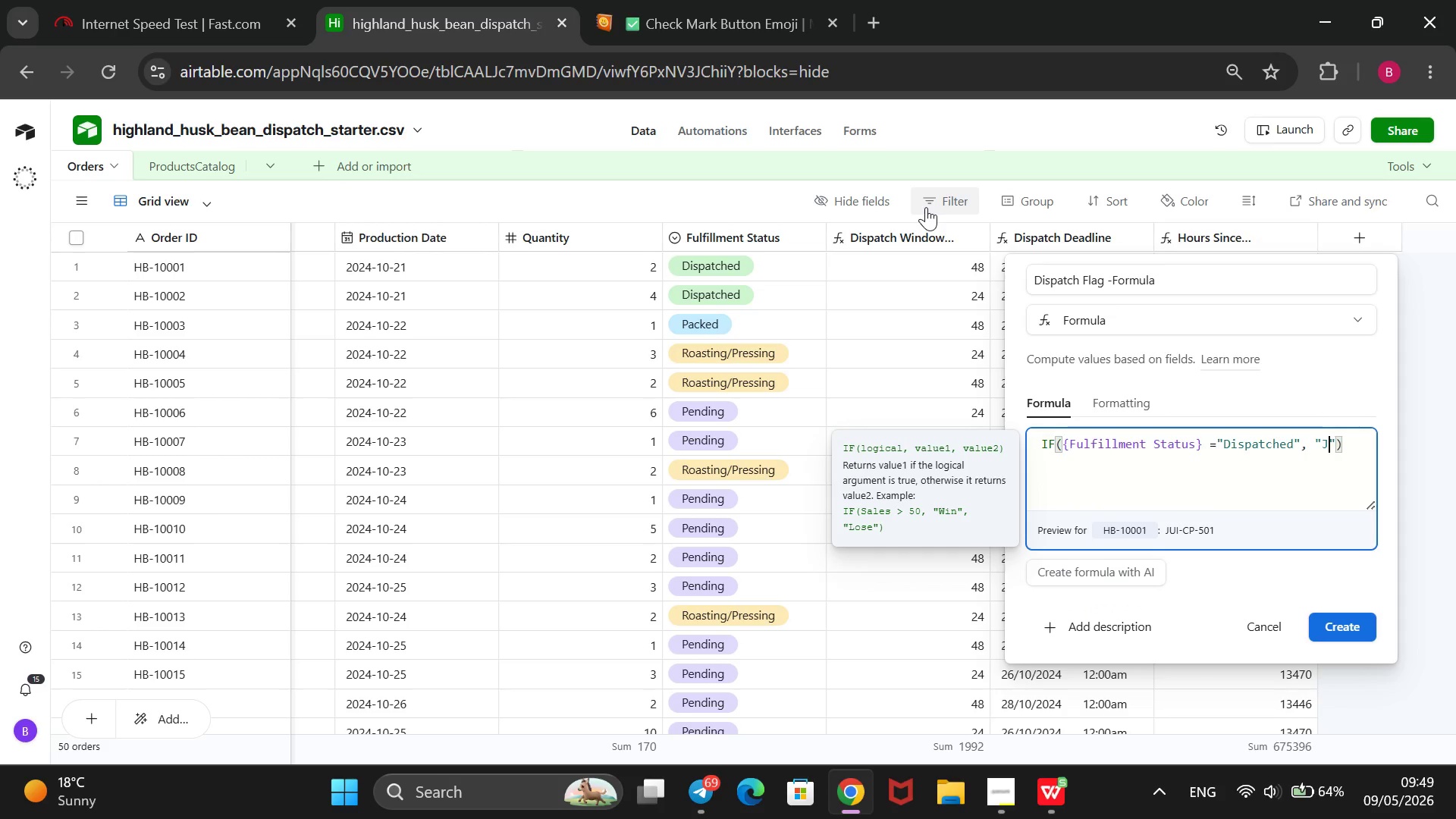 
key(Backspace)
 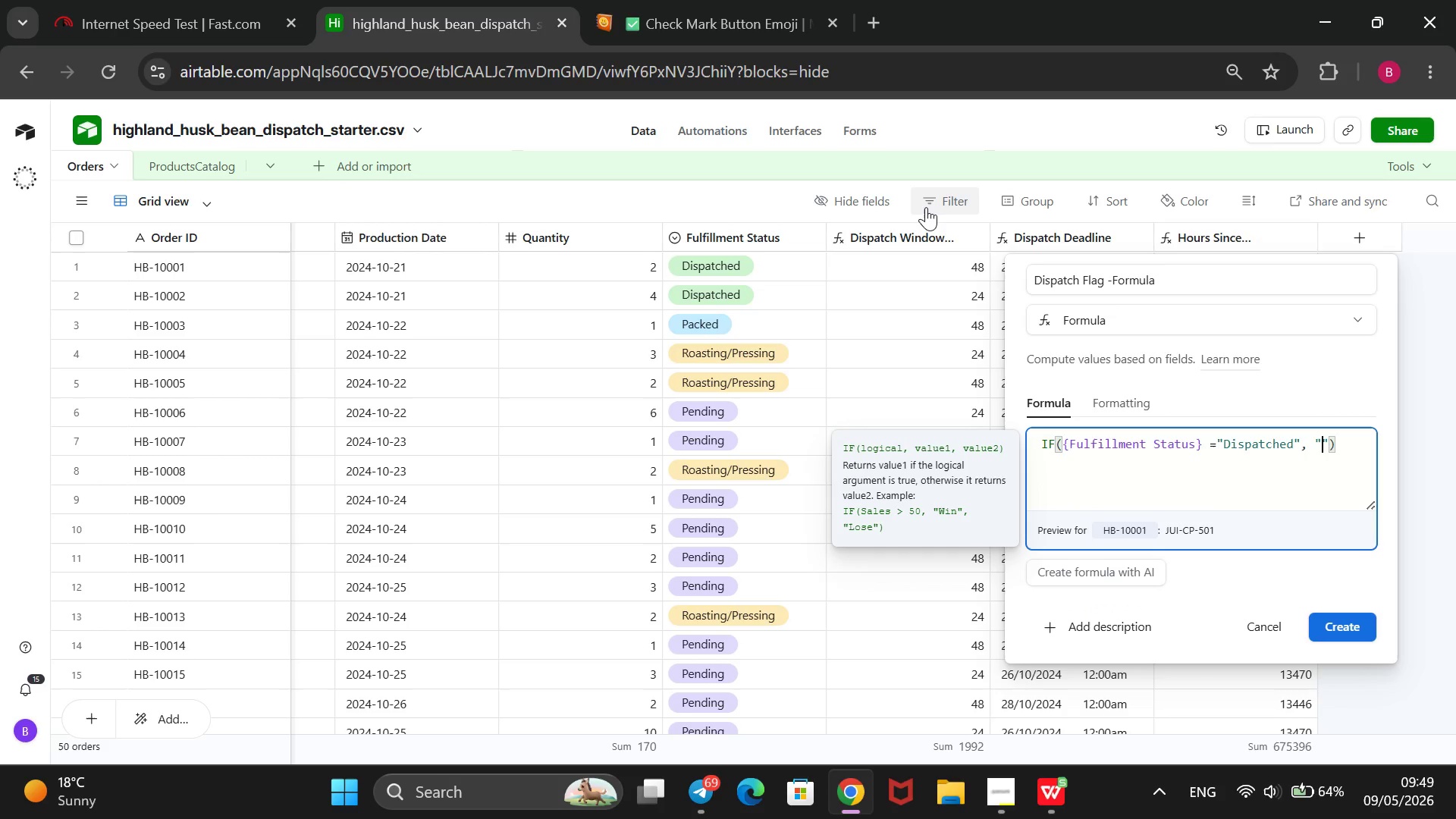 
key(Backspace)
 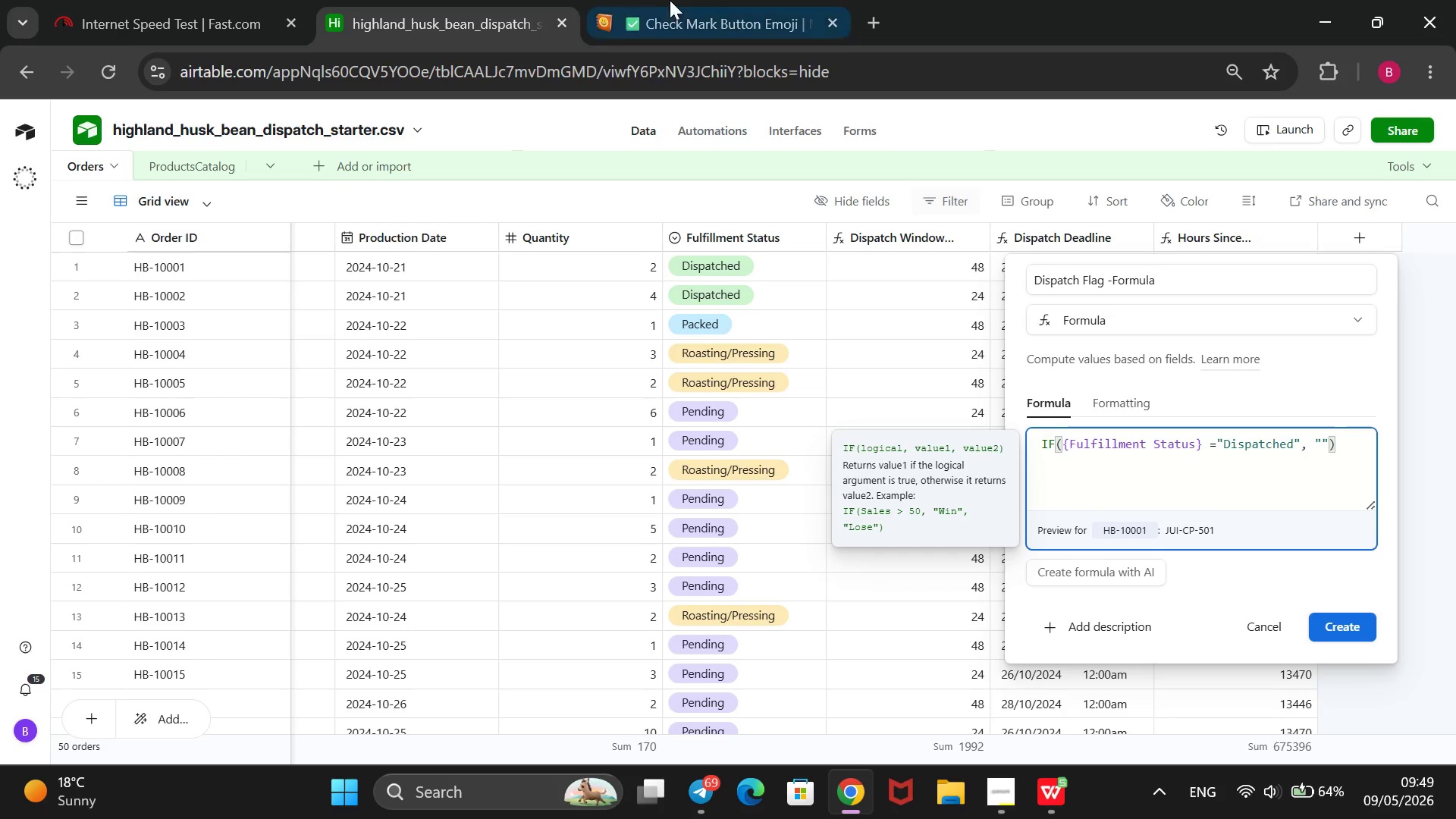 
left_click([667, 0])
 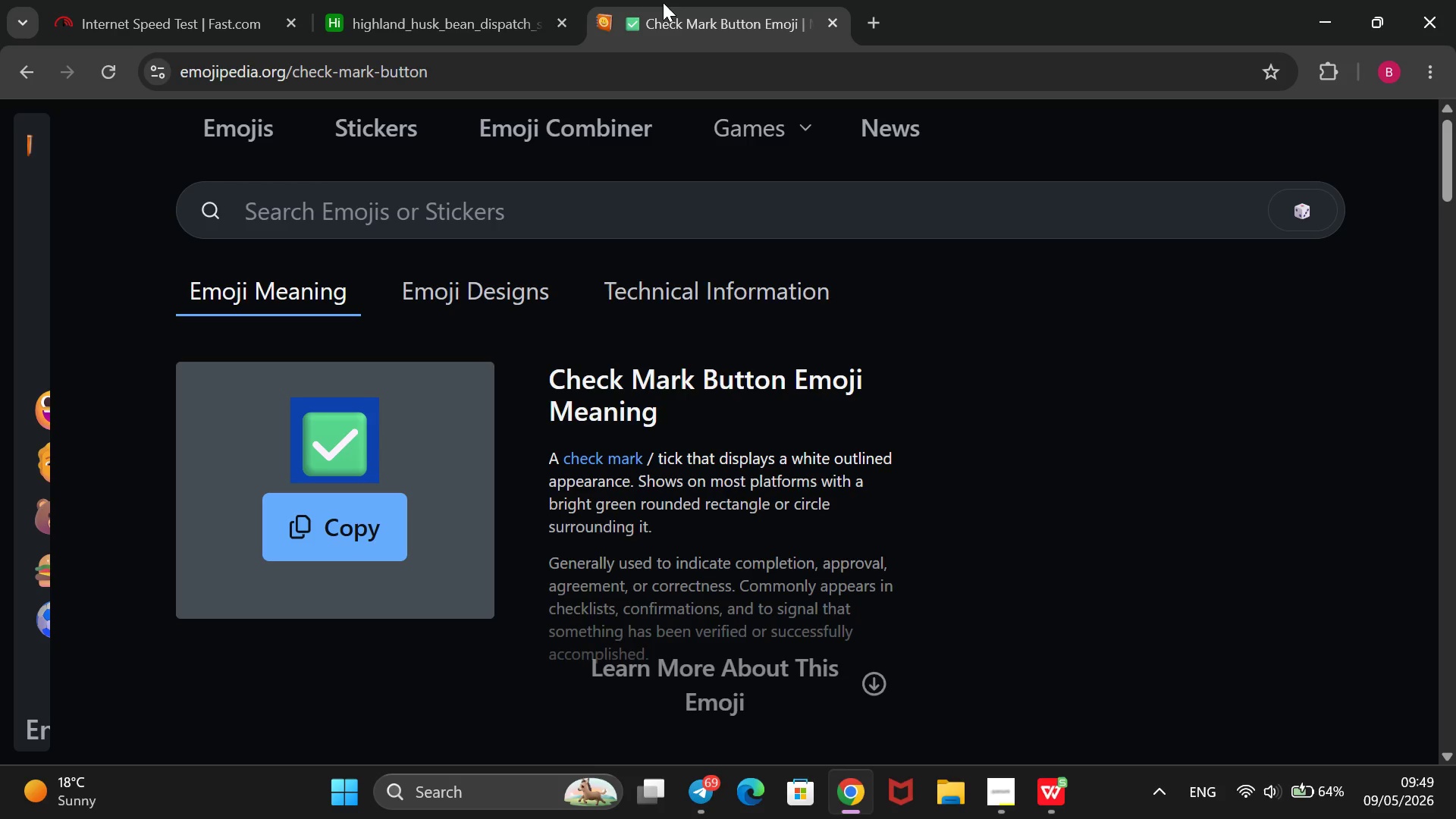 
key(Control+C)
 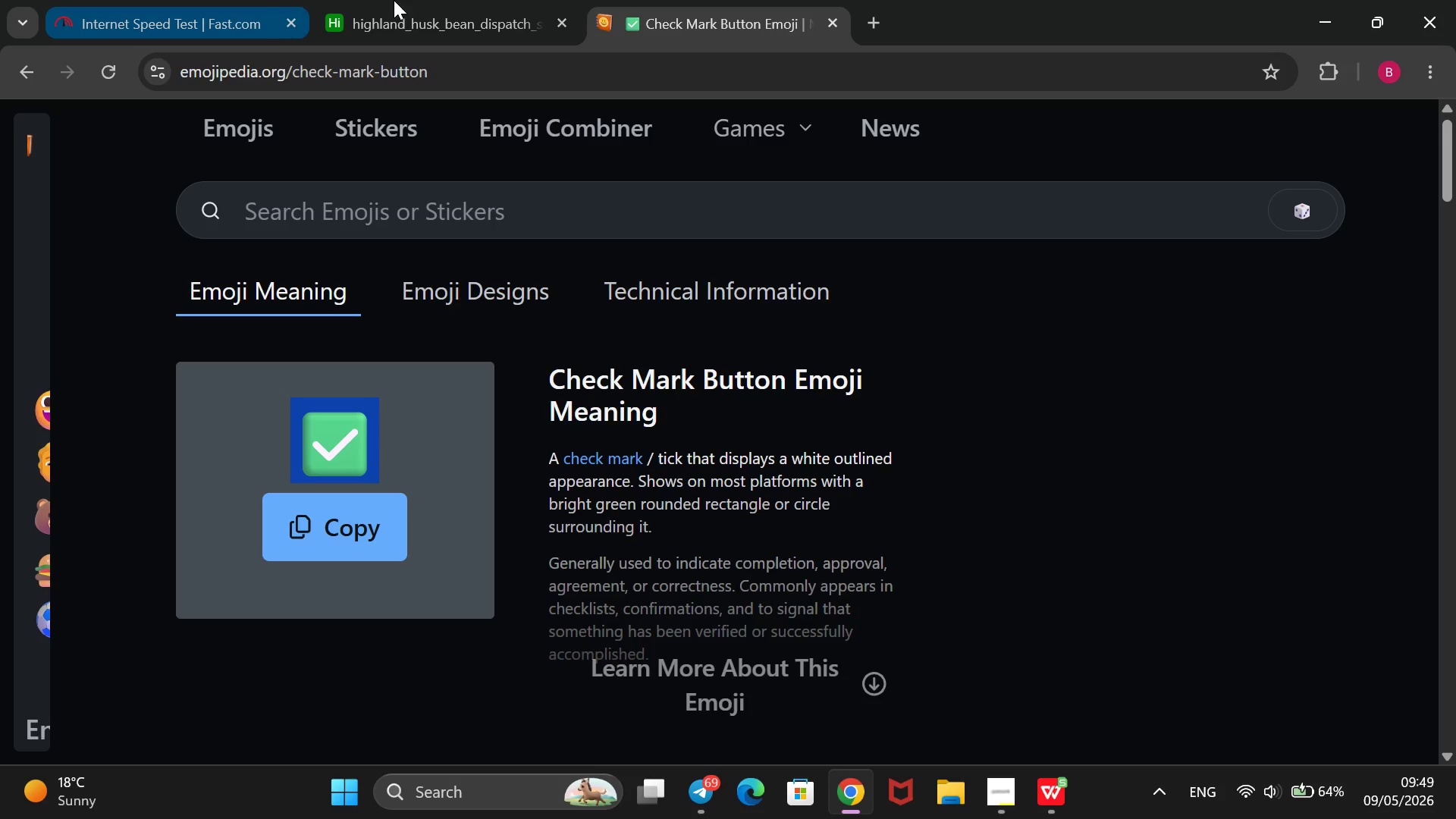 
left_click([479, 0])
 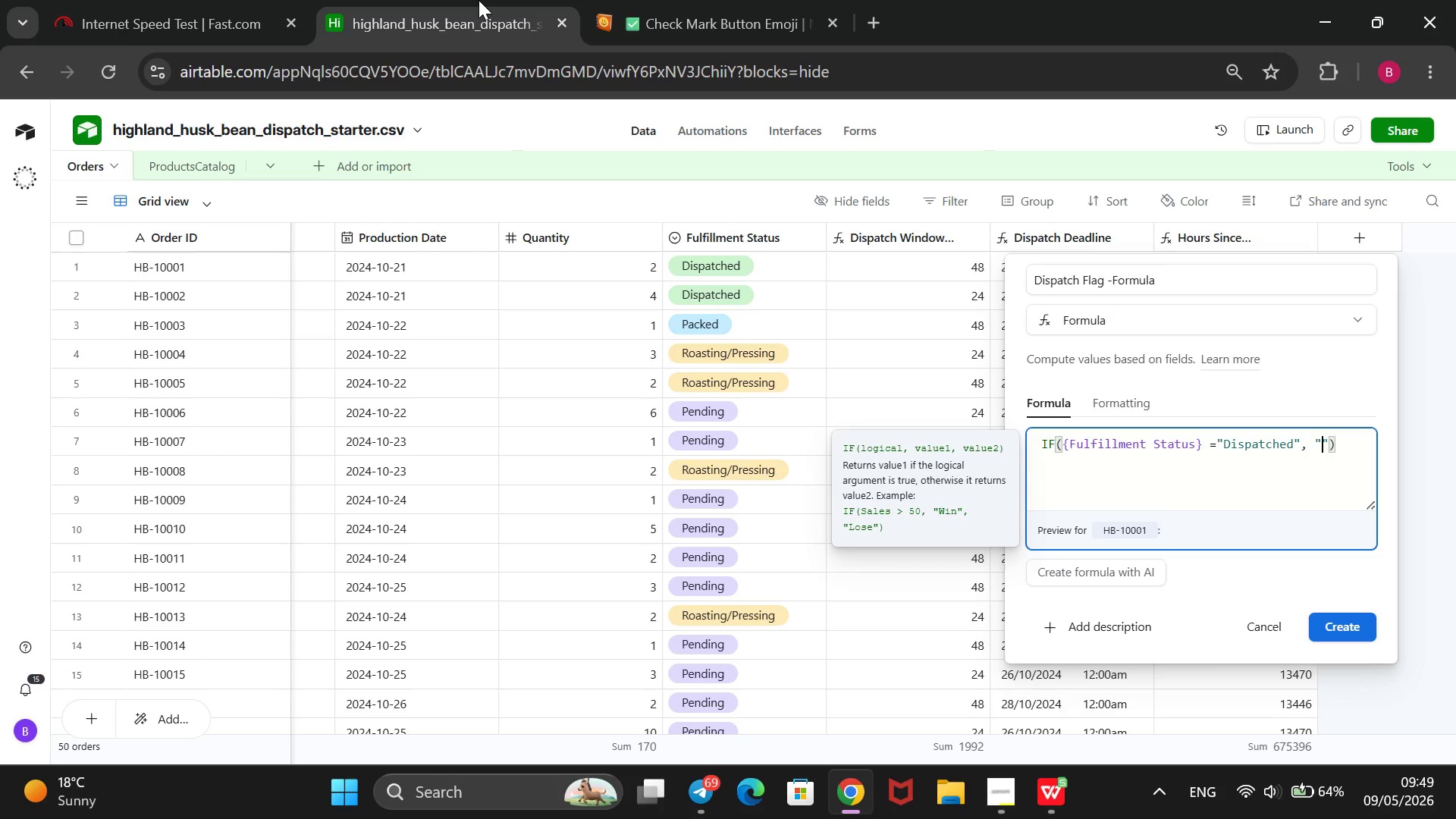 
key(Control+V)
 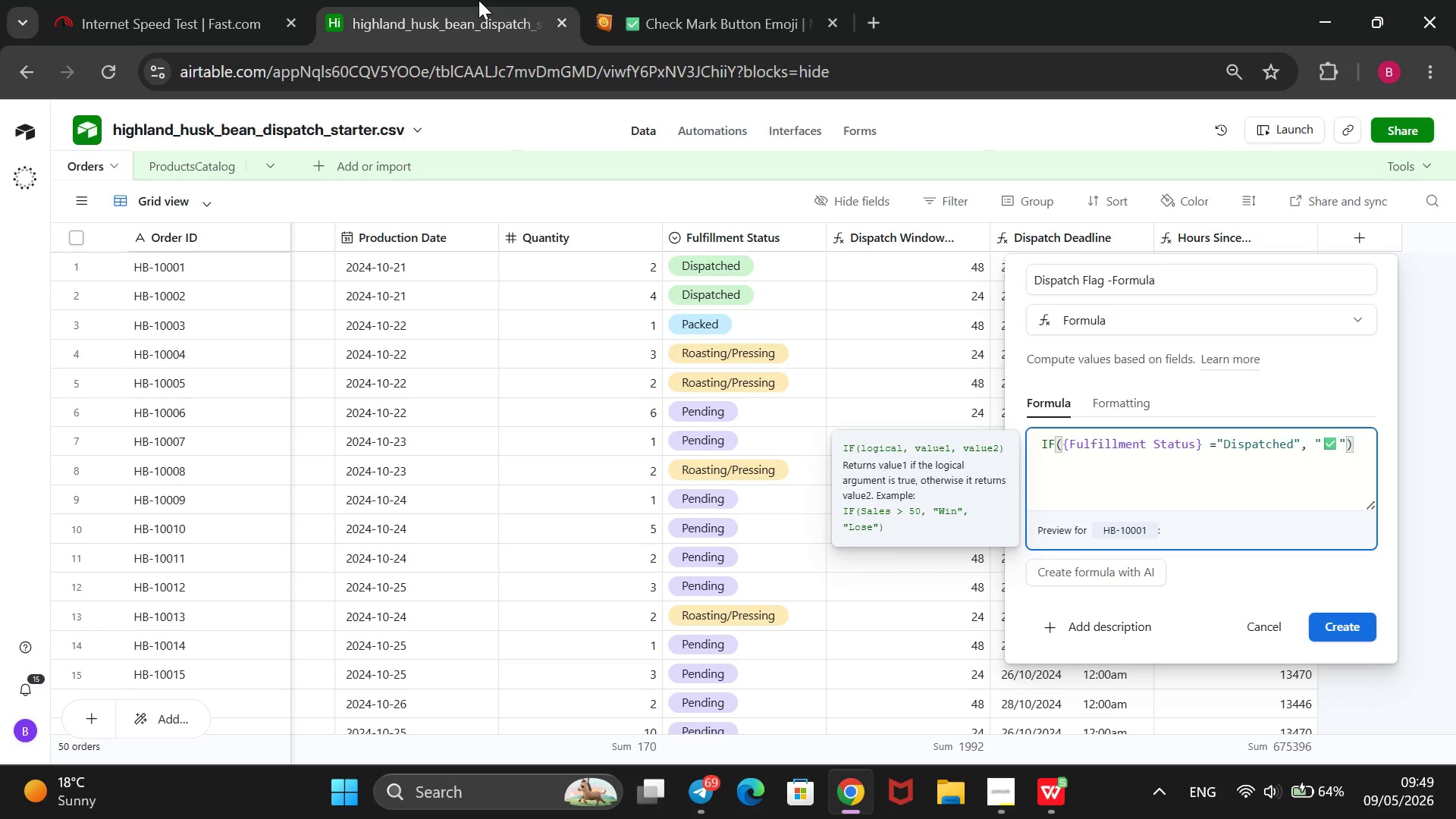 
type( dispatched)
 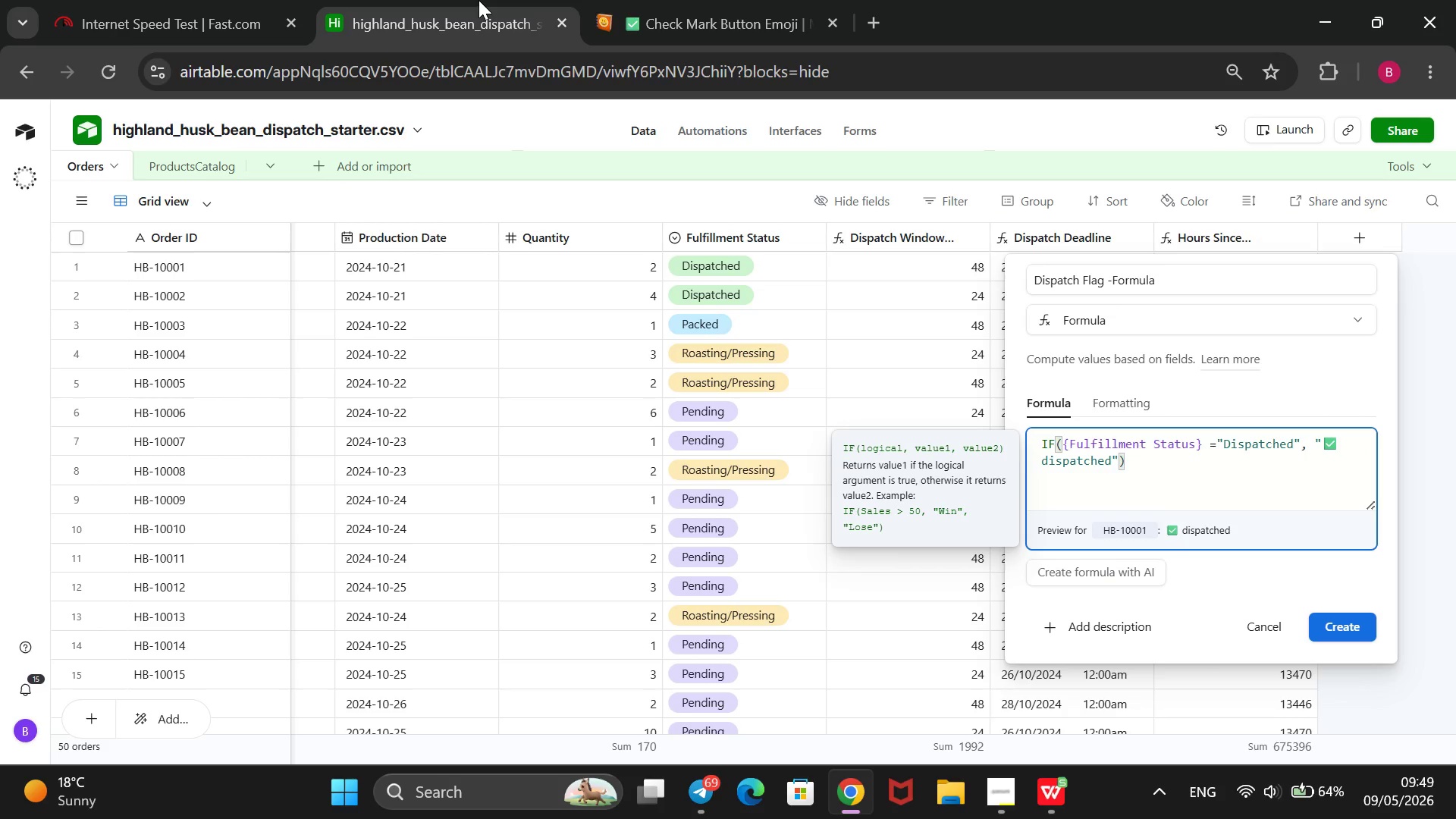 
wait(5.14)
 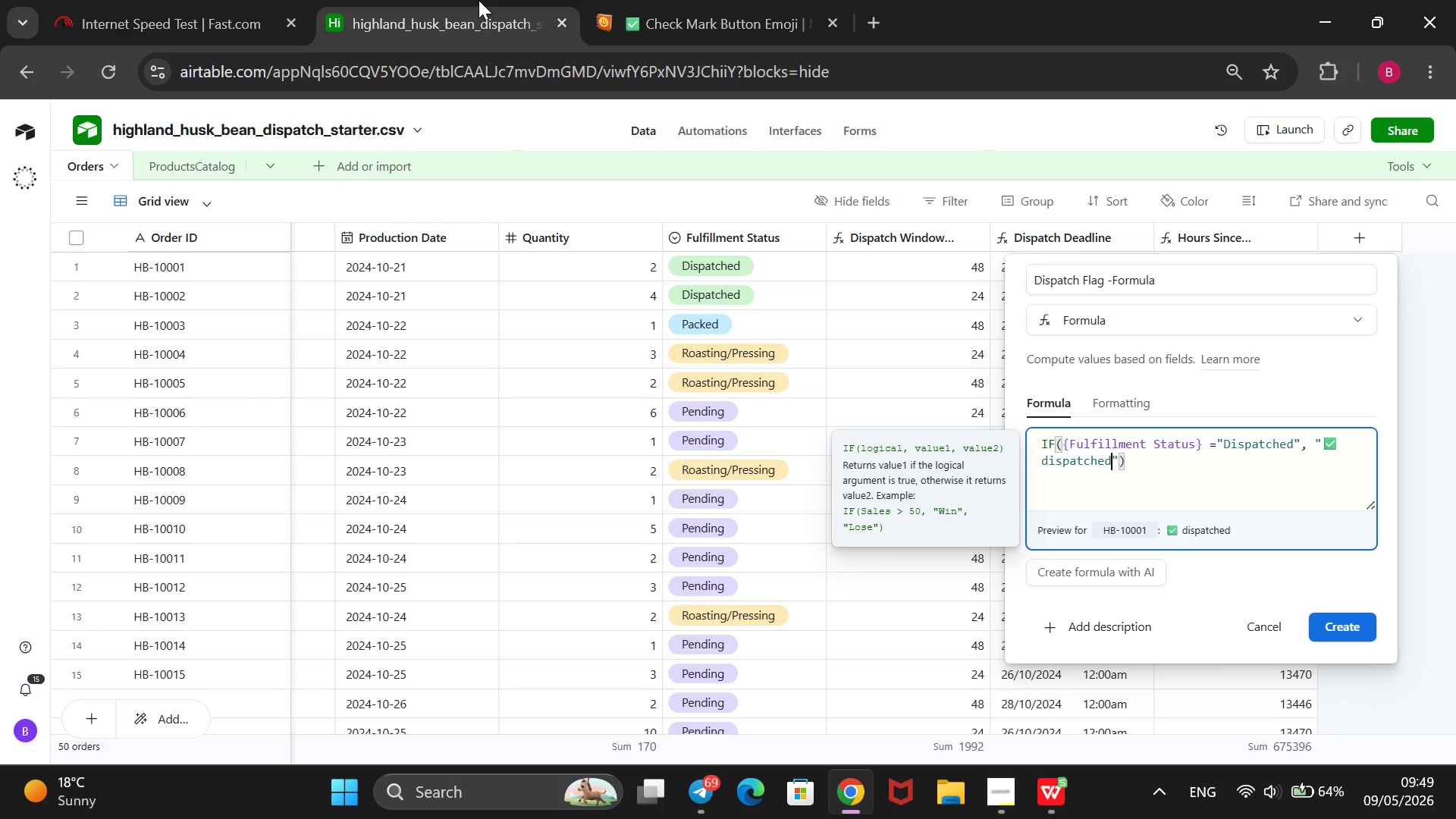 
key(ArrowRight)
 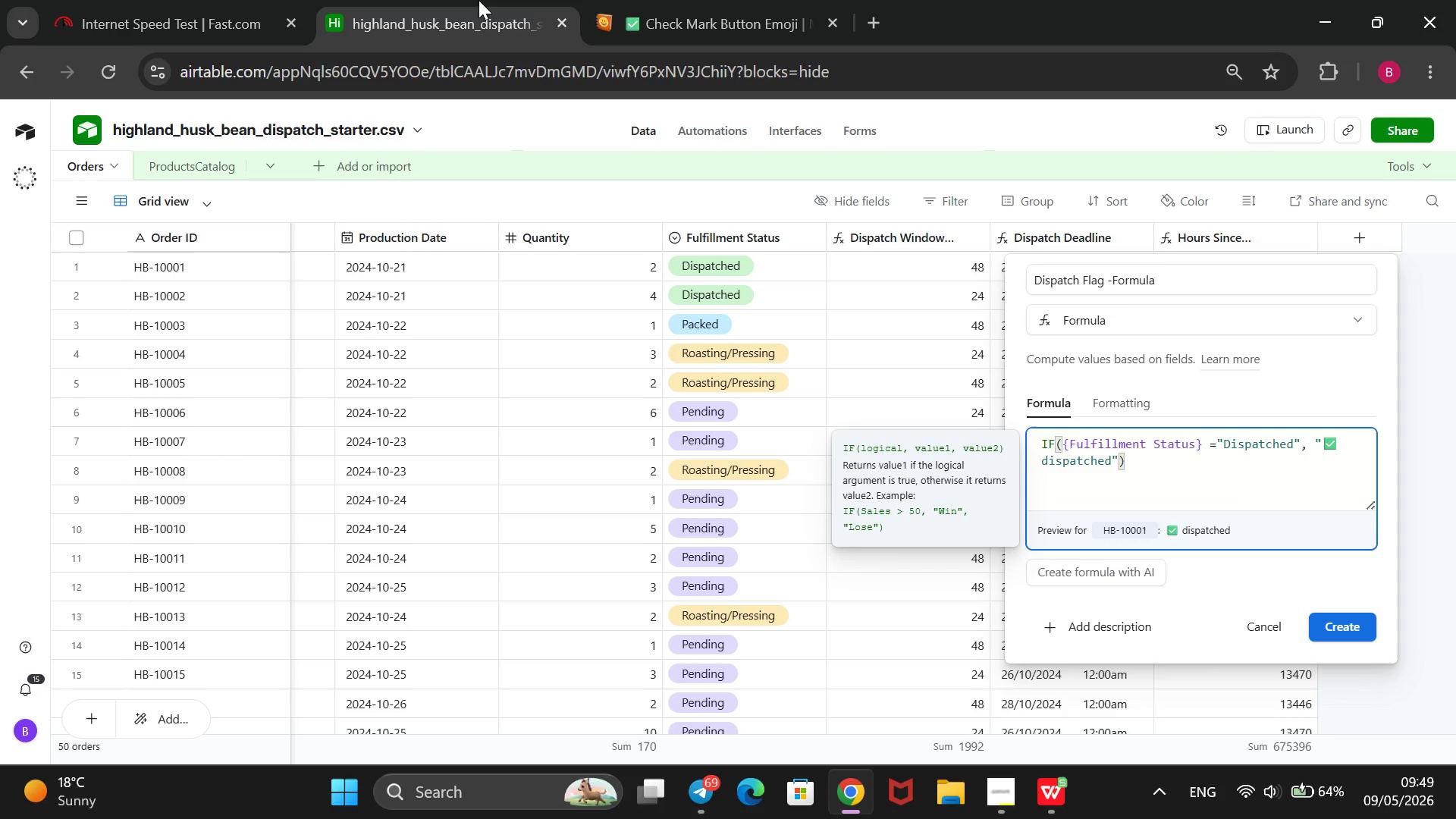 
type(, IF())
 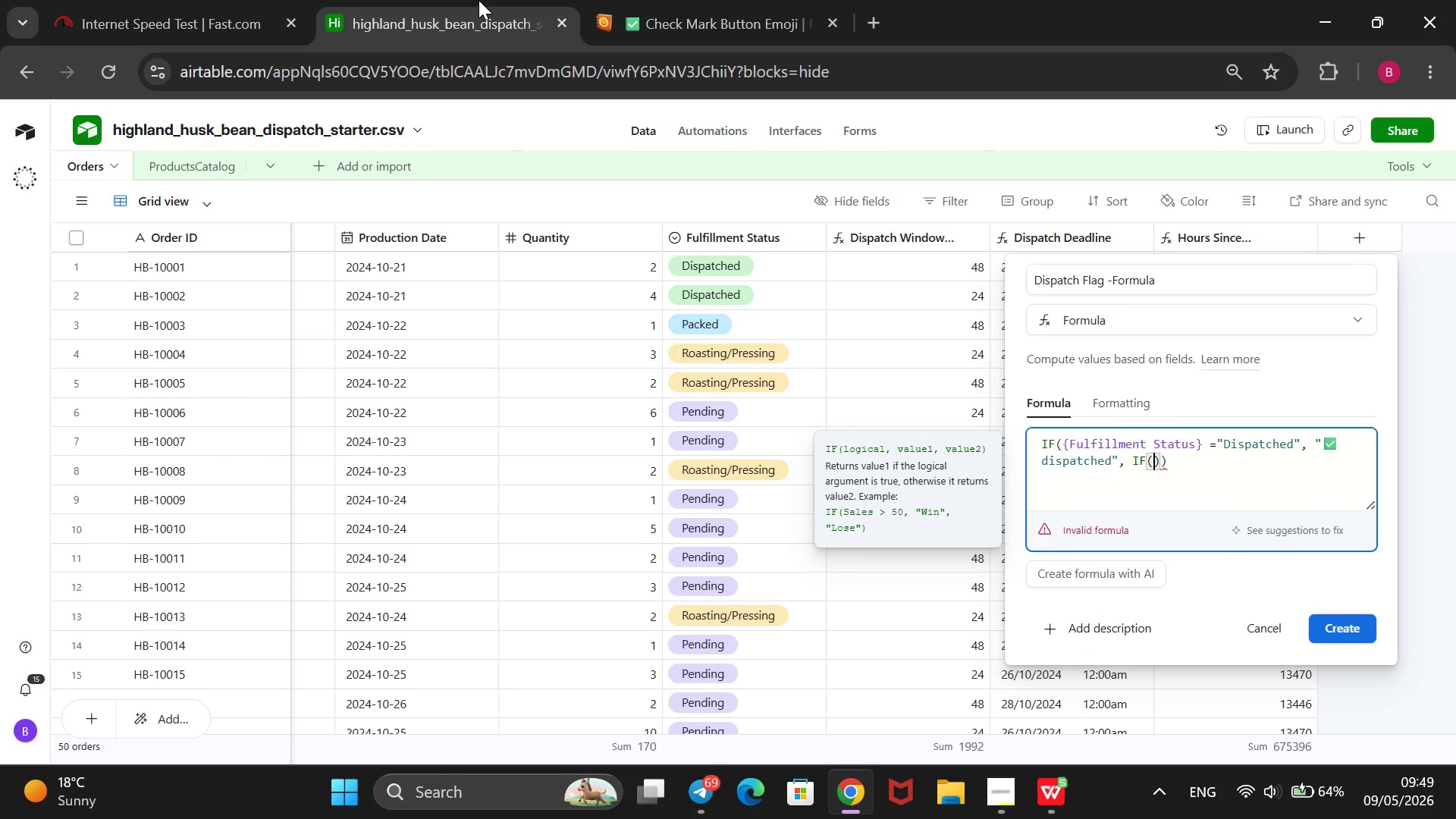 
 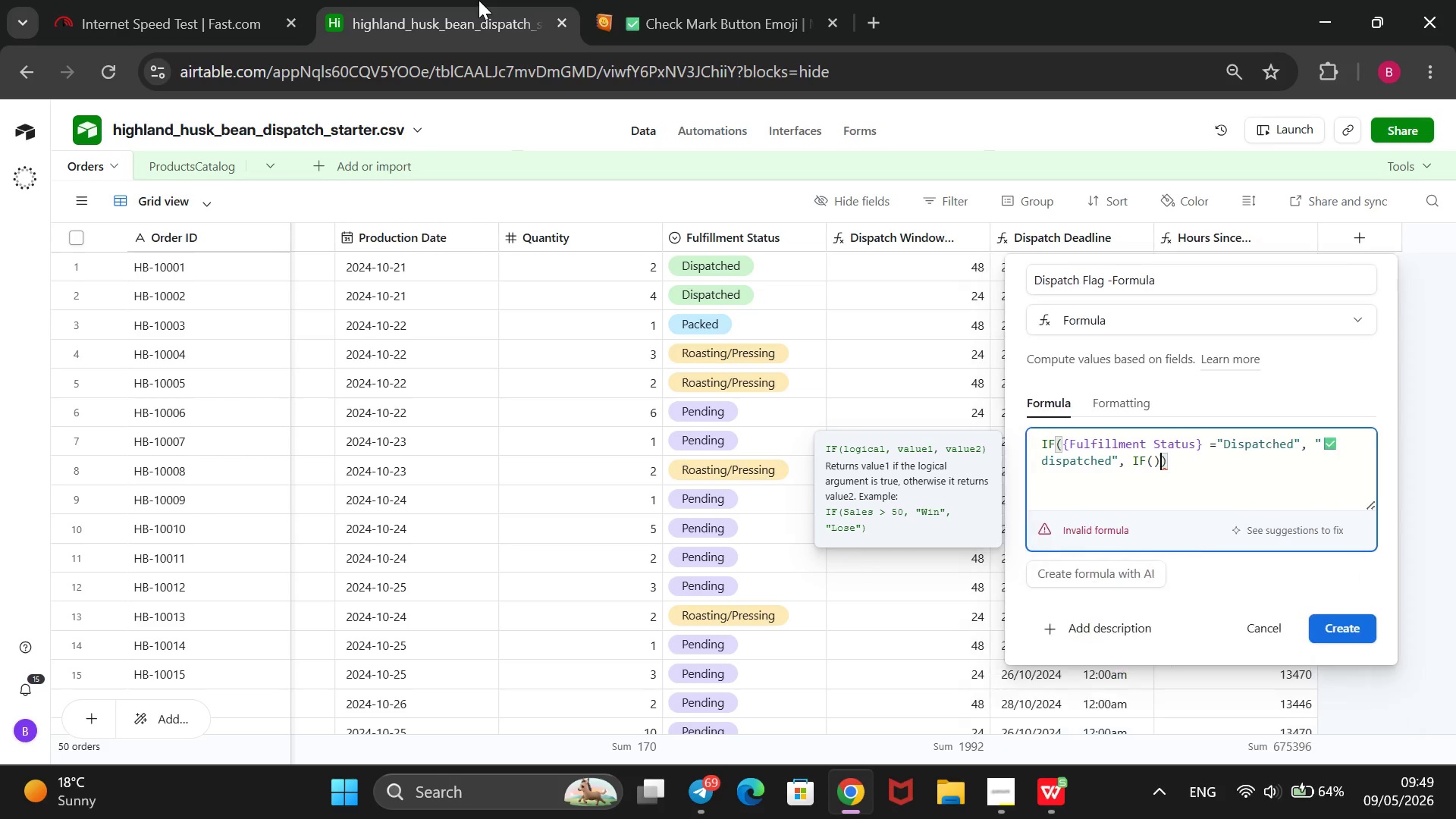 
key(ArrowLeft)
 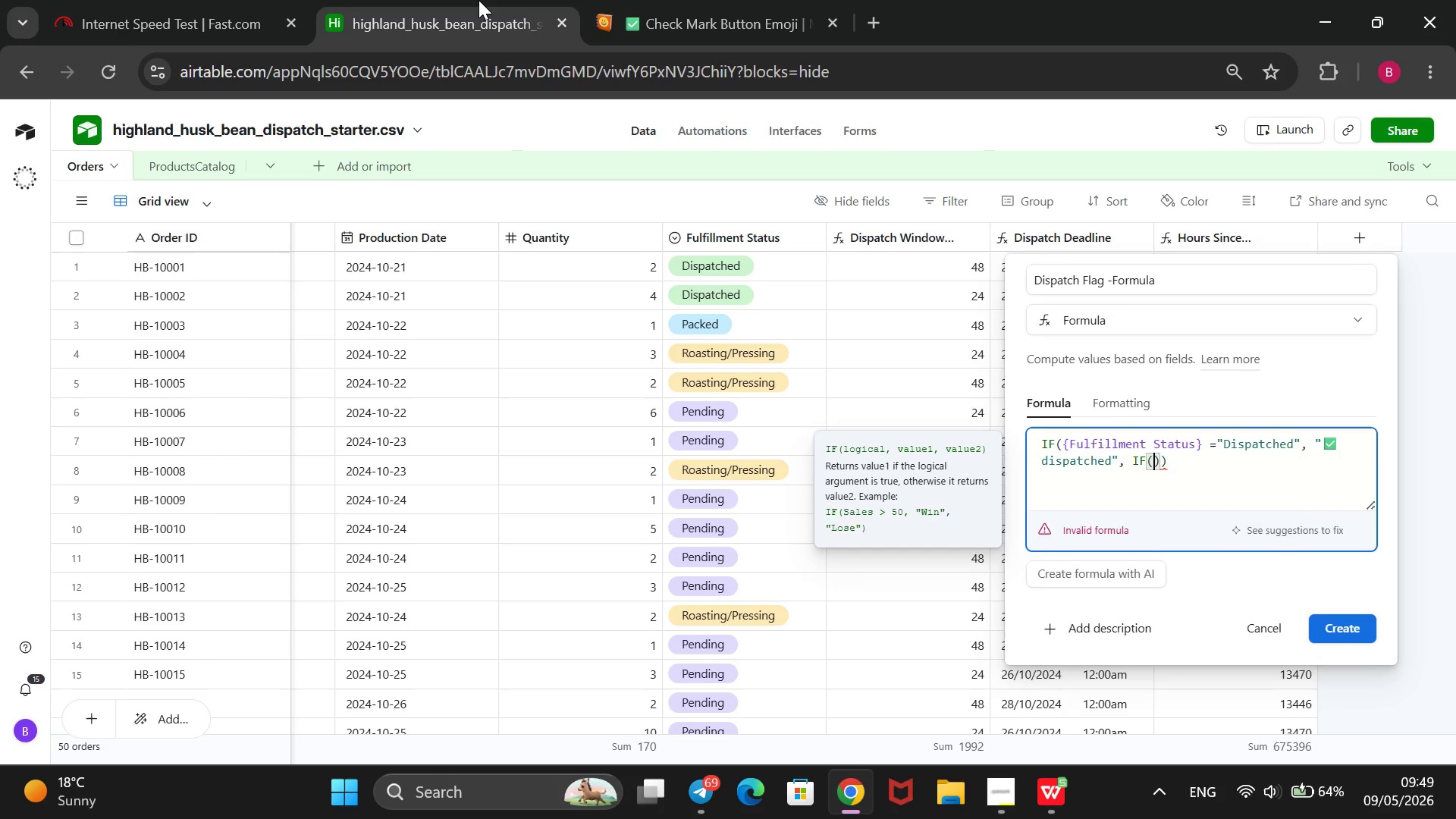 
key(Shift+BracketLeft)
 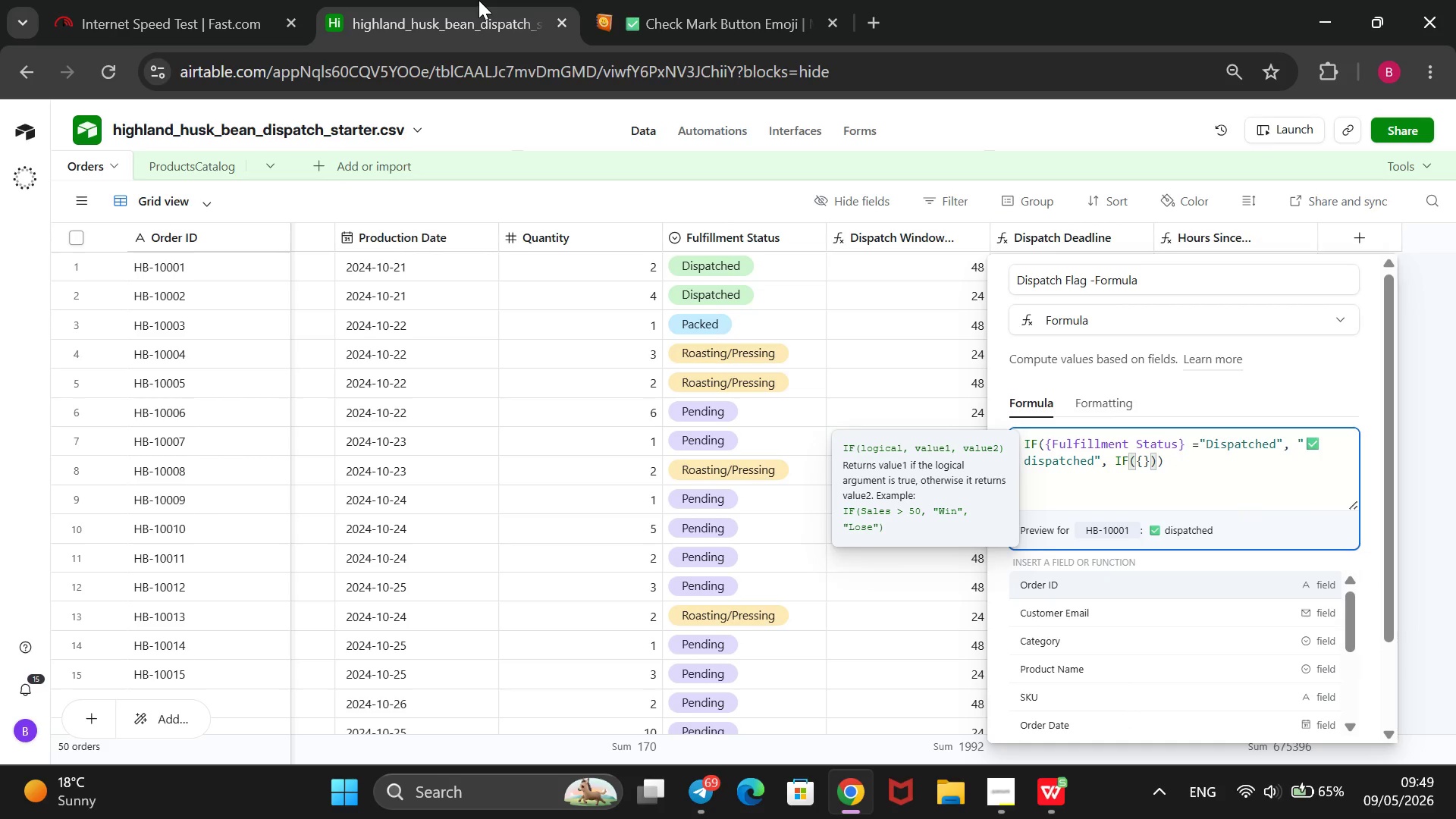 
hold_key(key=ArrowDown, duration=0.95)
 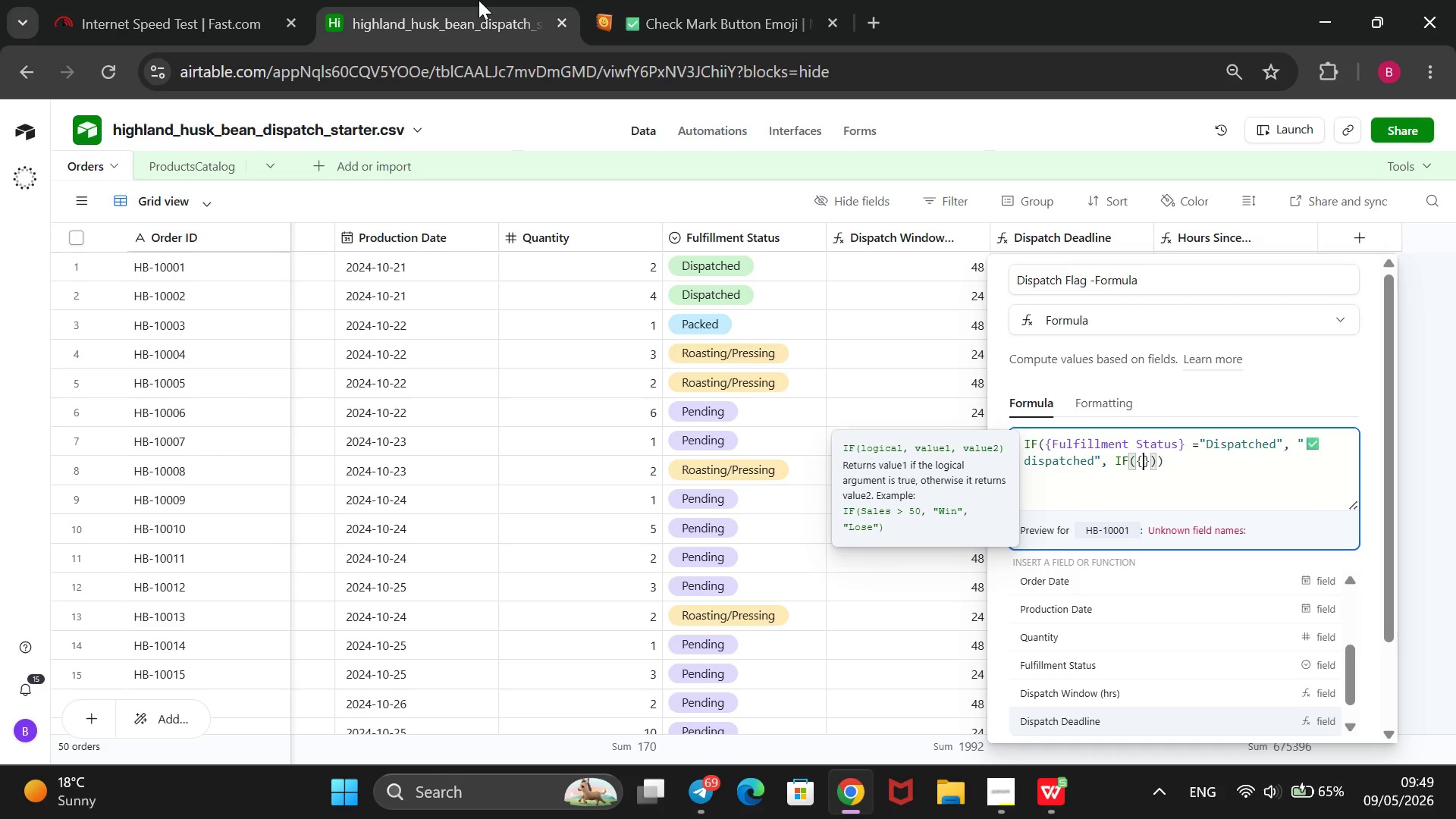 
key(ArrowDown)
 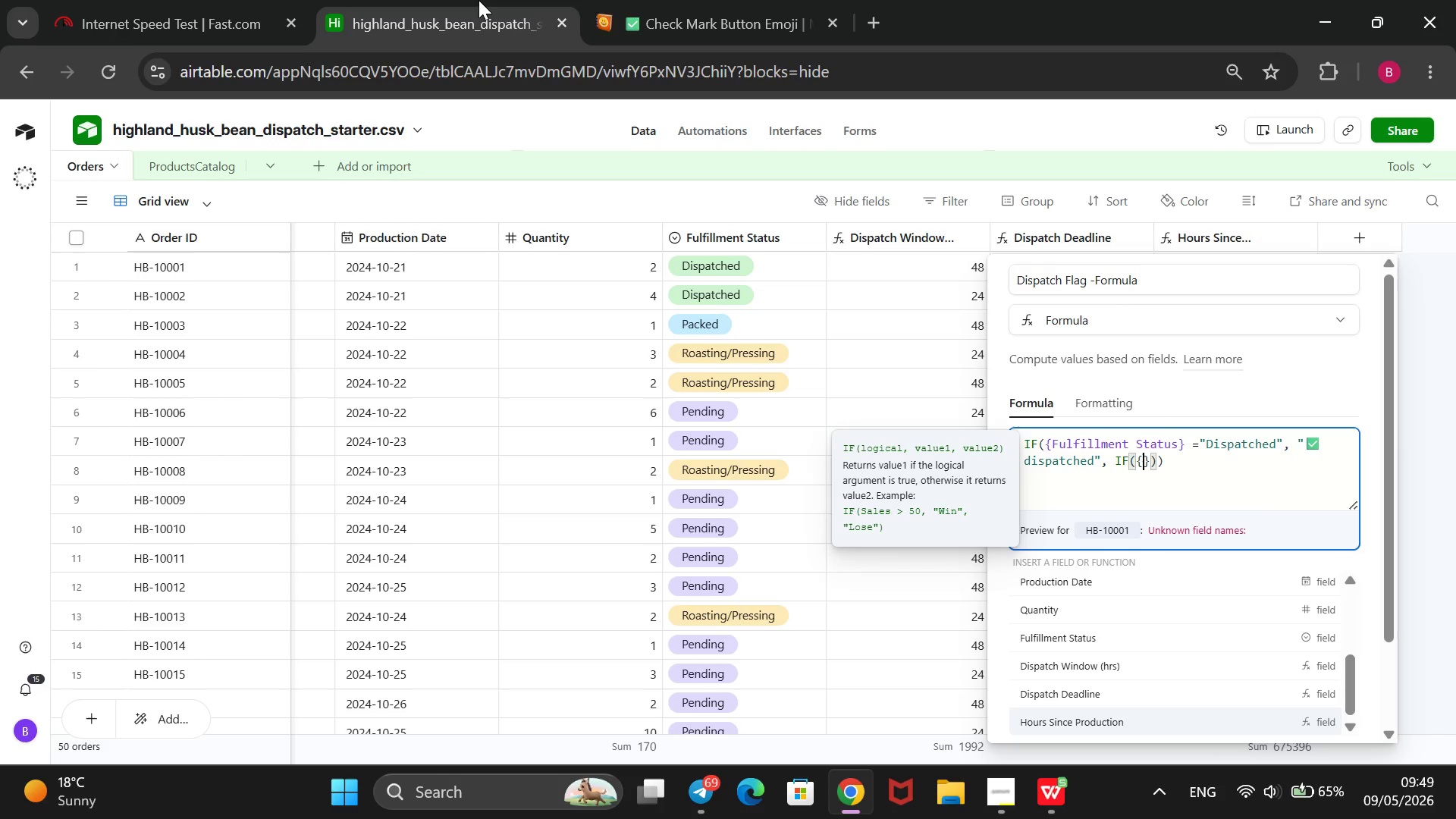 
key(ArrowUp)
 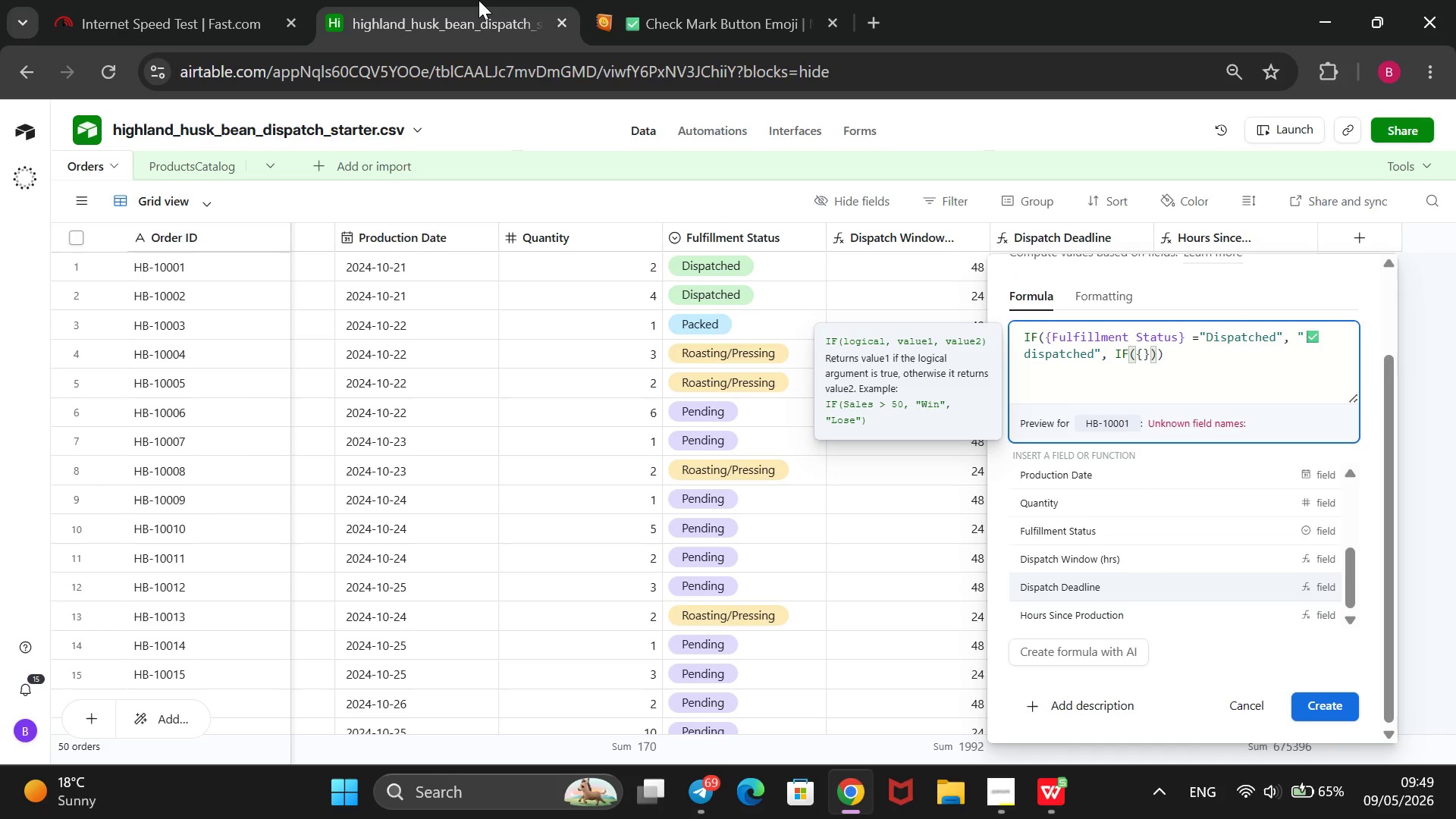 
key(ArrowDown)
 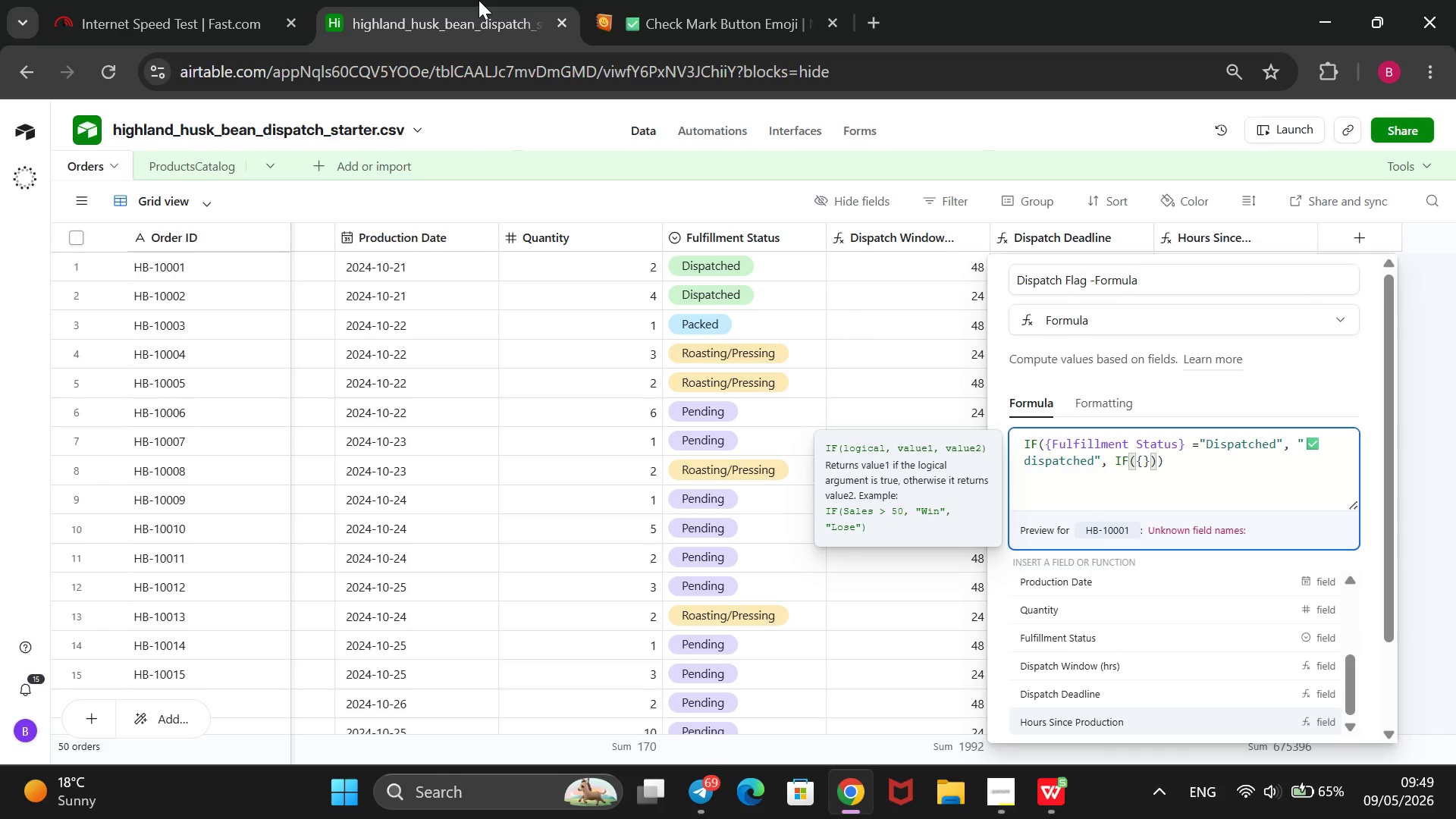 
key(ArrowDown)
 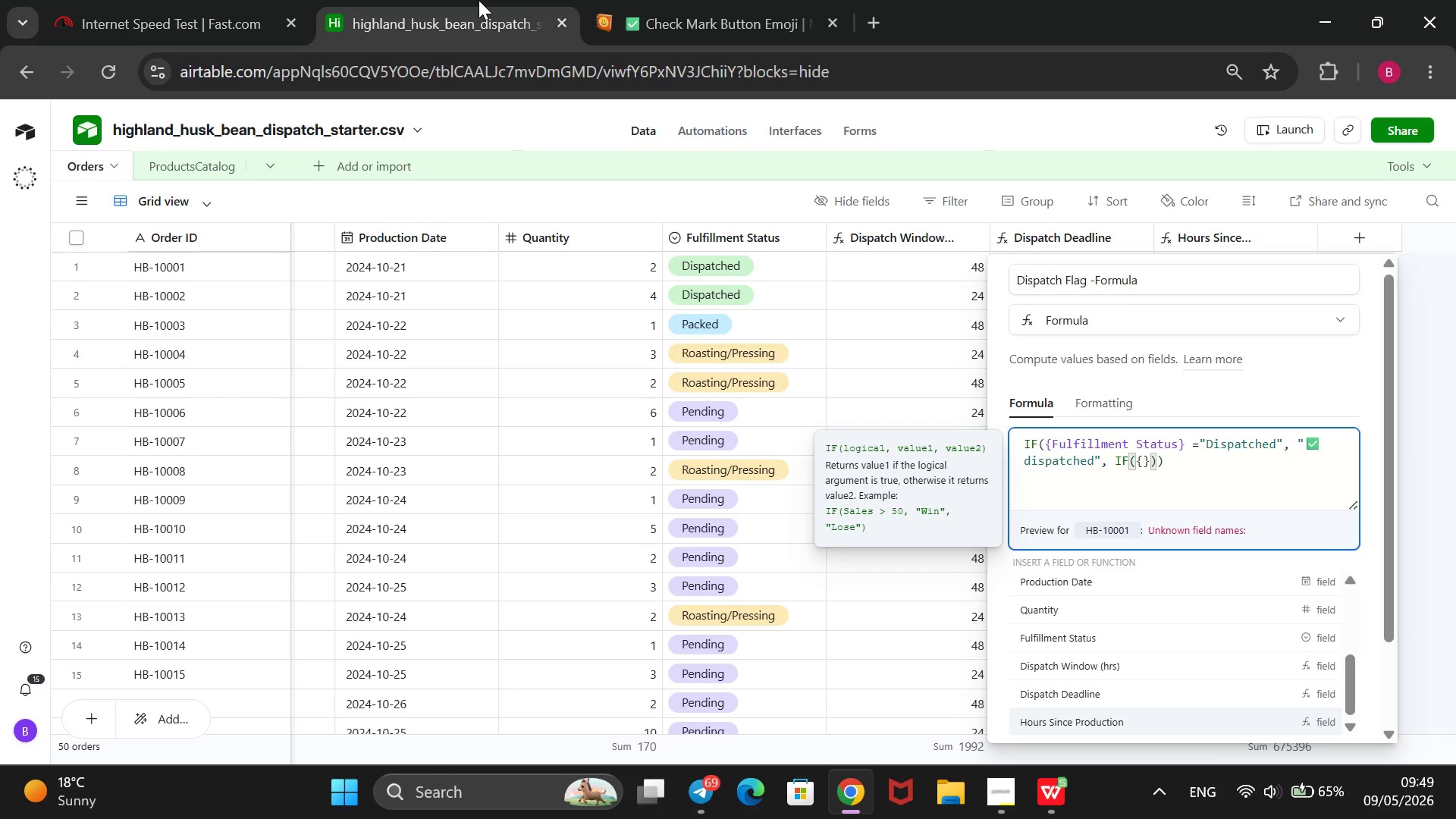 
wait(13.7)
 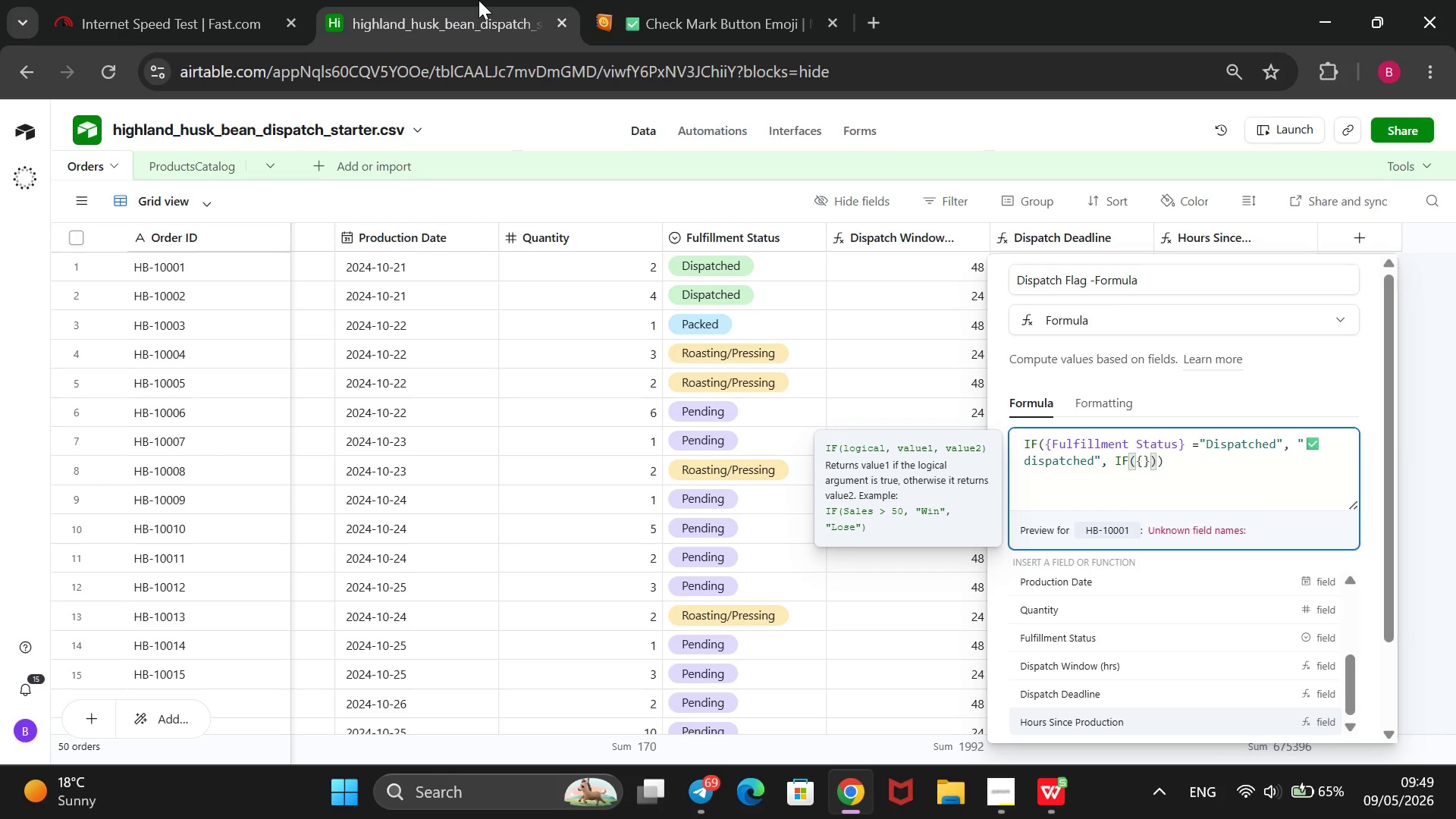 
key(ArrowRight)
 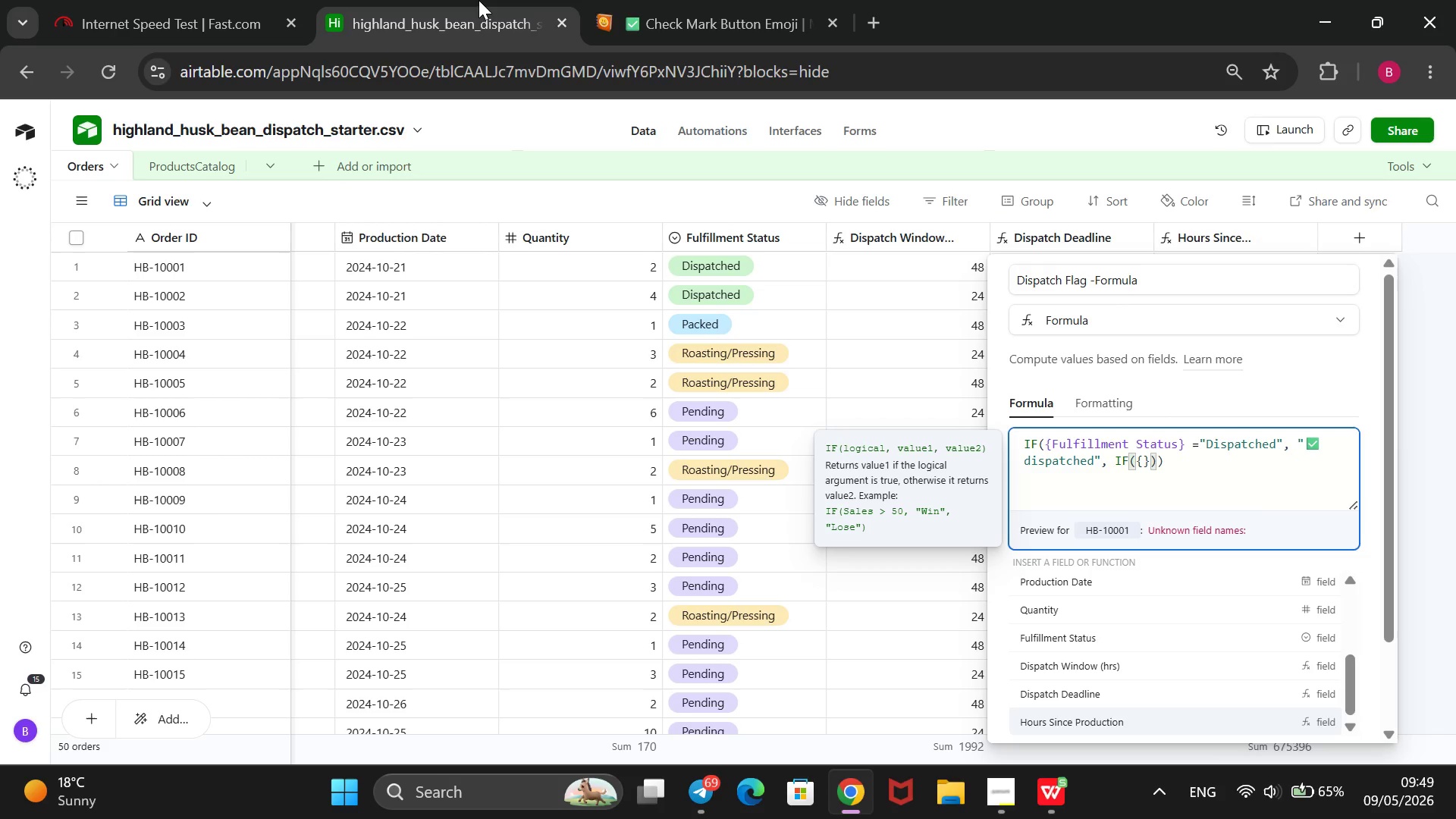 
key(Backspace)
key(Backspace)
type(DAYETIME)
 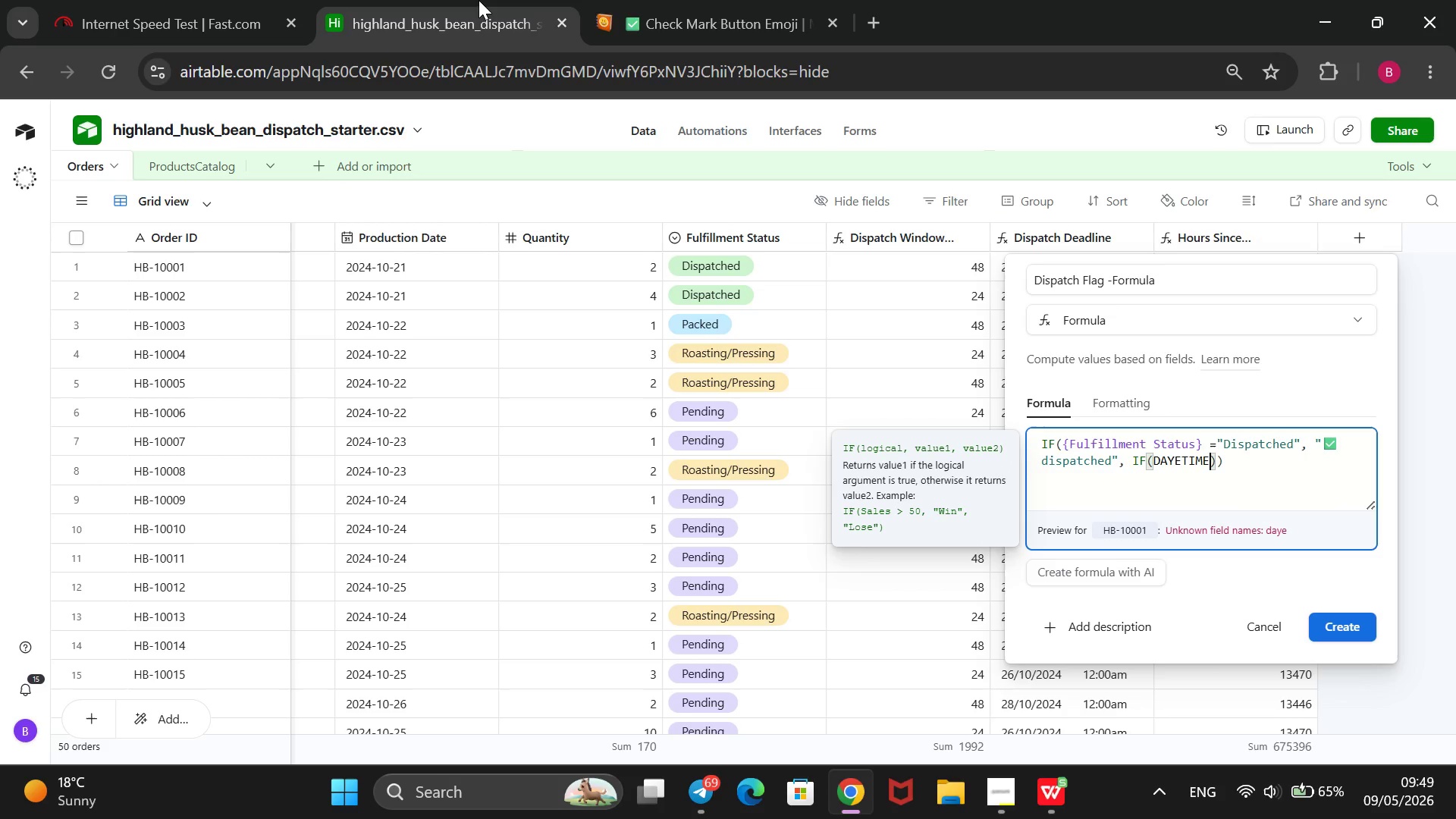 
hold_key(key=ArrowLeft, duration=0.75)
 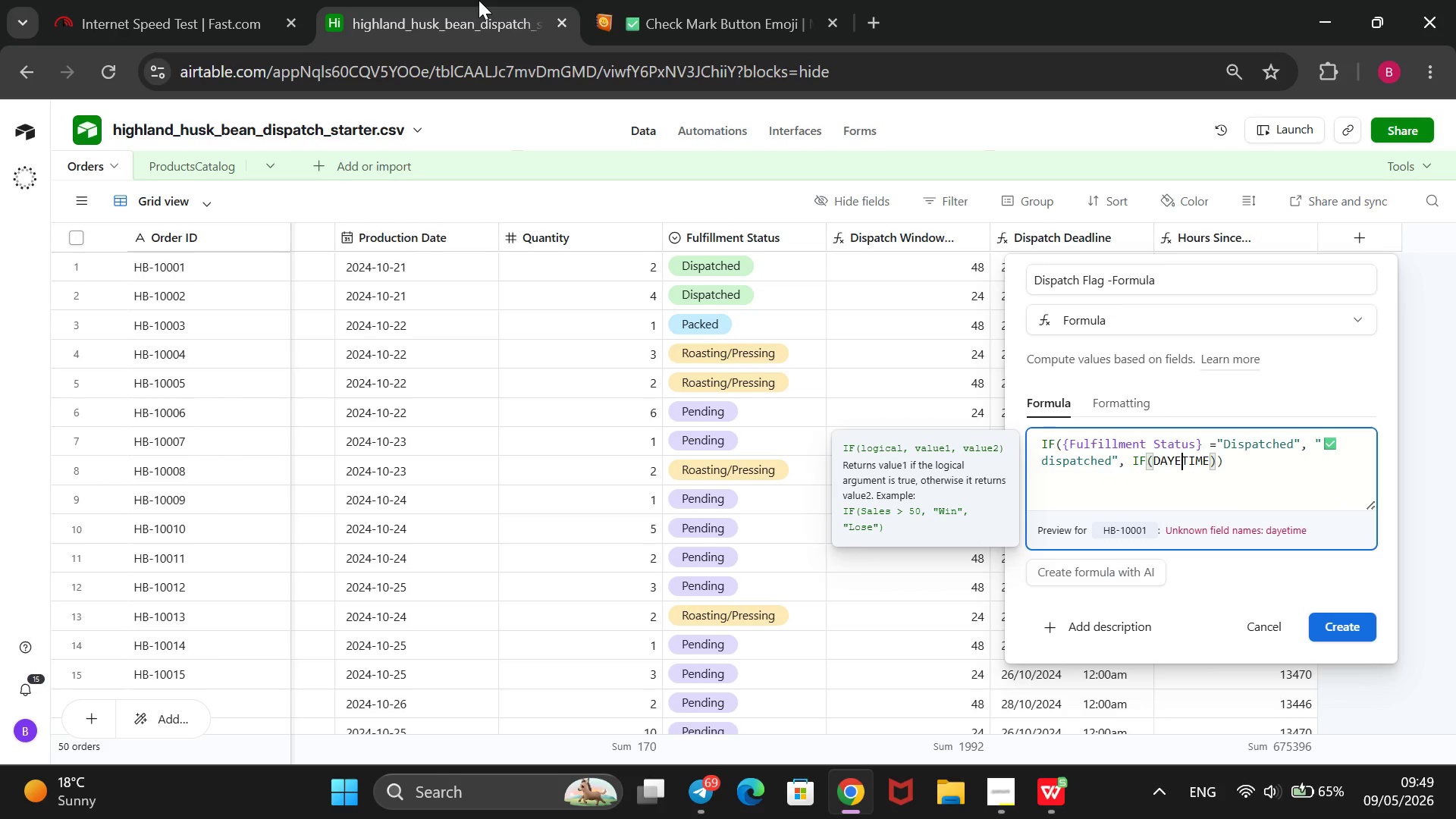 
key(ArrowLeft)
 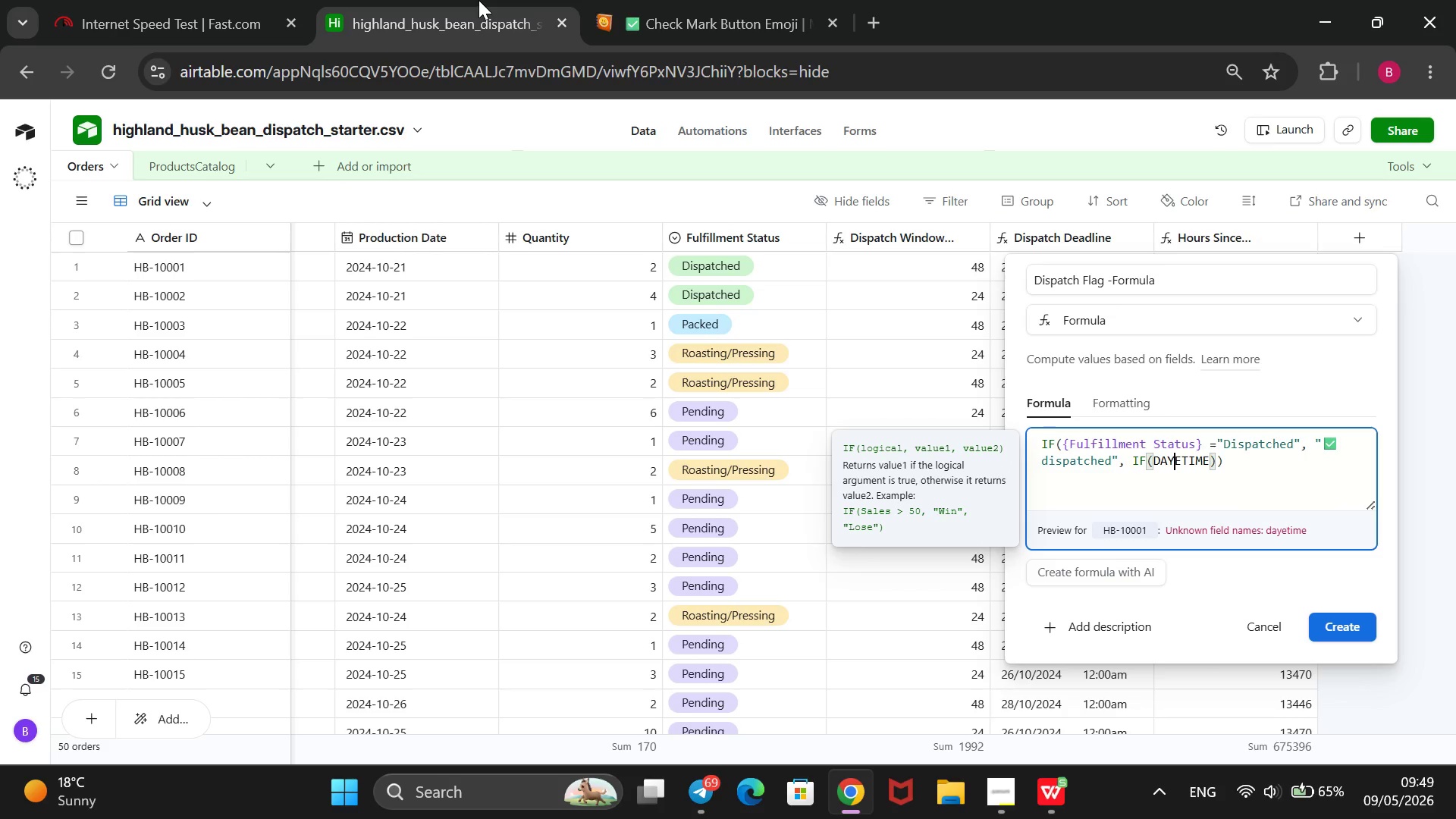 
key(Backspace)
 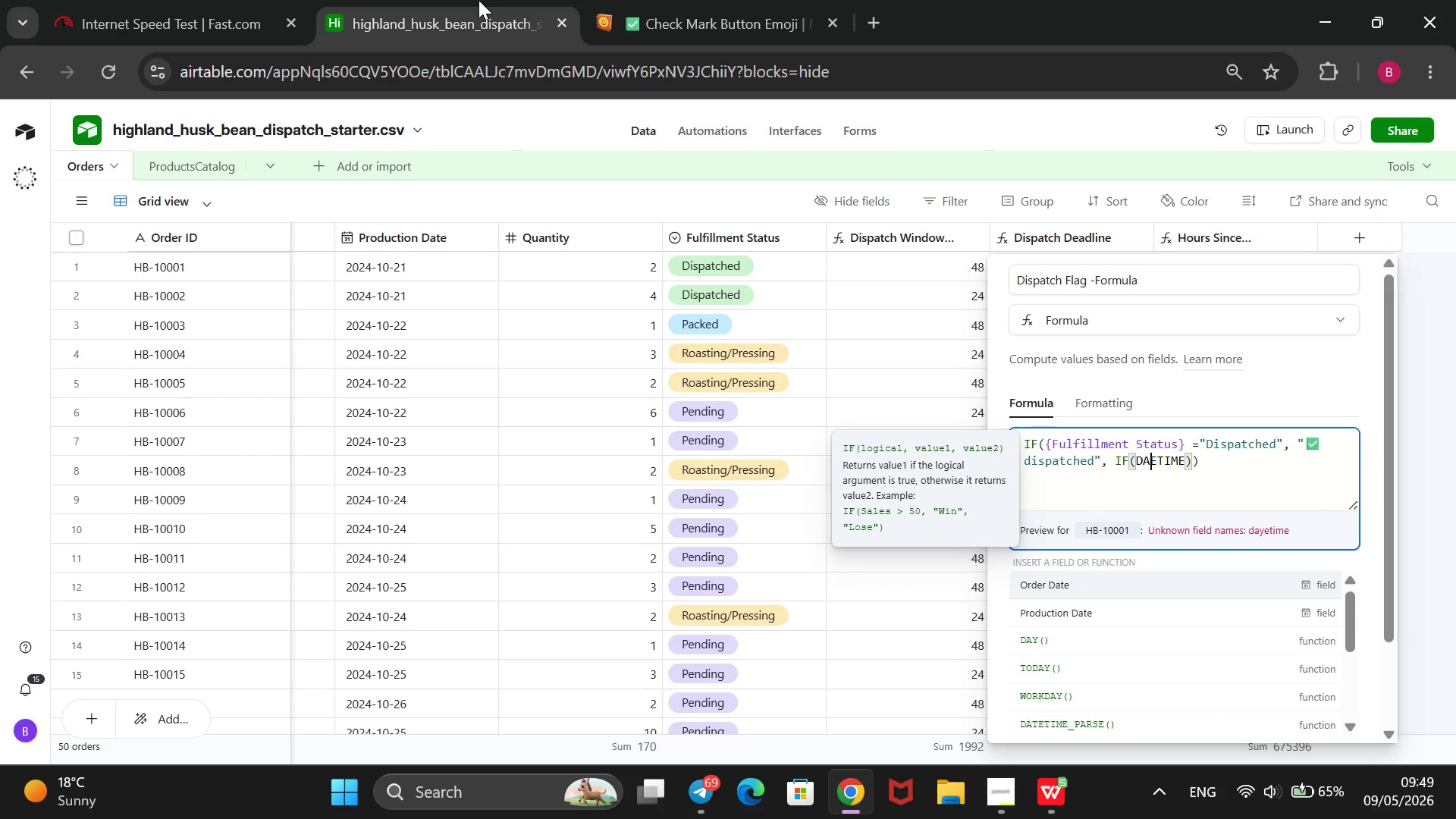 
key(T)
 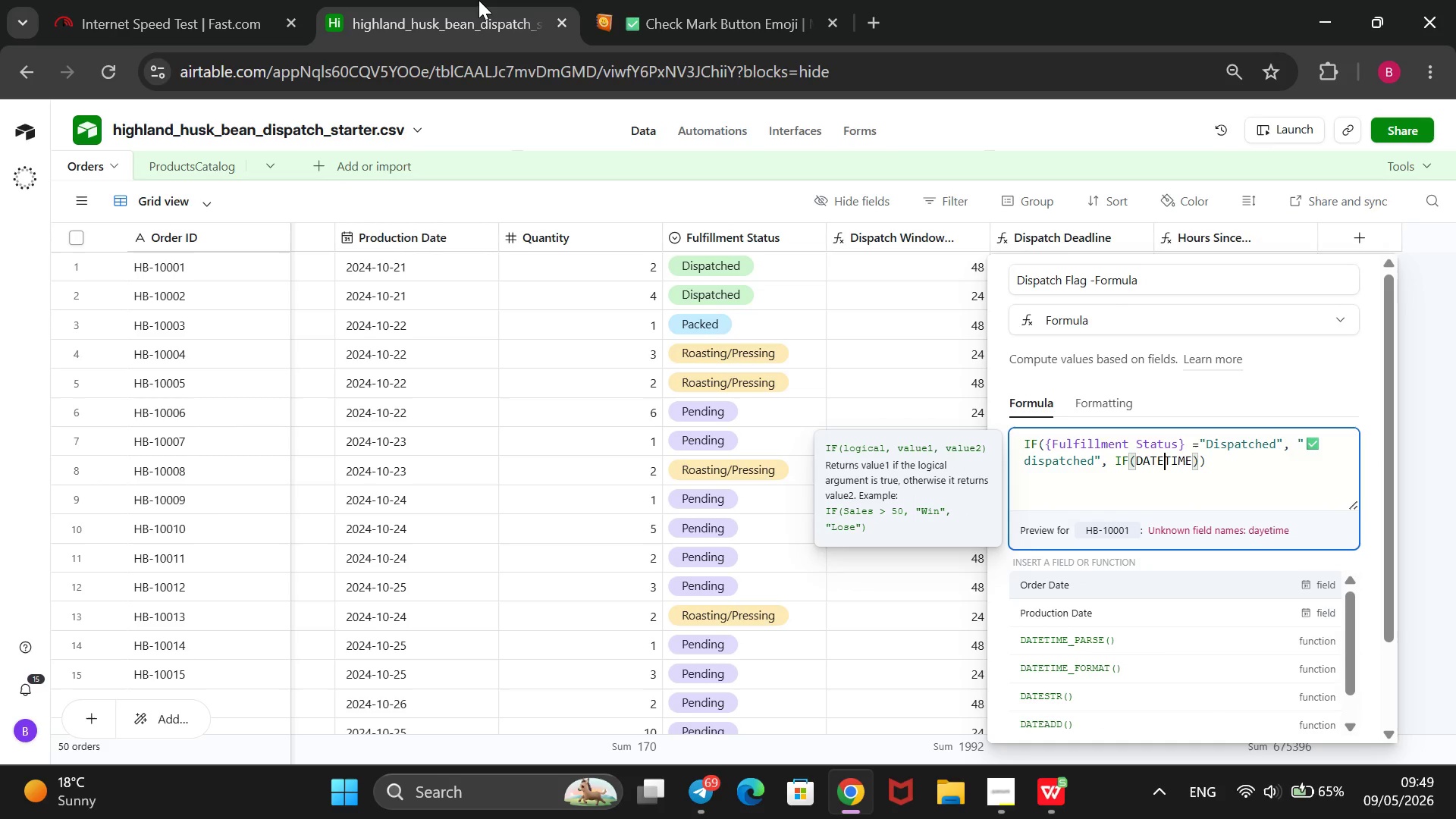 
hold_key(key=ArrowRight, duration=0.73)
 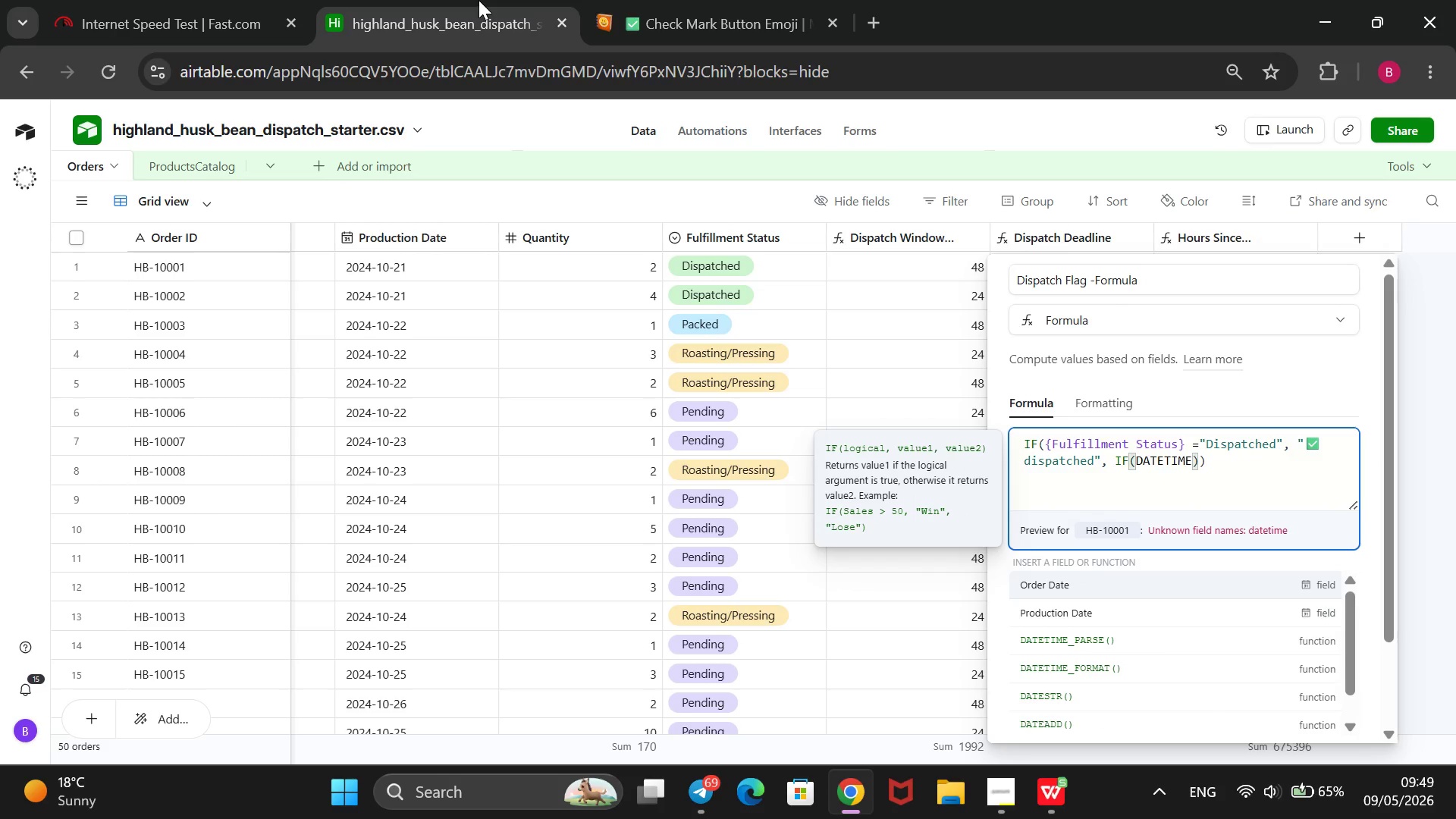 
key(ArrowRight)
 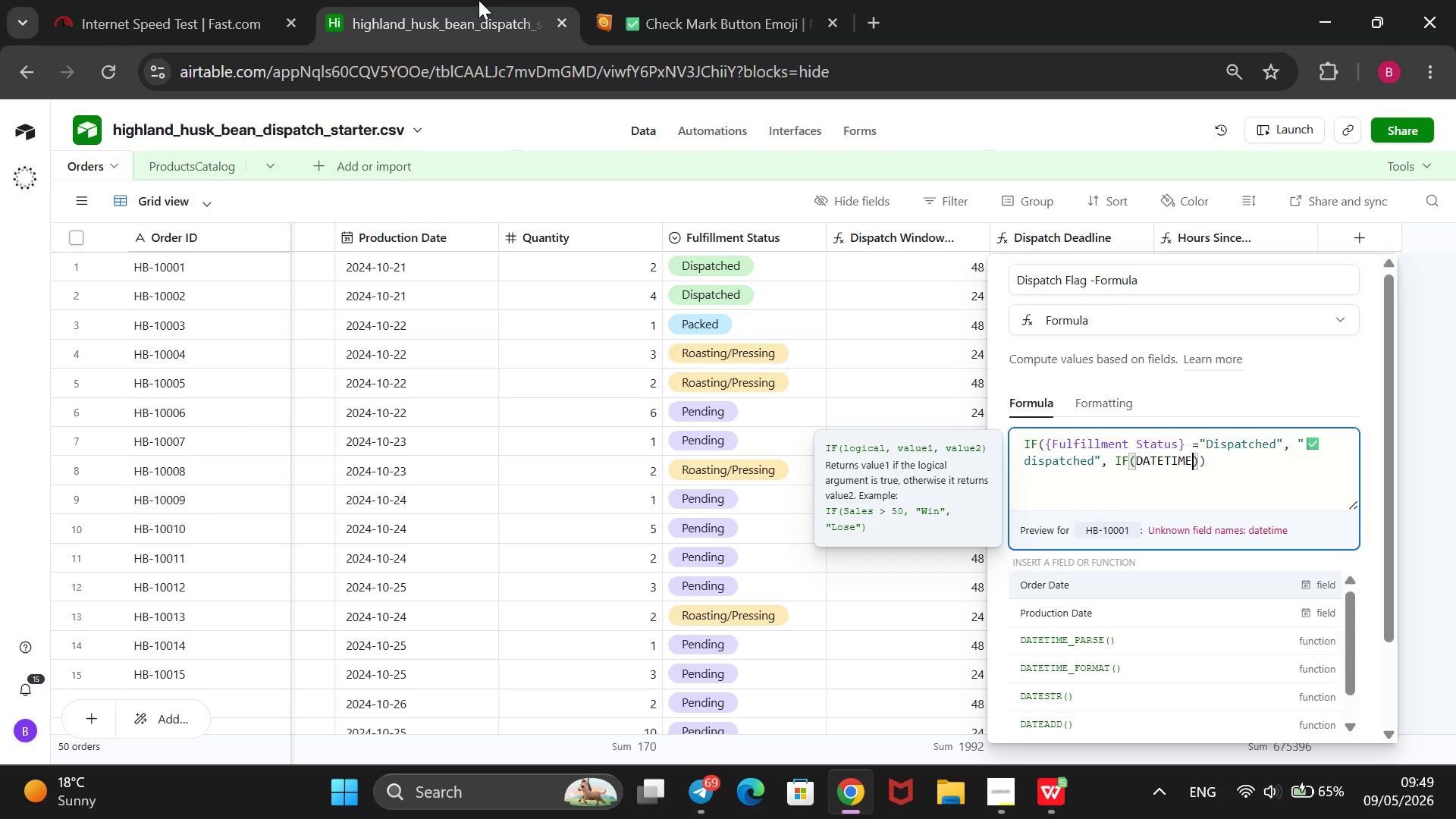 
type(_DIFF())
 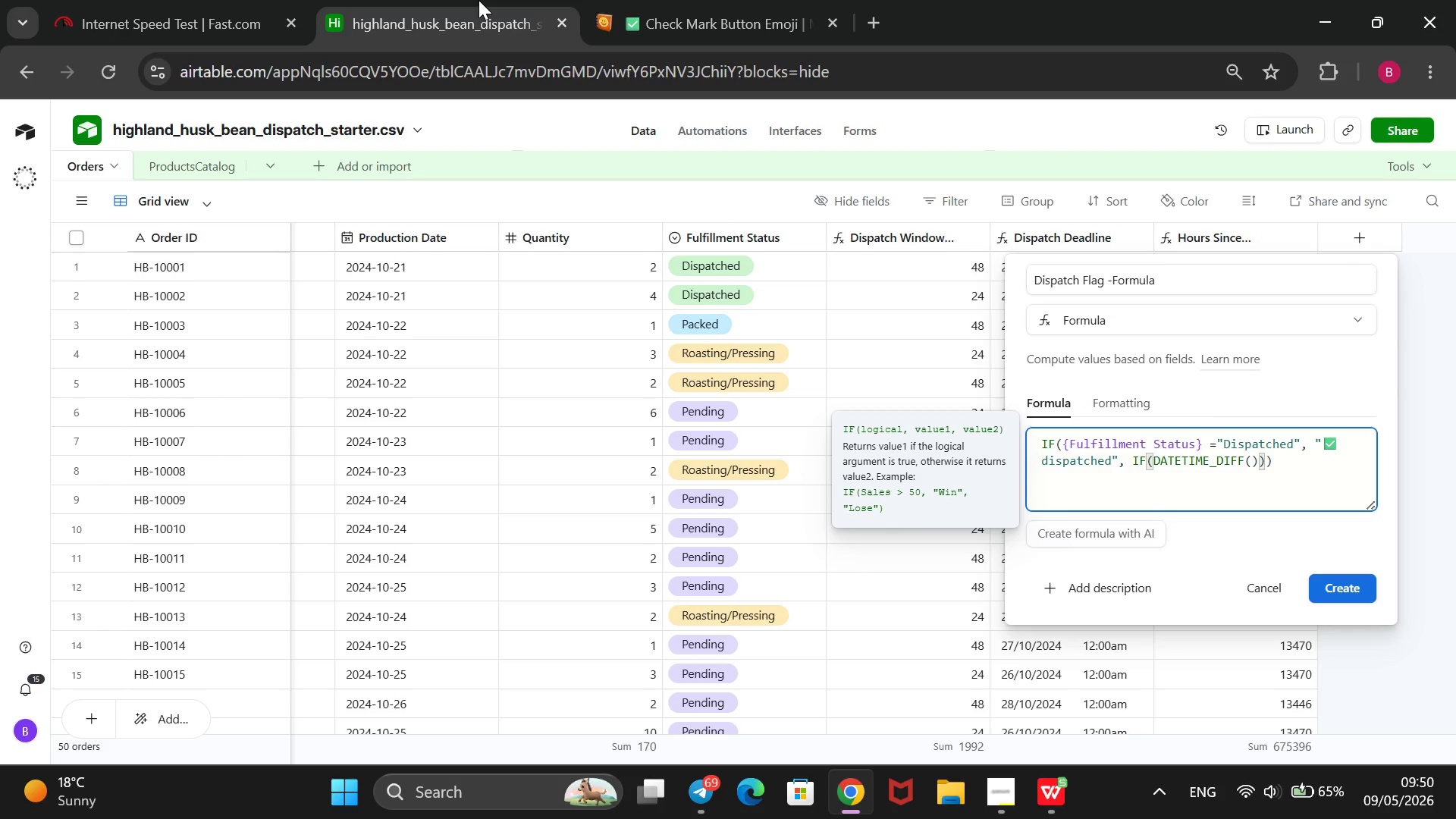 
 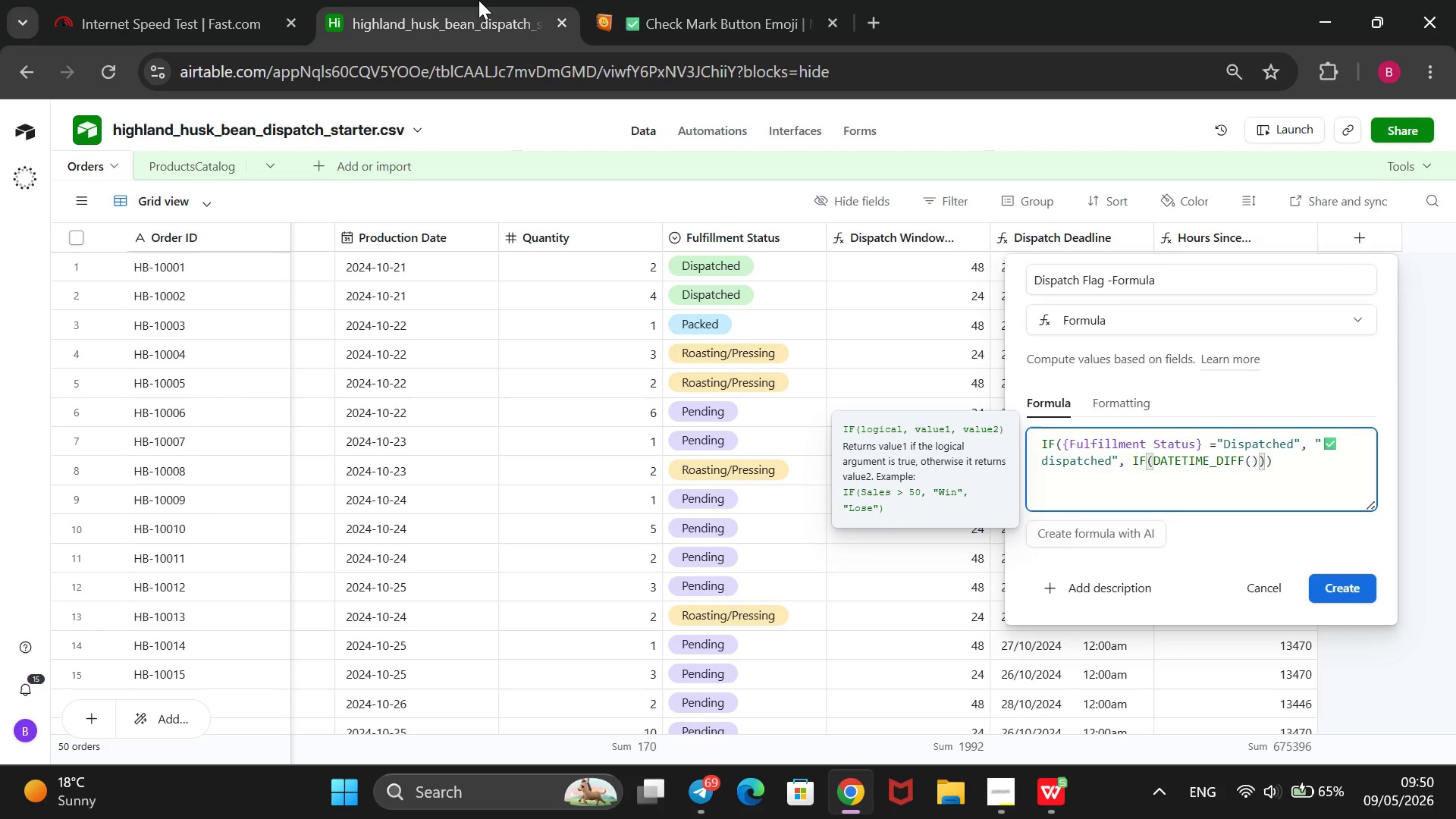 
key(Control+ControlRight)
 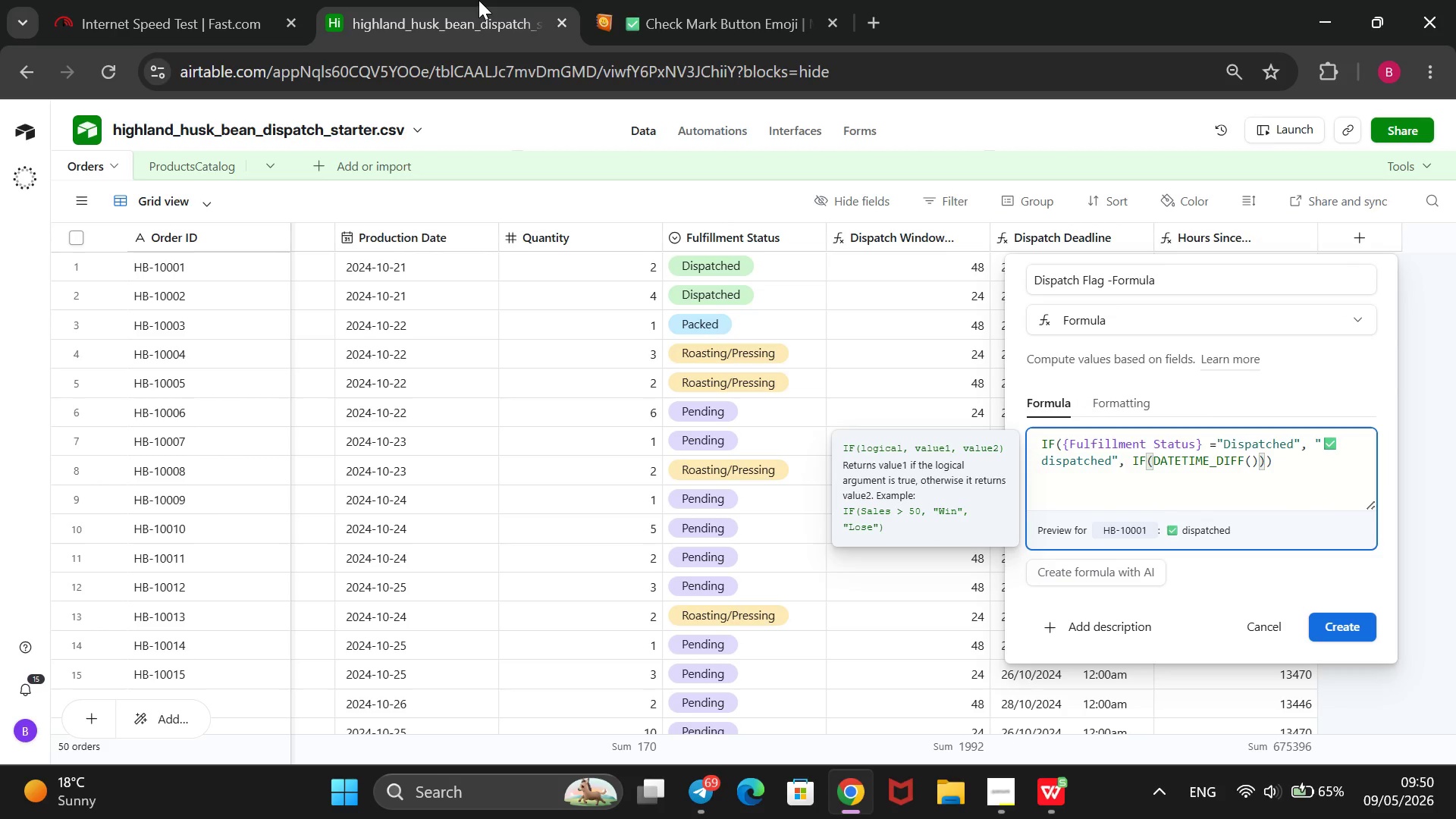 
key(ArrowLeft)
 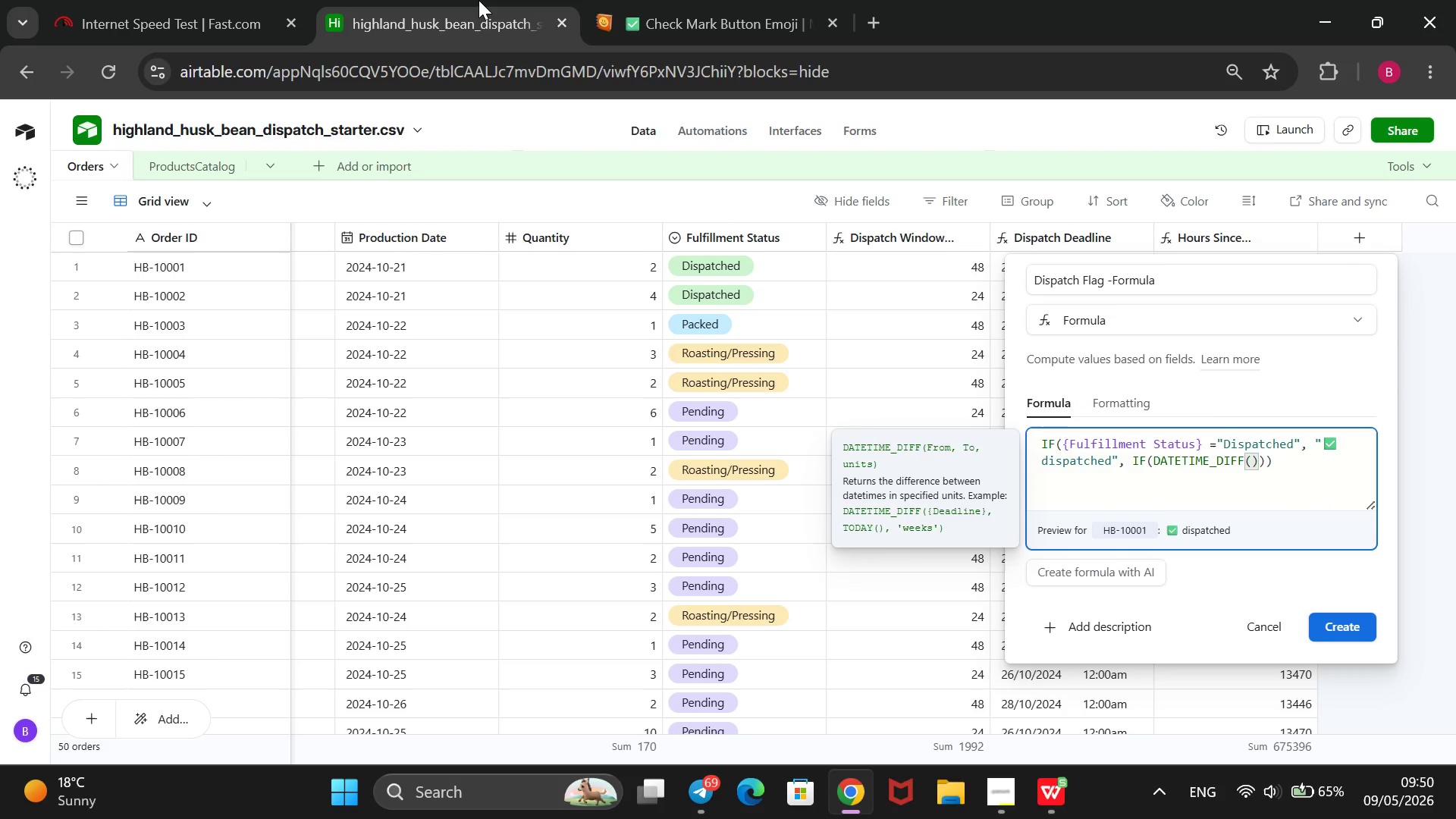 
type(NOW())
 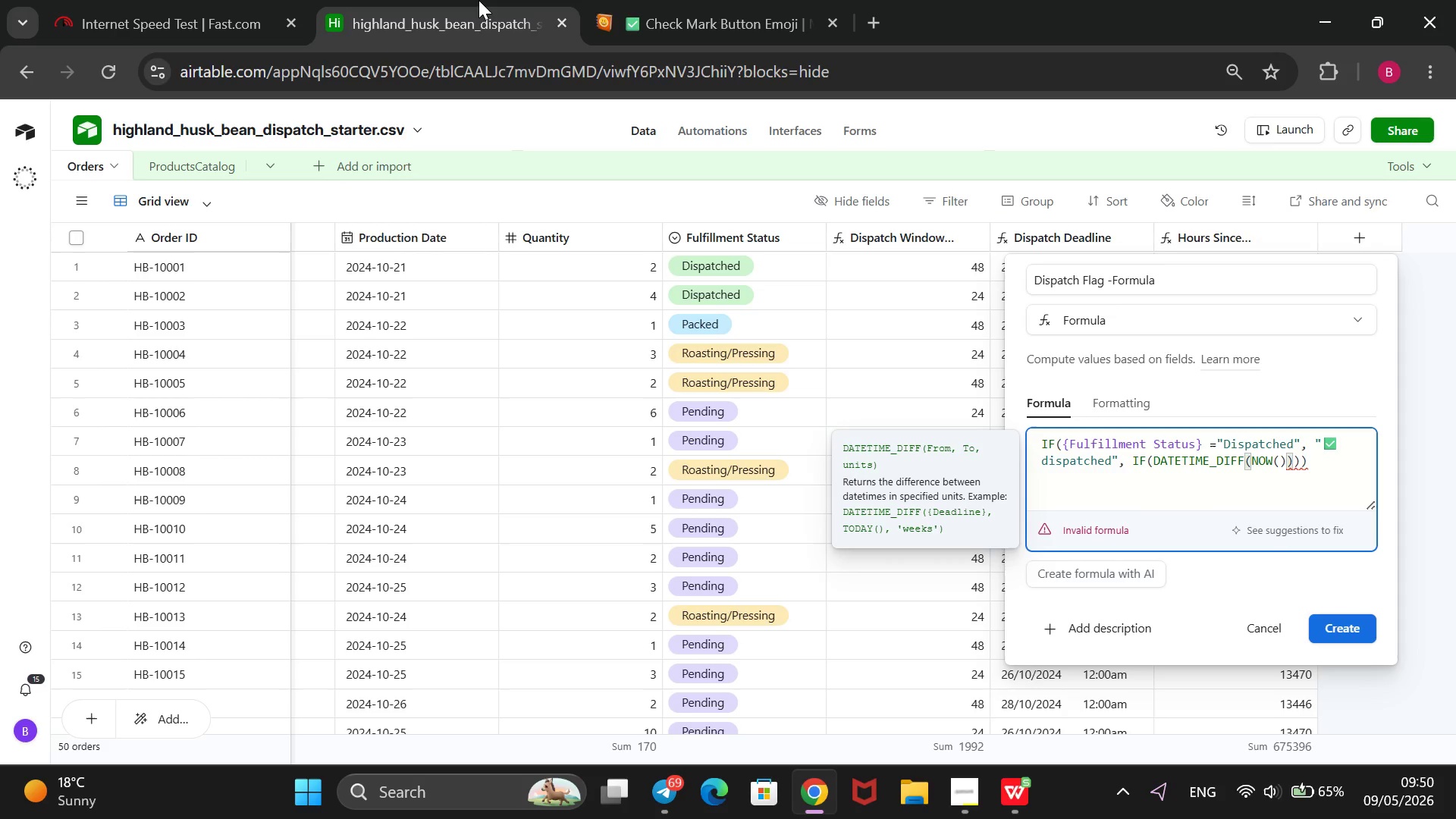 
key(Comma)
 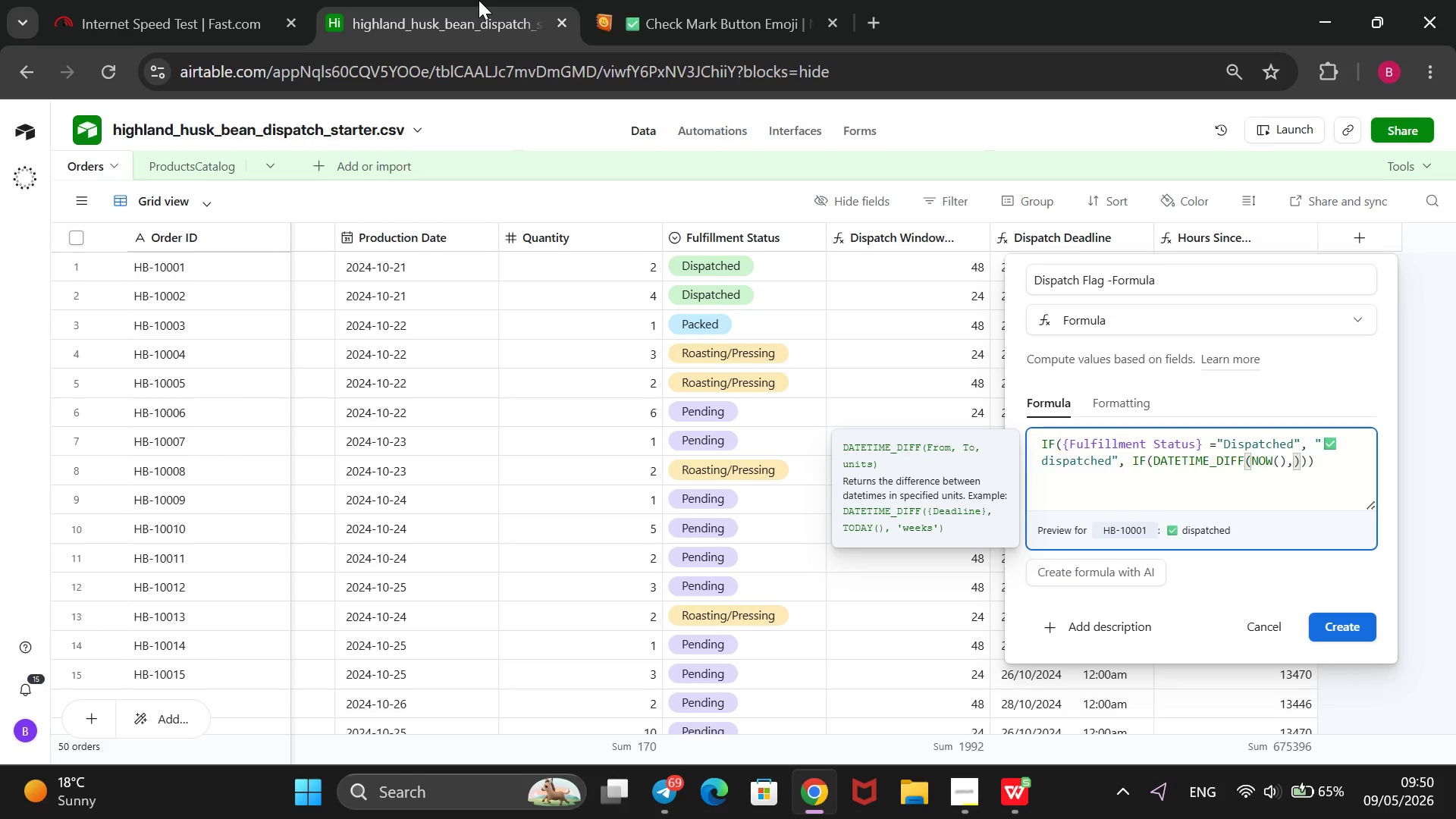 
key(Space)
 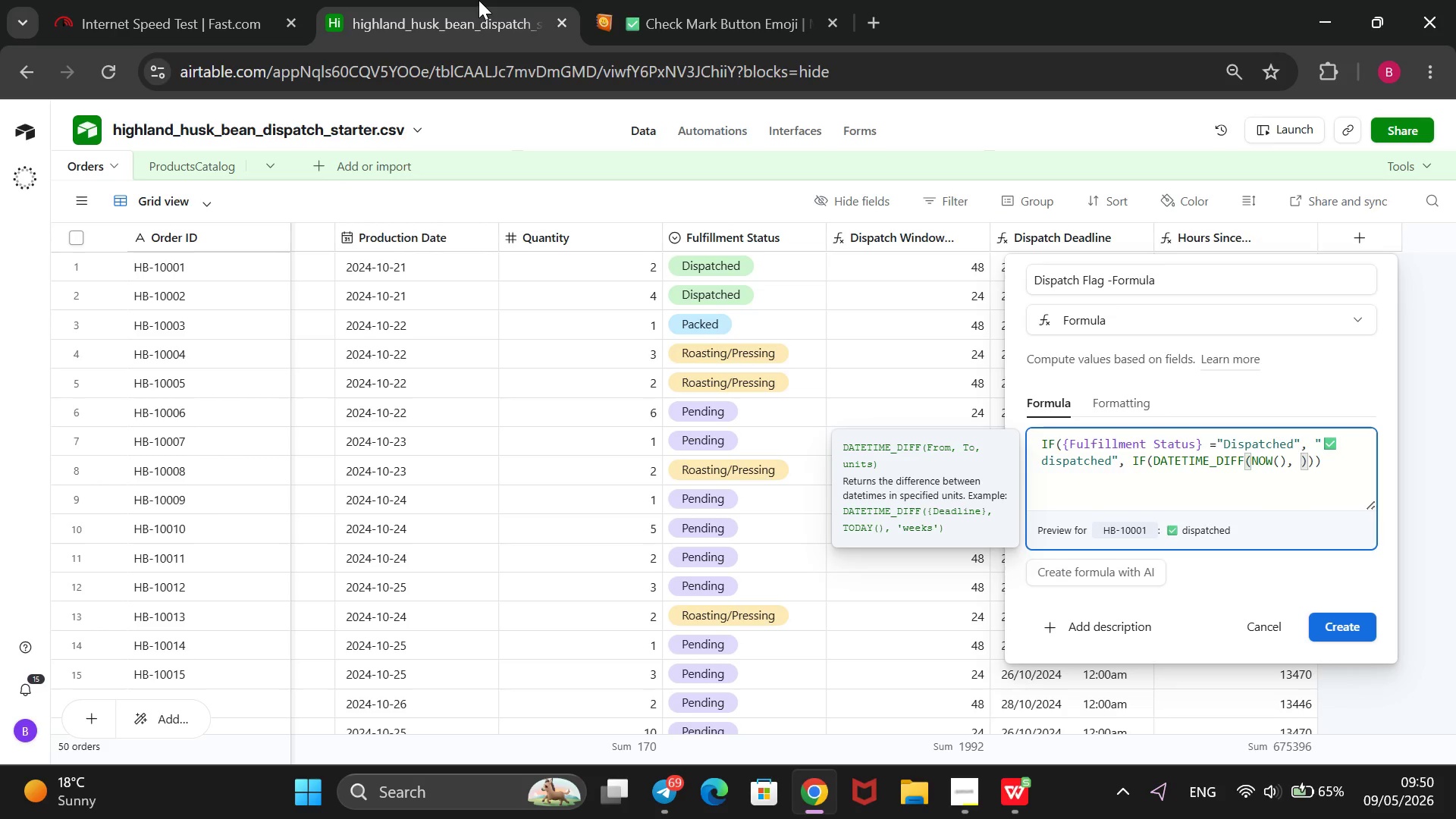 
key(Shift+BracketLeft)
 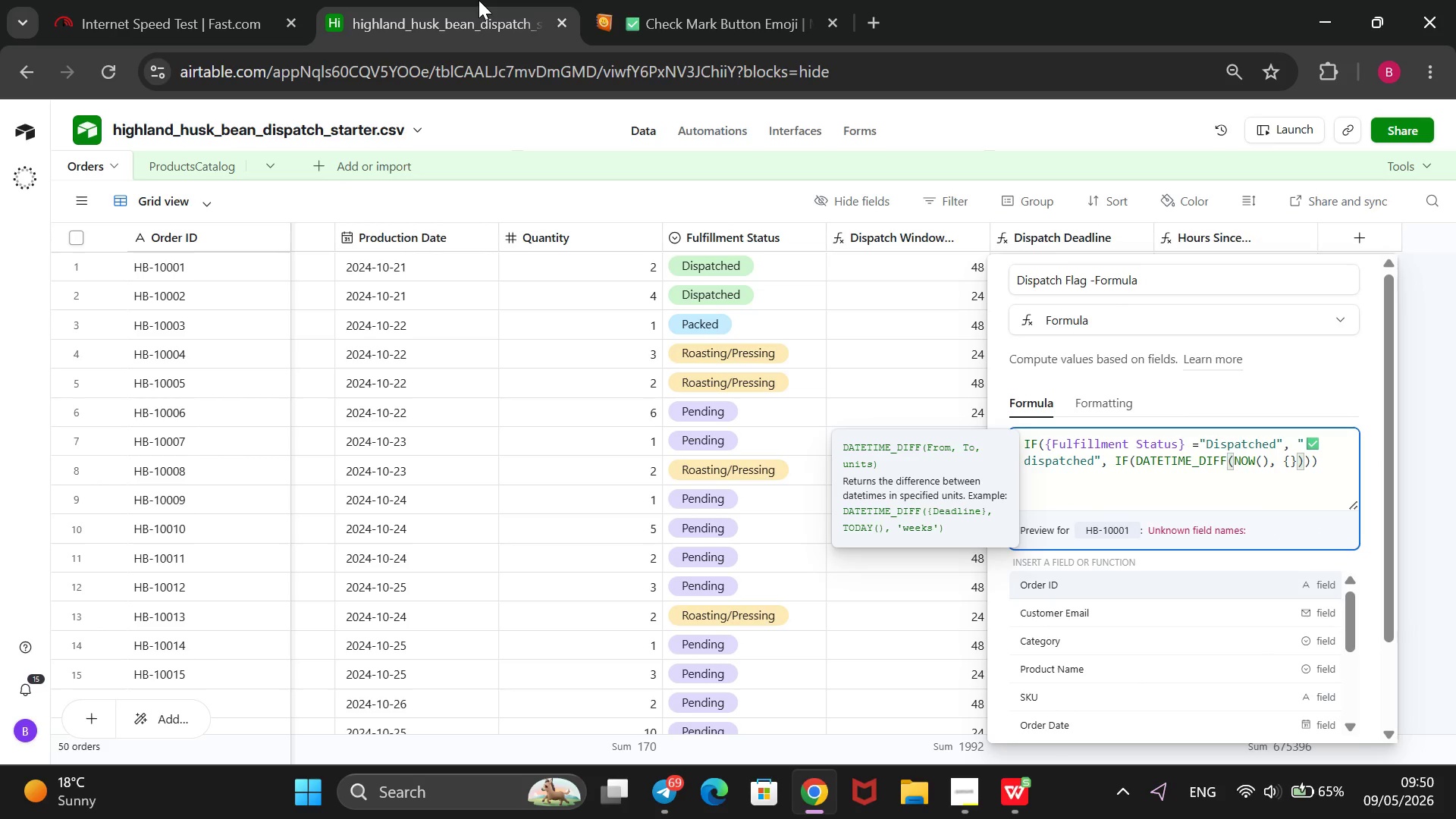 
hold_key(key=ArrowDown, duration=1.16)
 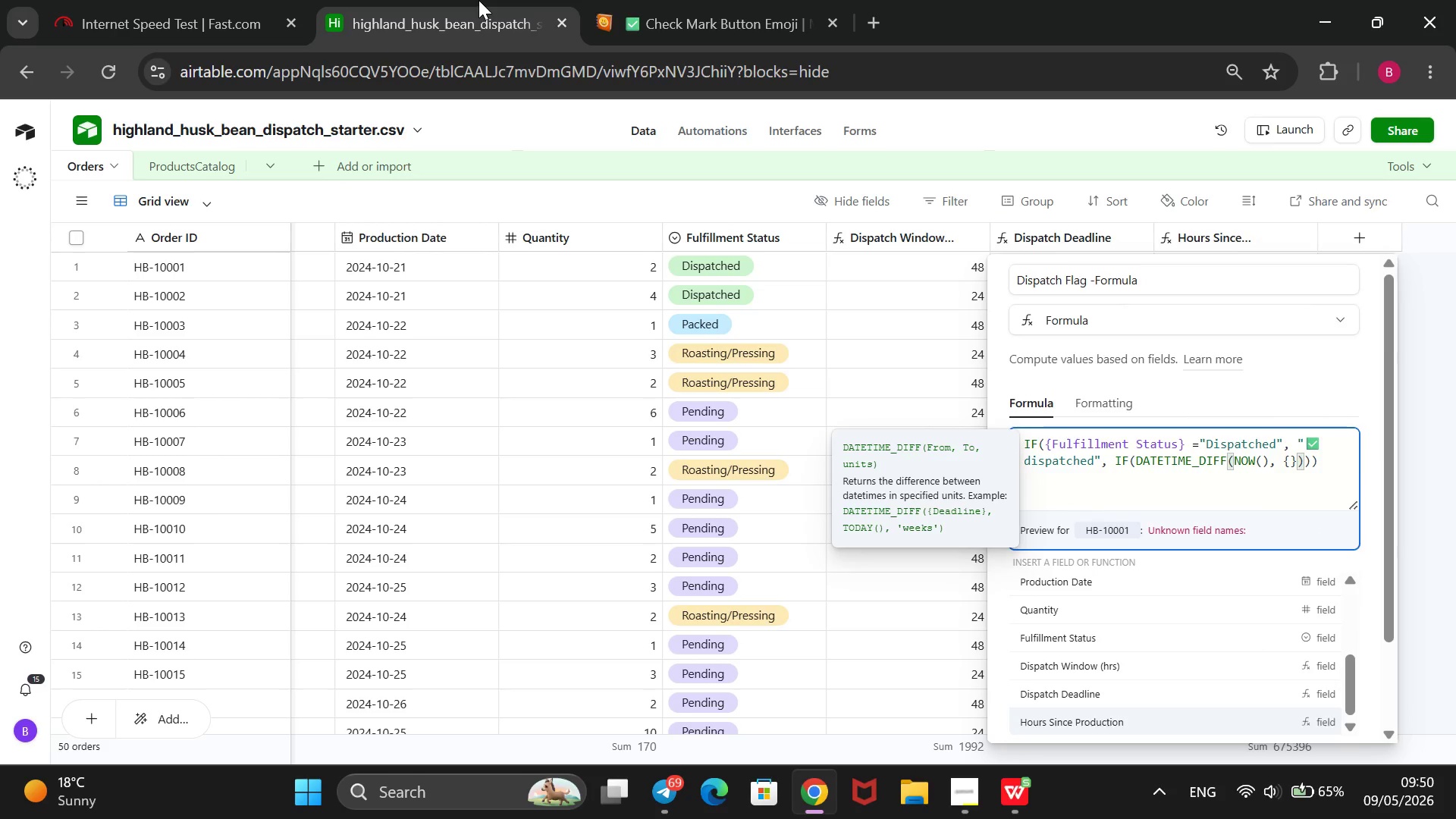 
key(ArrowUp)
 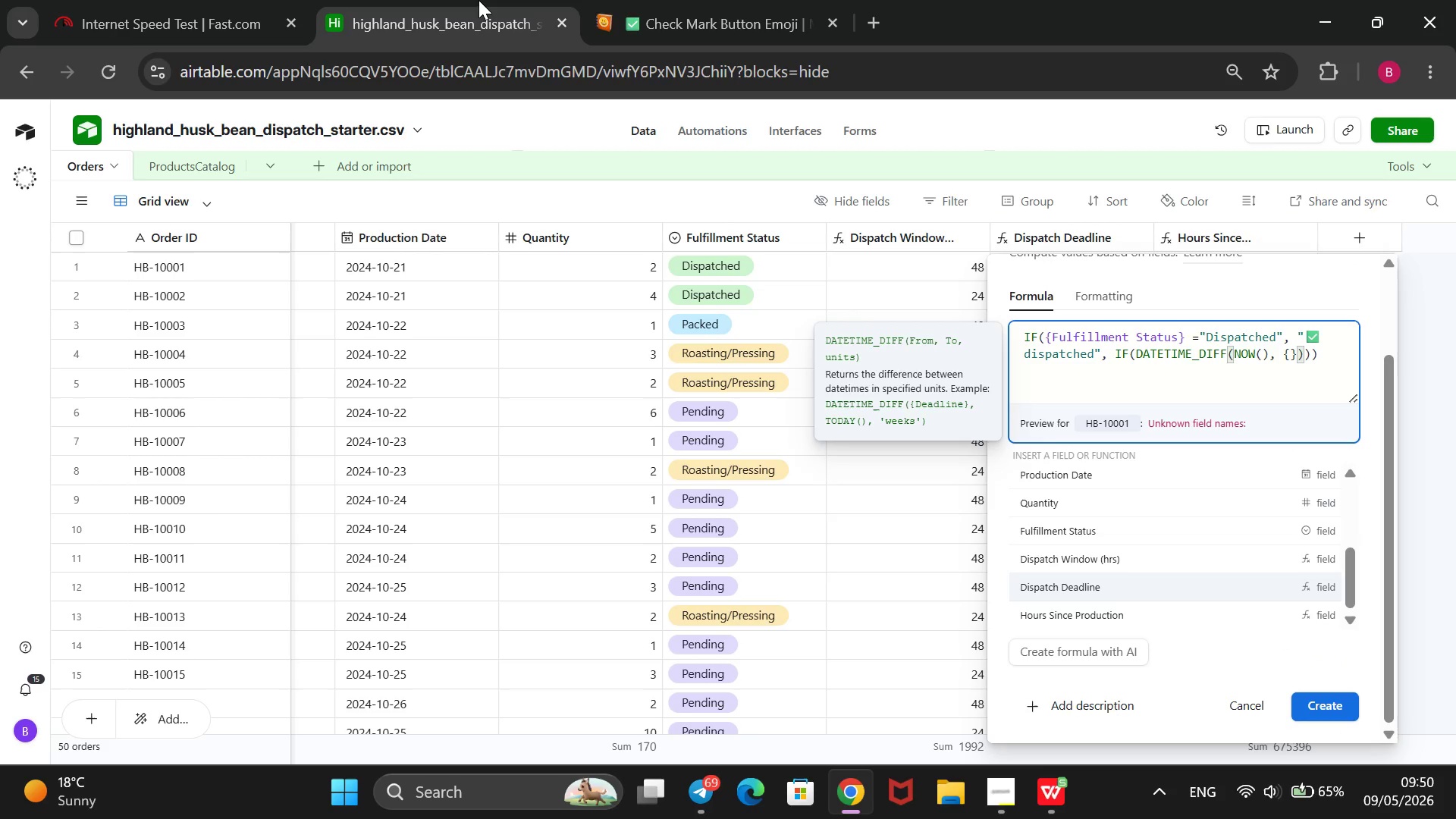 
key(Enter)
 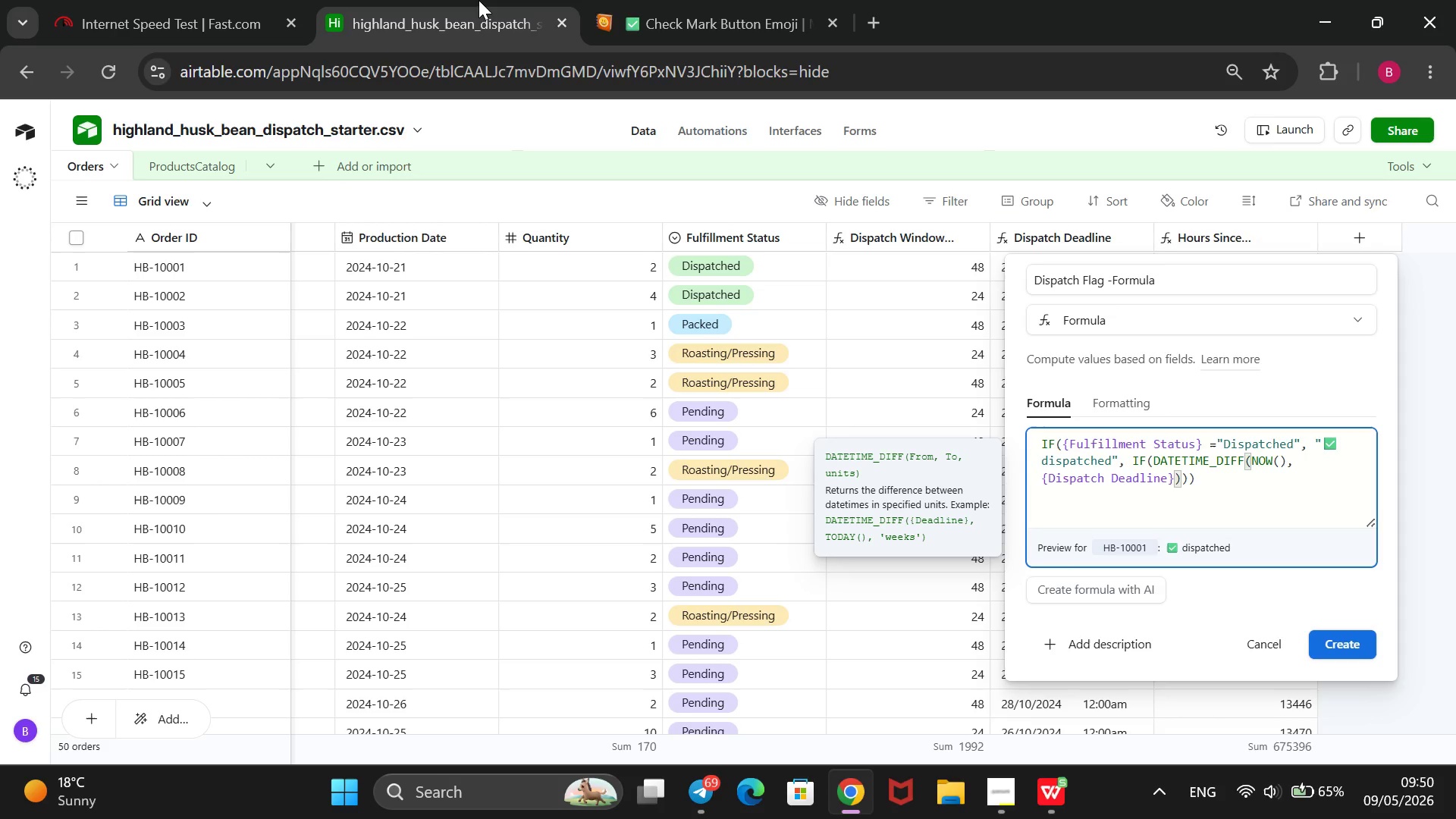 
type(, NOW())
 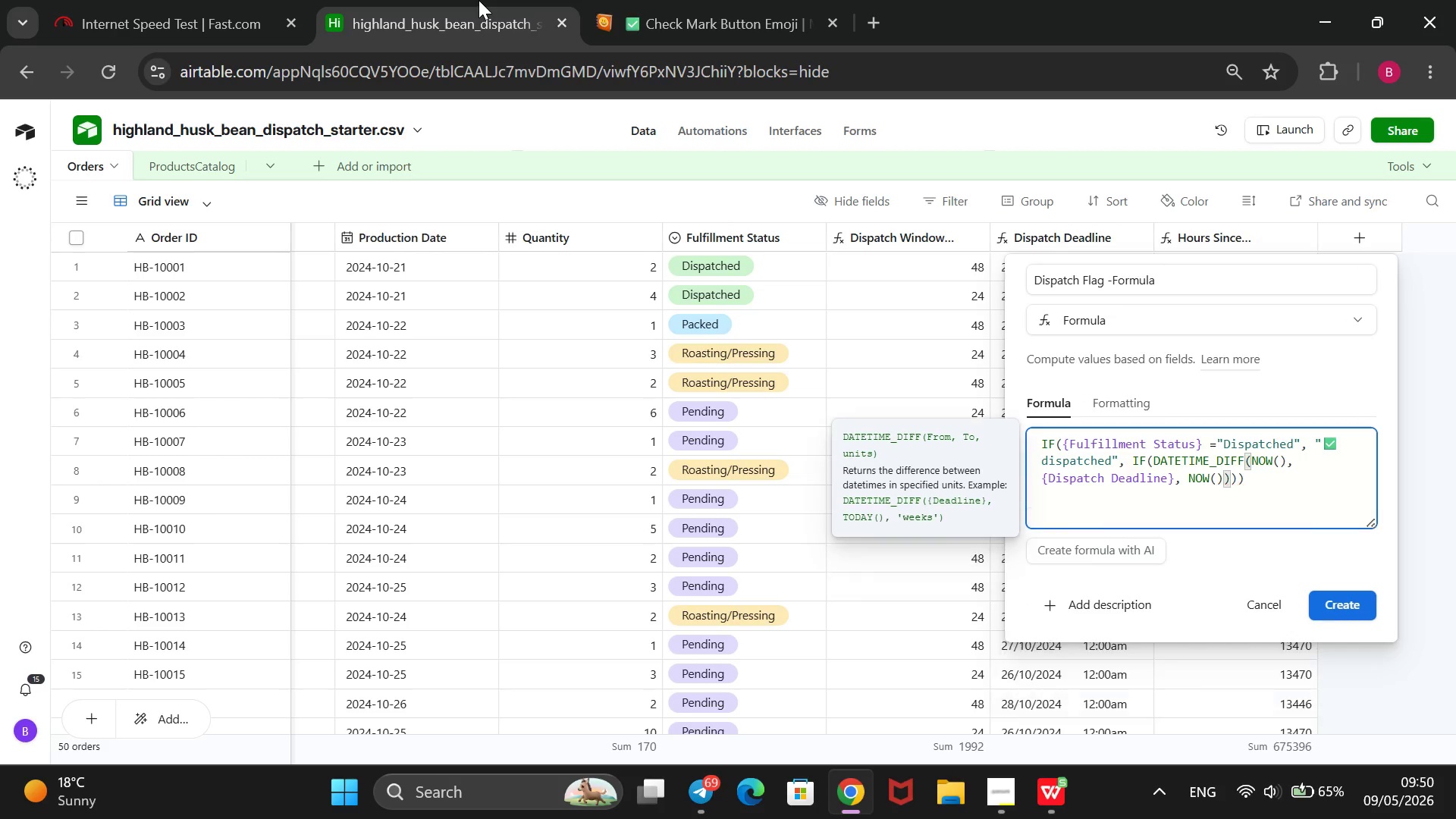 
type(, @H)
key(Backspace)
type(hours)
 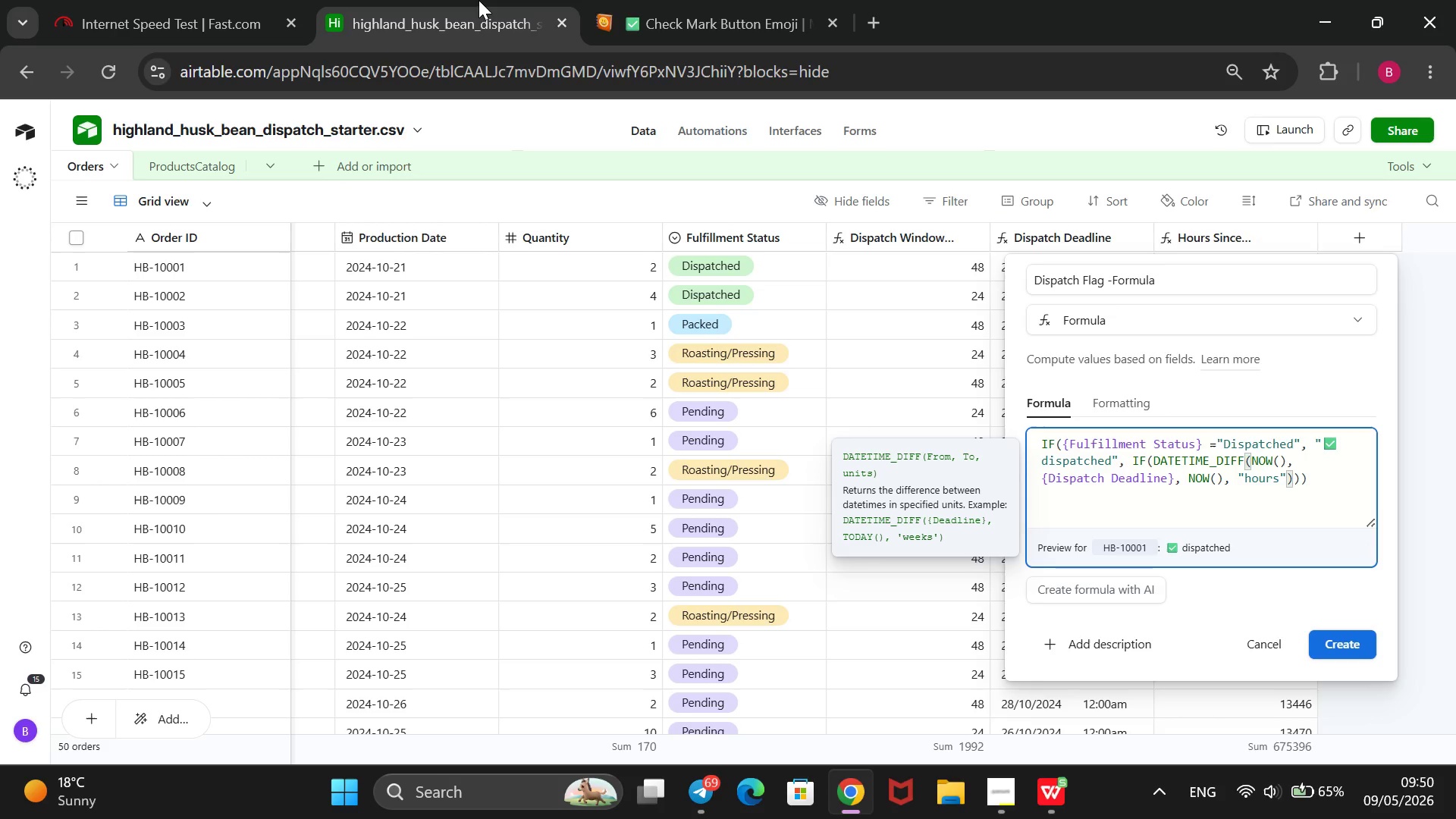 
key(ArrowRight)
 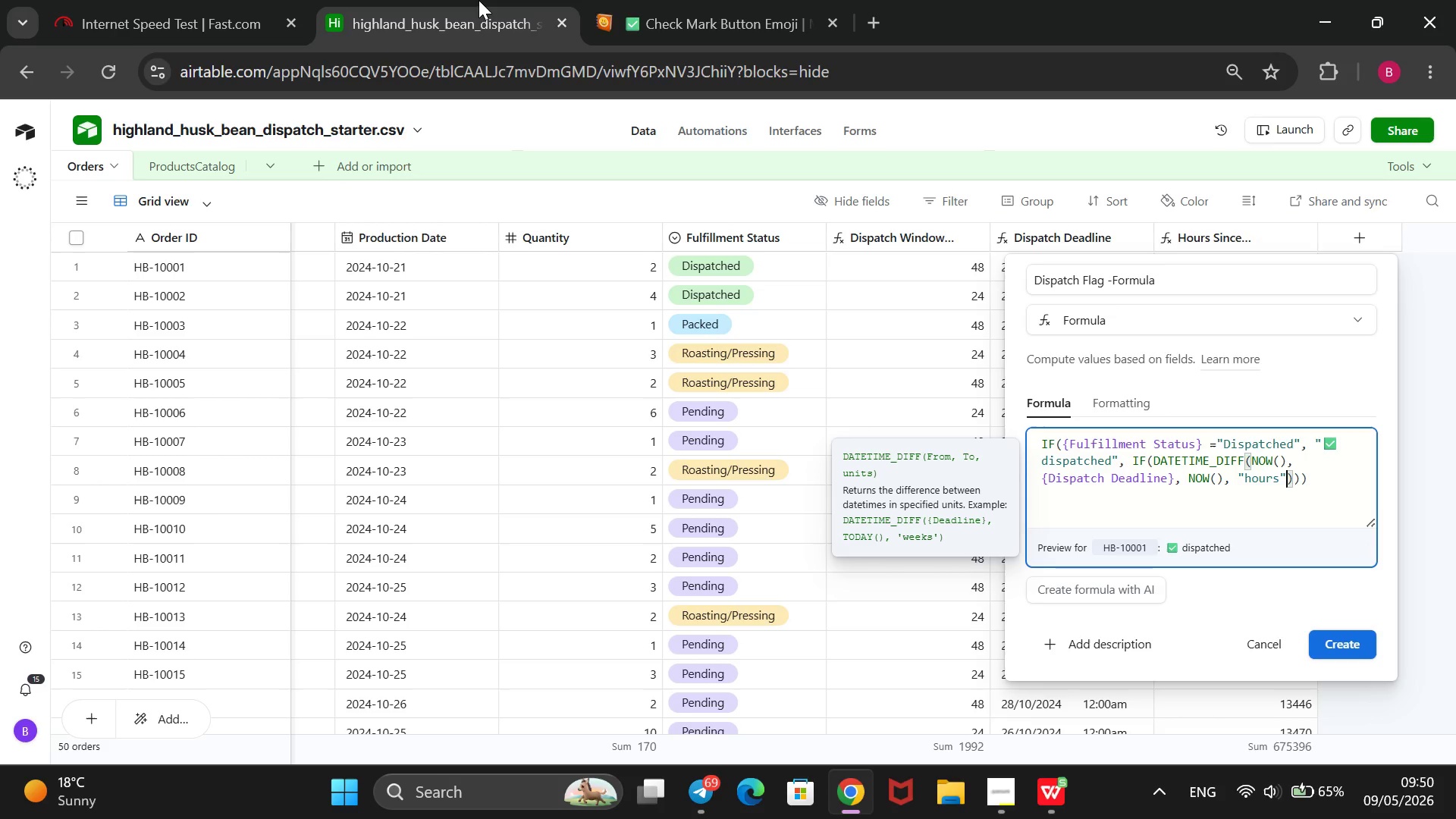 
key(ArrowRight)
 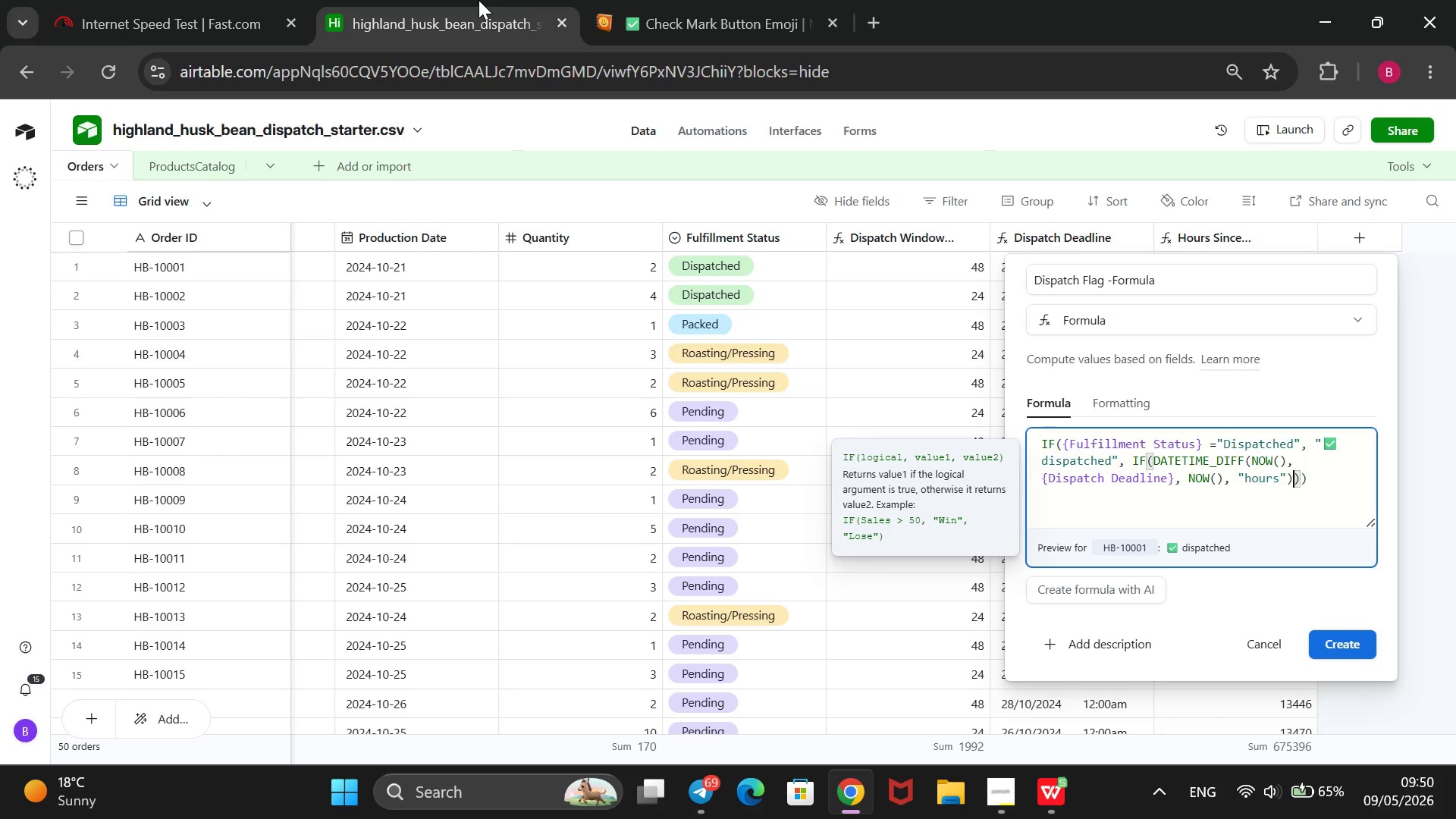 
type(<=4, @Ship Now)
 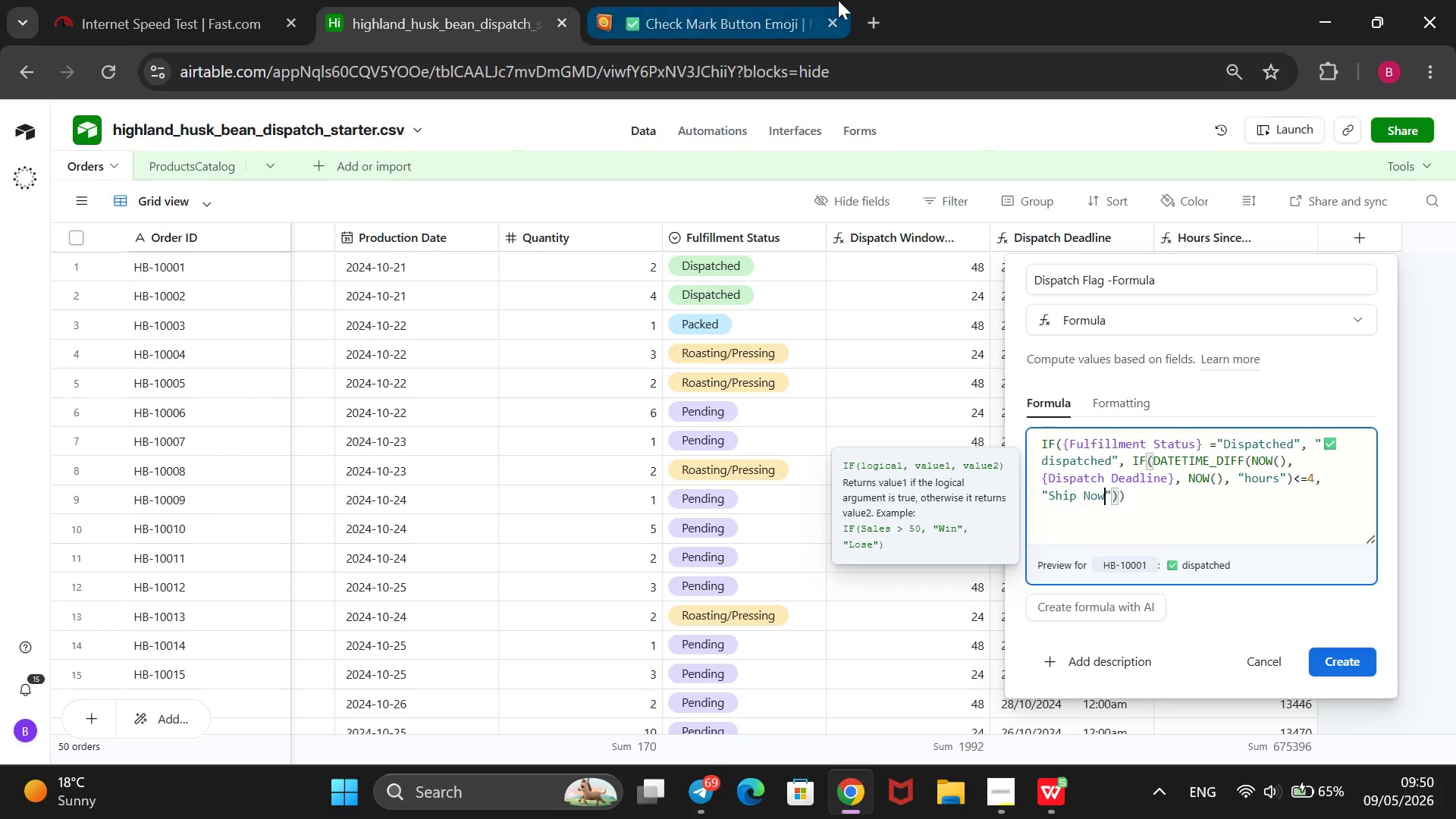 
left_click([736, 0])
 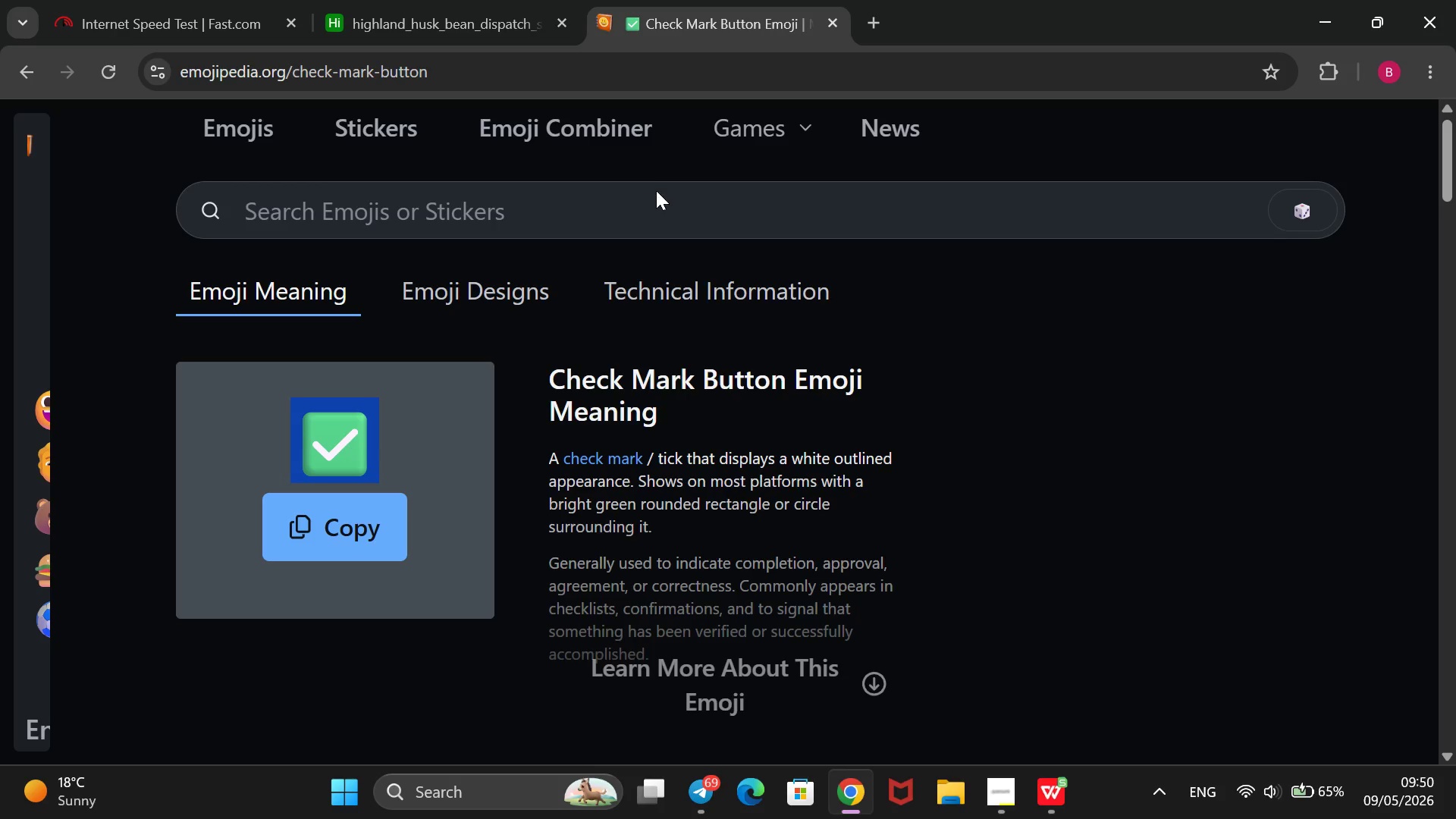 
left_click([651, 204])
 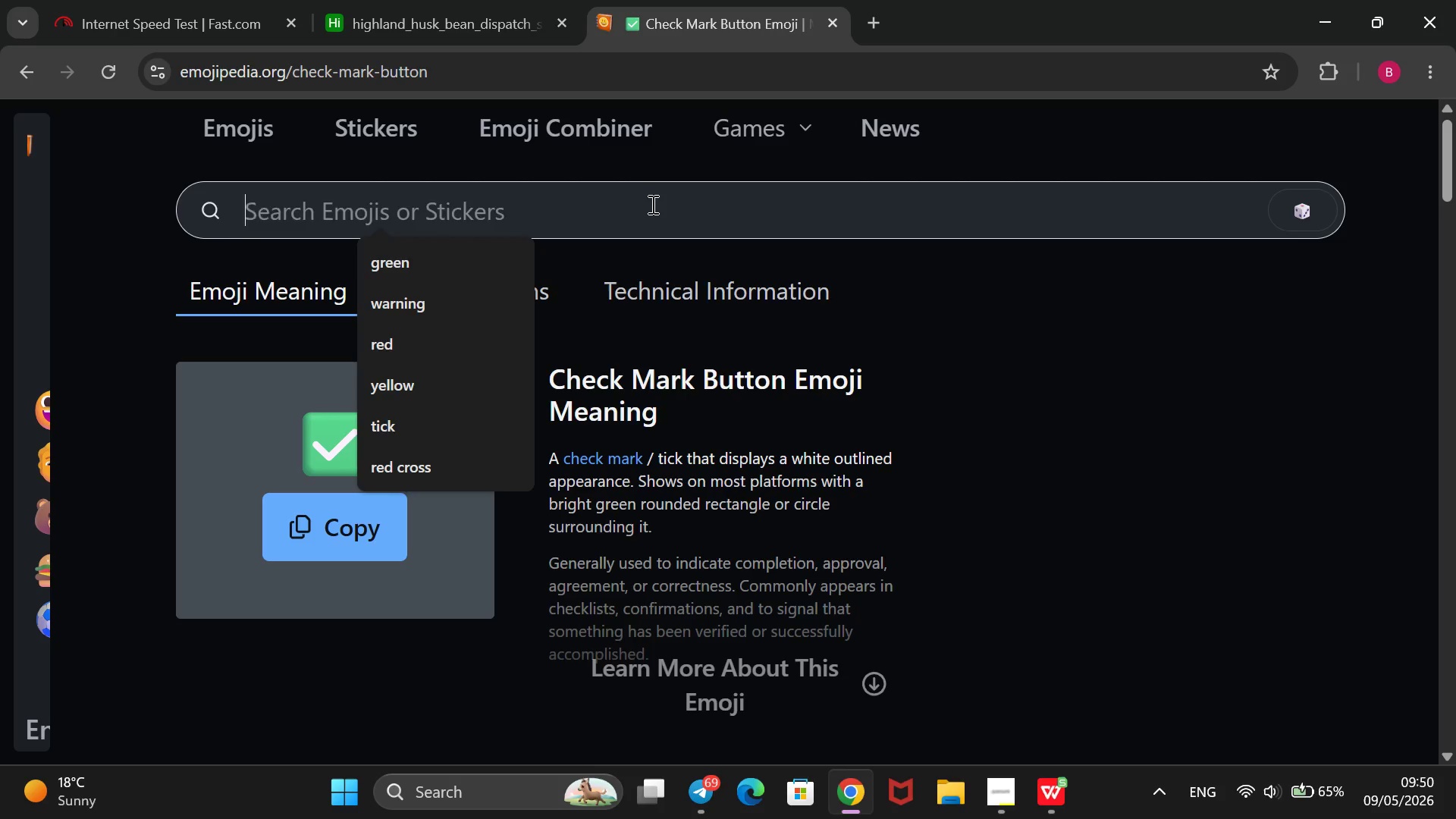 
type(red)
 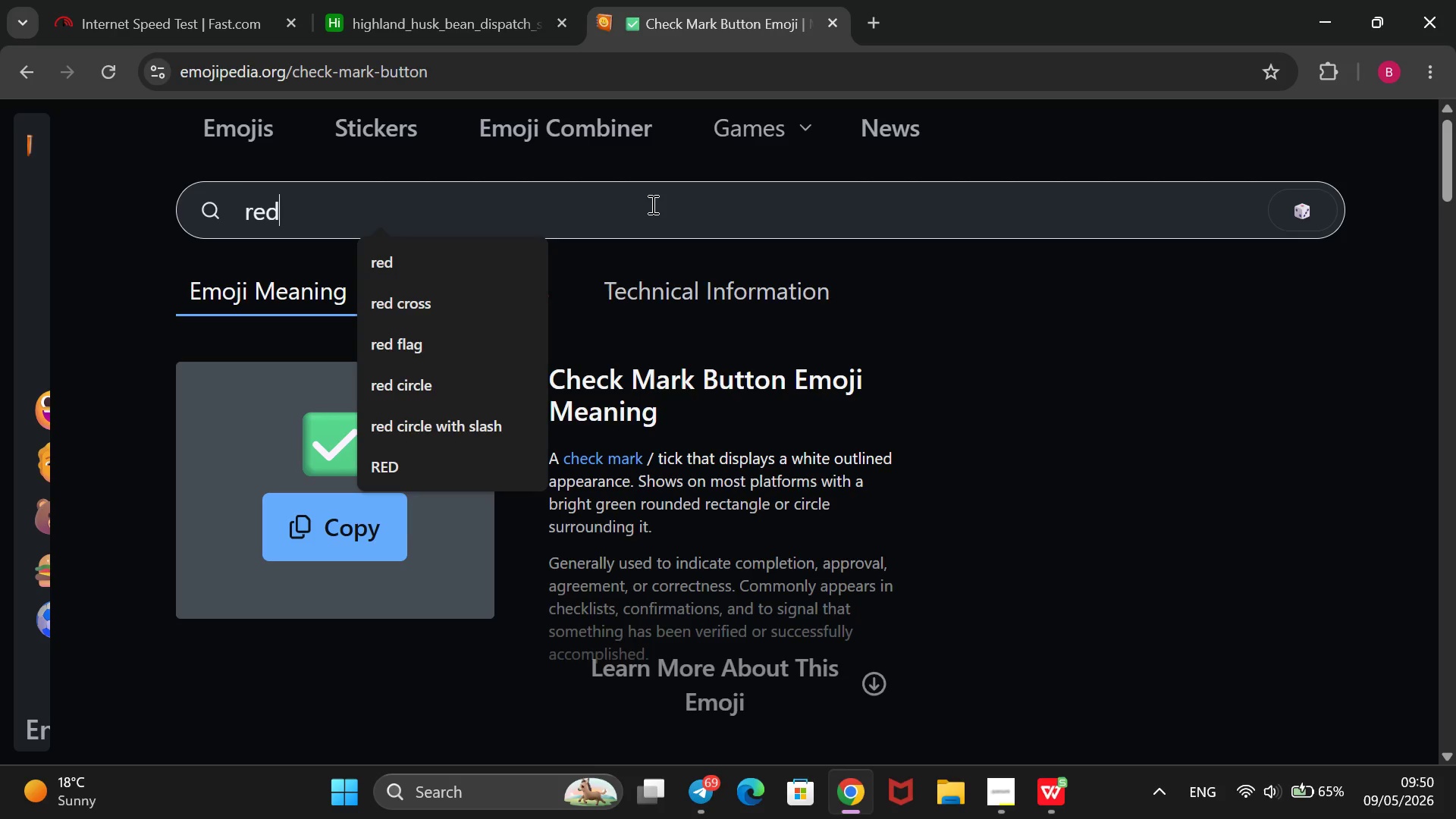 
key(Enter)
 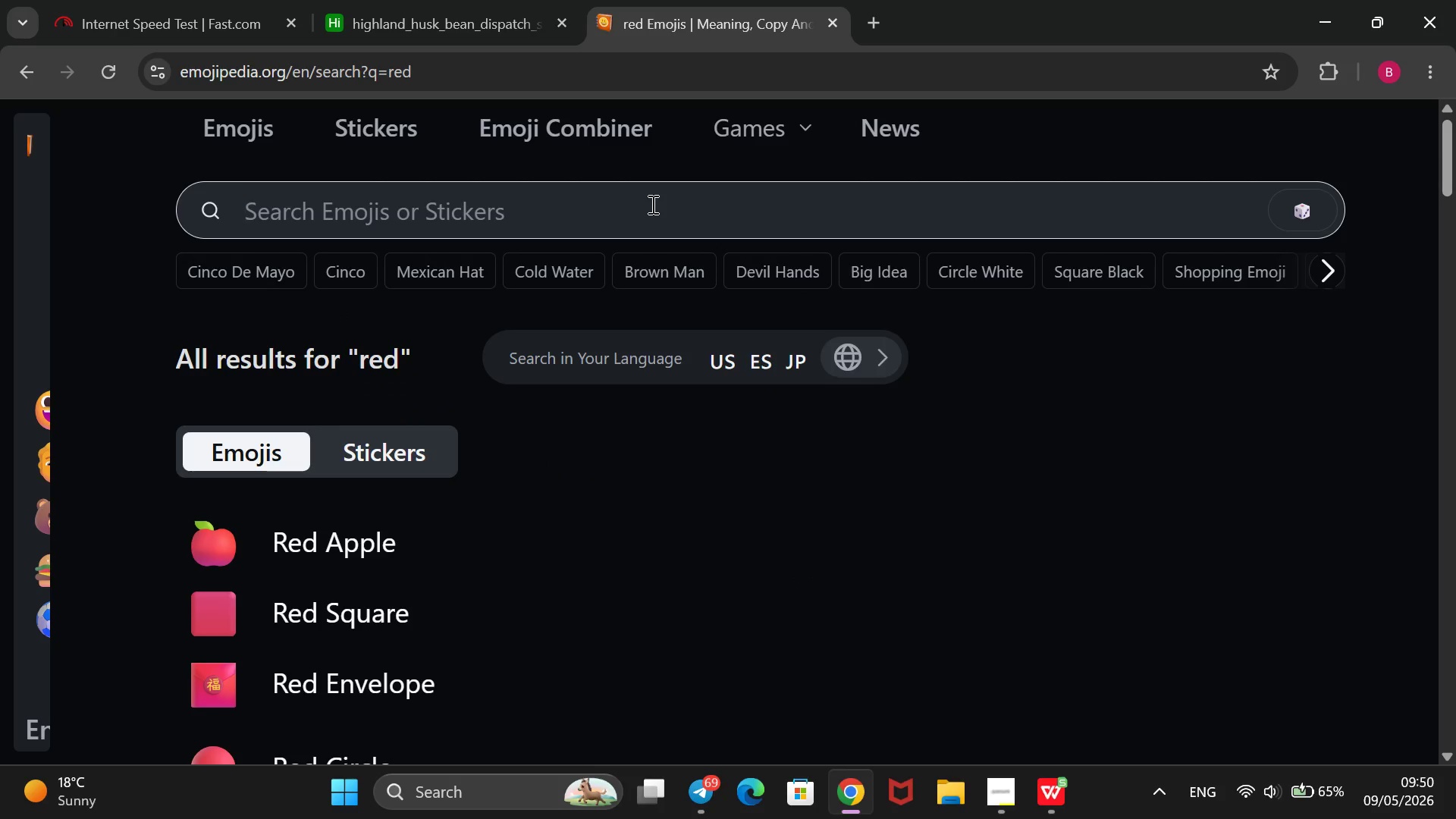 
scroll: coordinate [607, 459], scroll_direction: down, amount: 2.0
 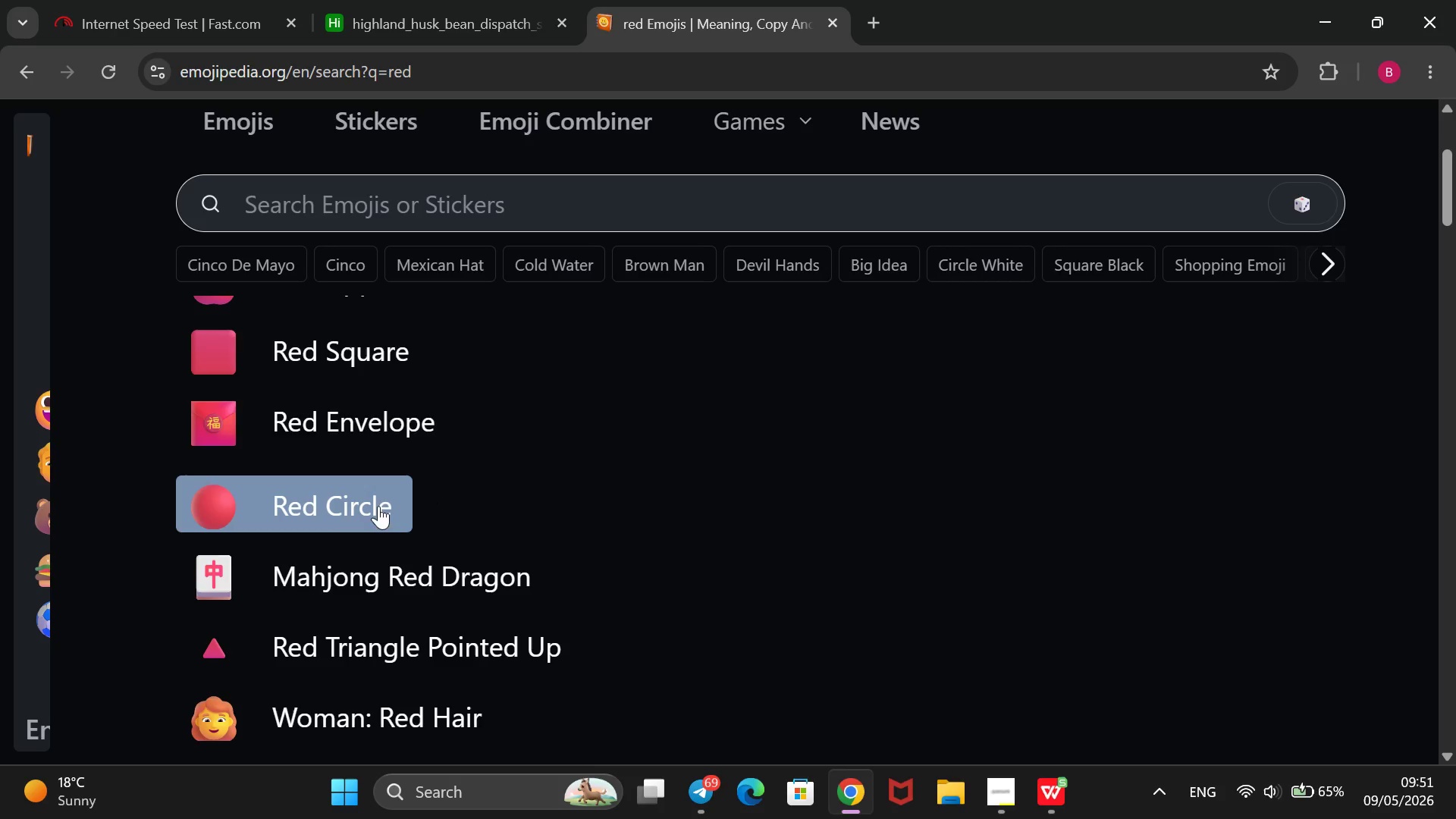 
left_click([375, 510])
 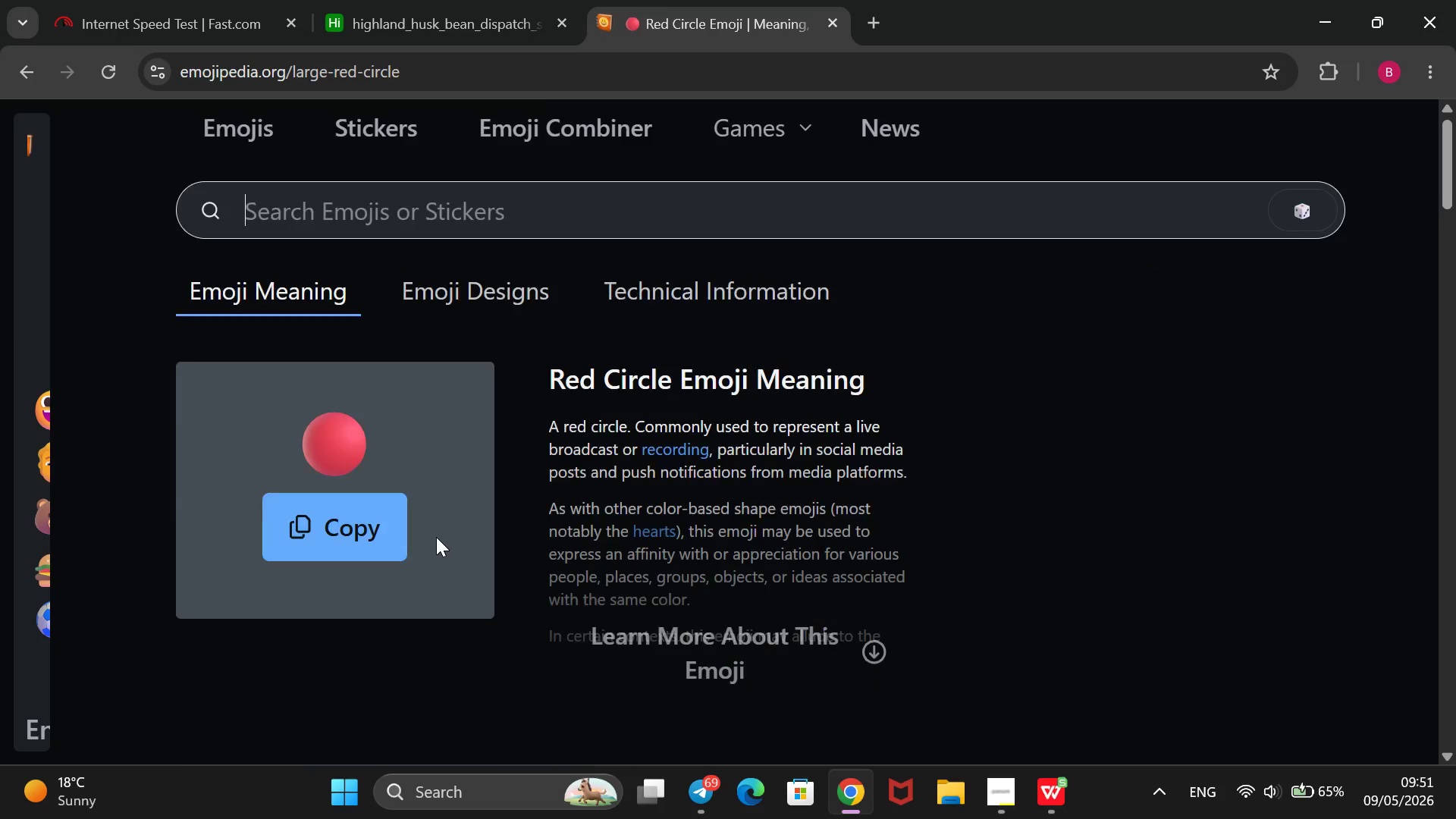 
left_click_drag(start_coordinate=[438, 482], to_coordinate=[282, 439])
 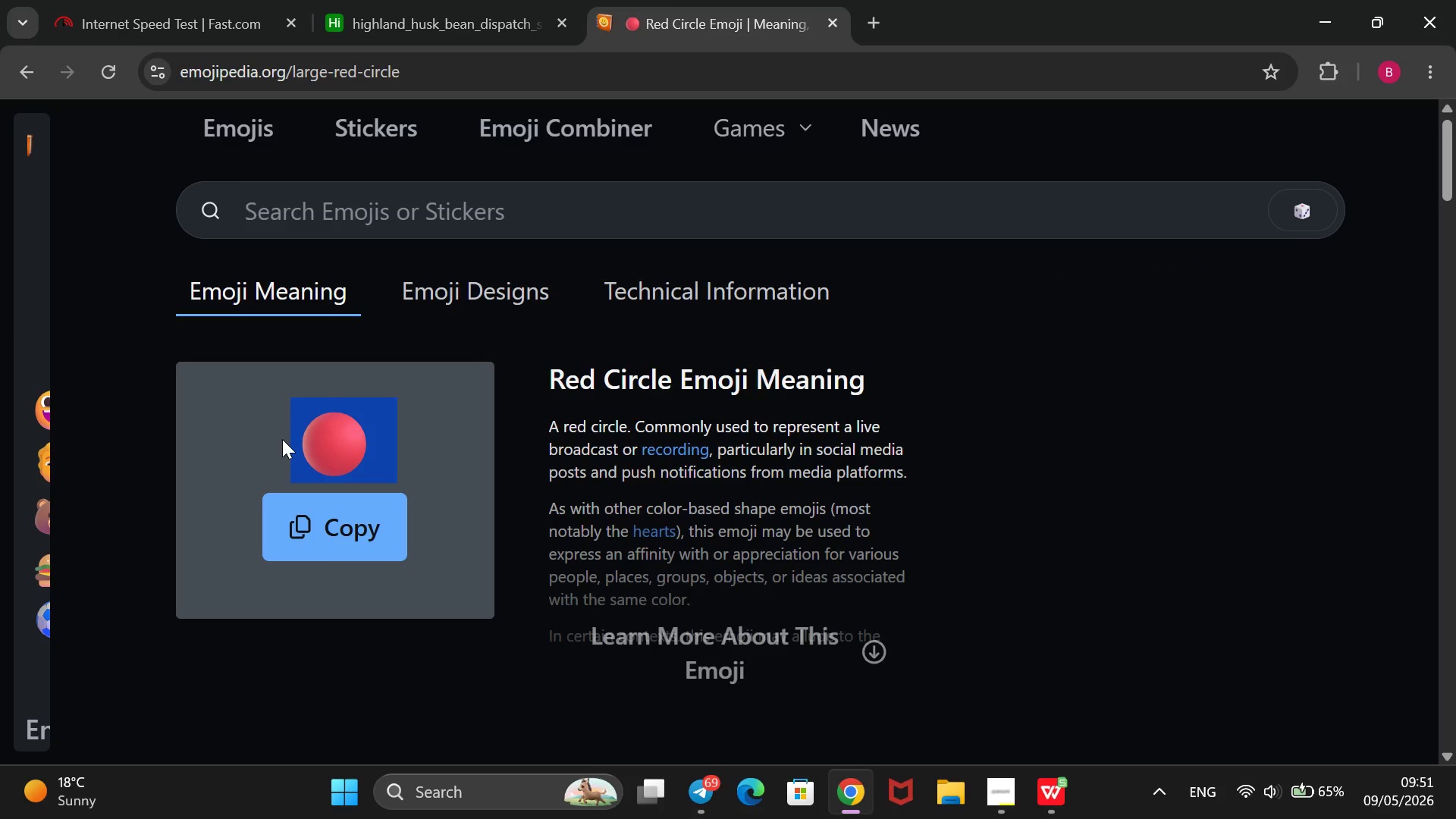 
key(Control+C)
 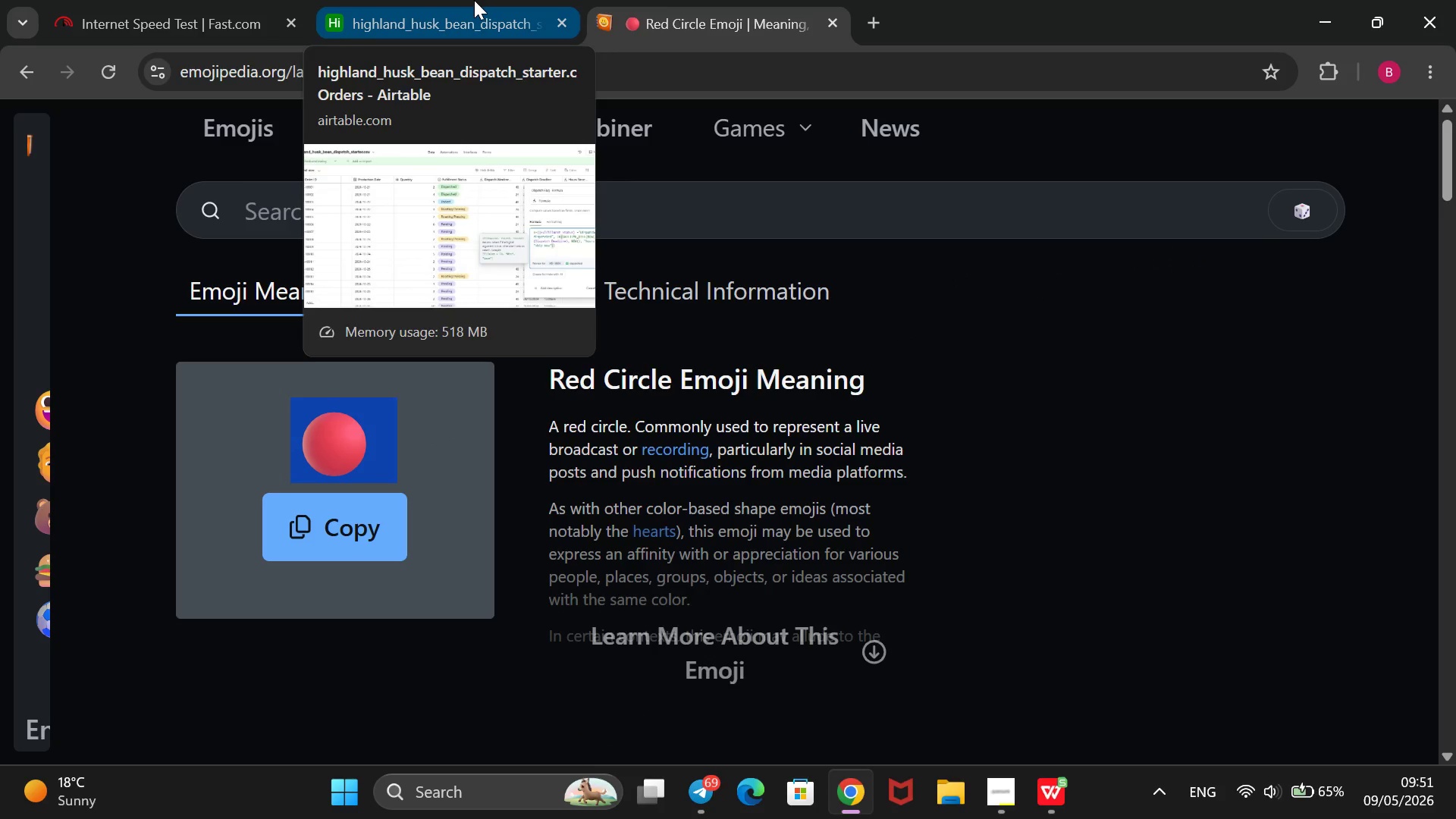 
left_click([468, 0])
 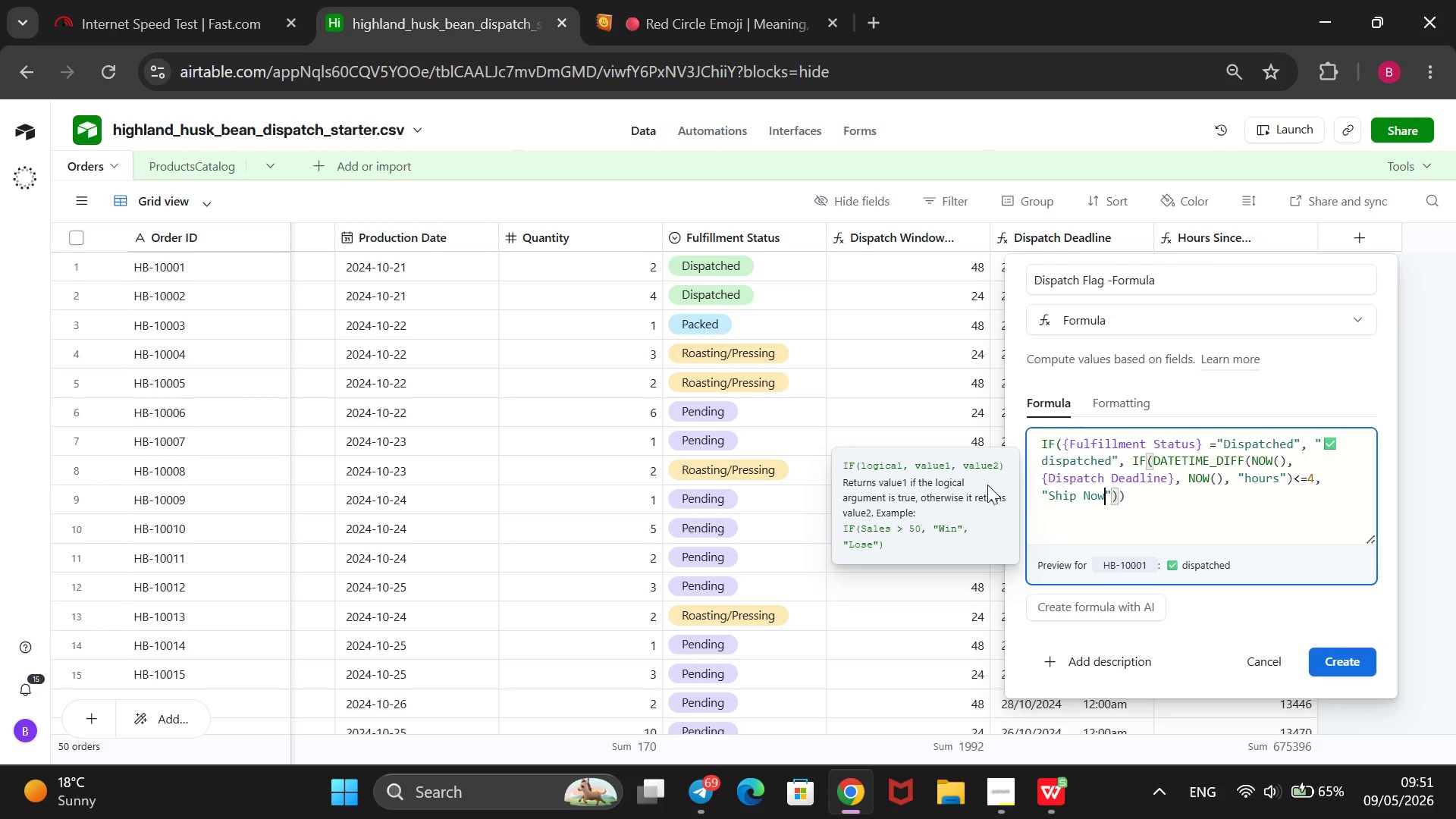 
left_click([1052, 490])
 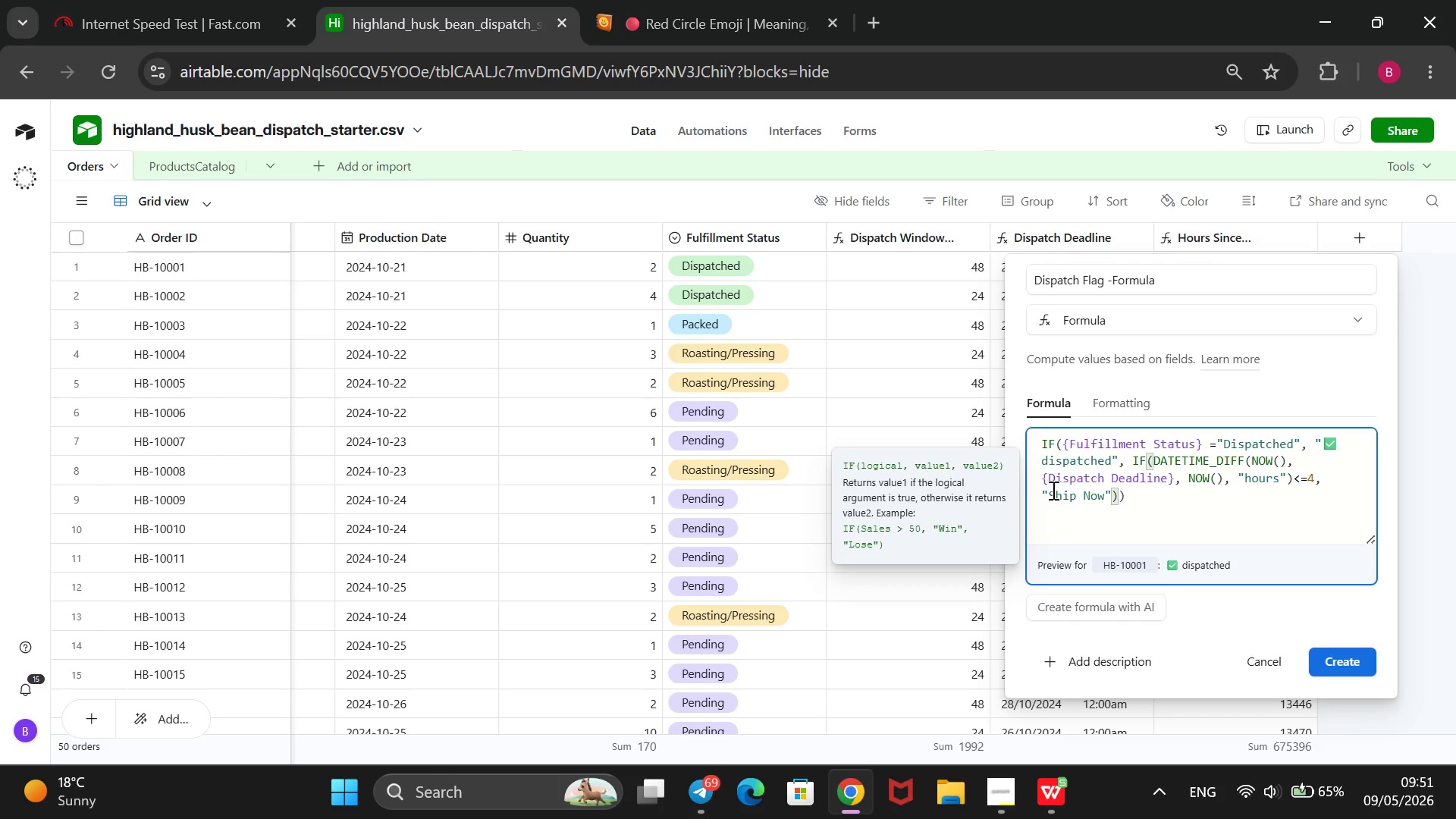 
key(Control+V)
 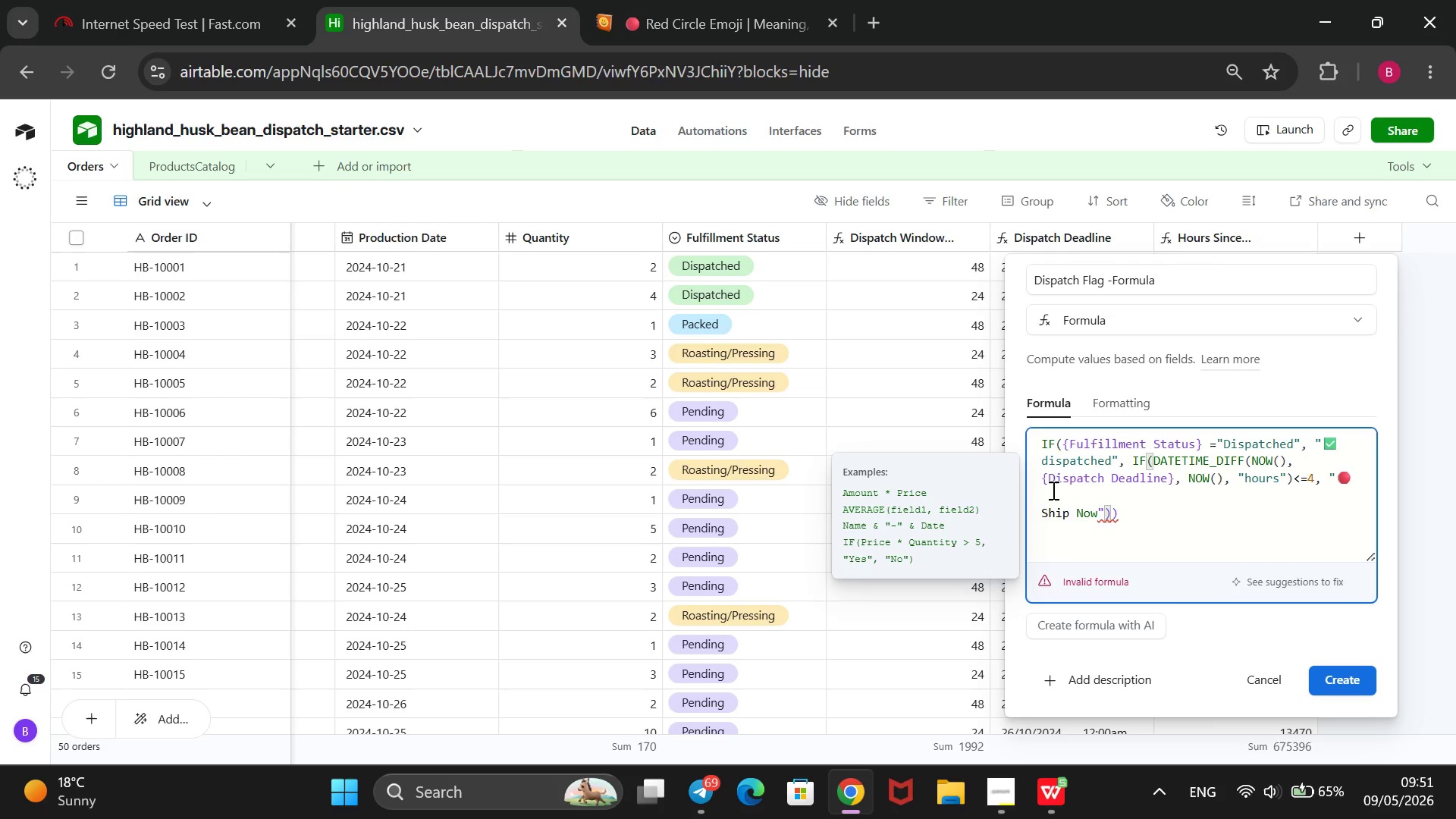 
key(Backspace)
 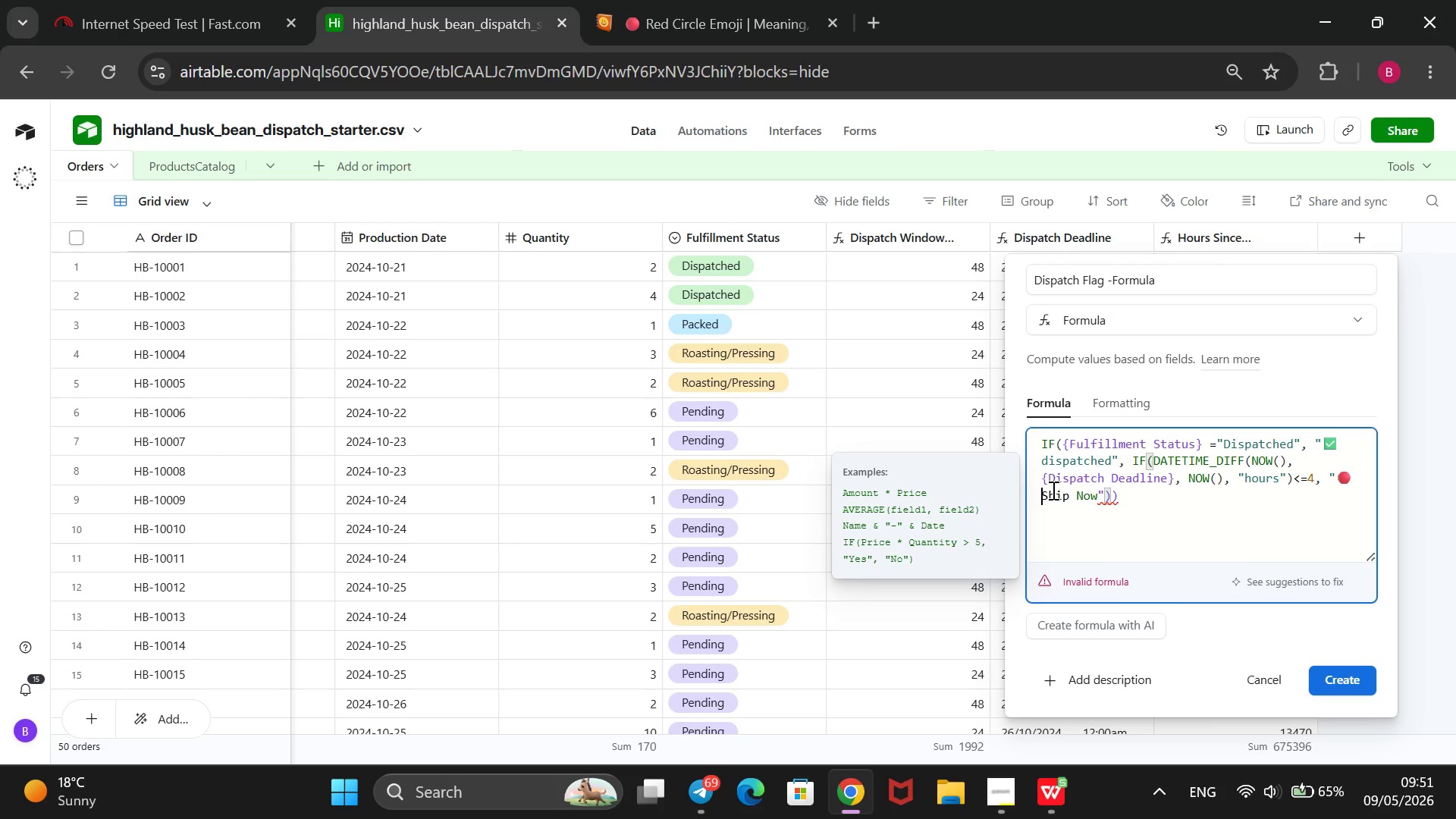 
key(Backspace)
 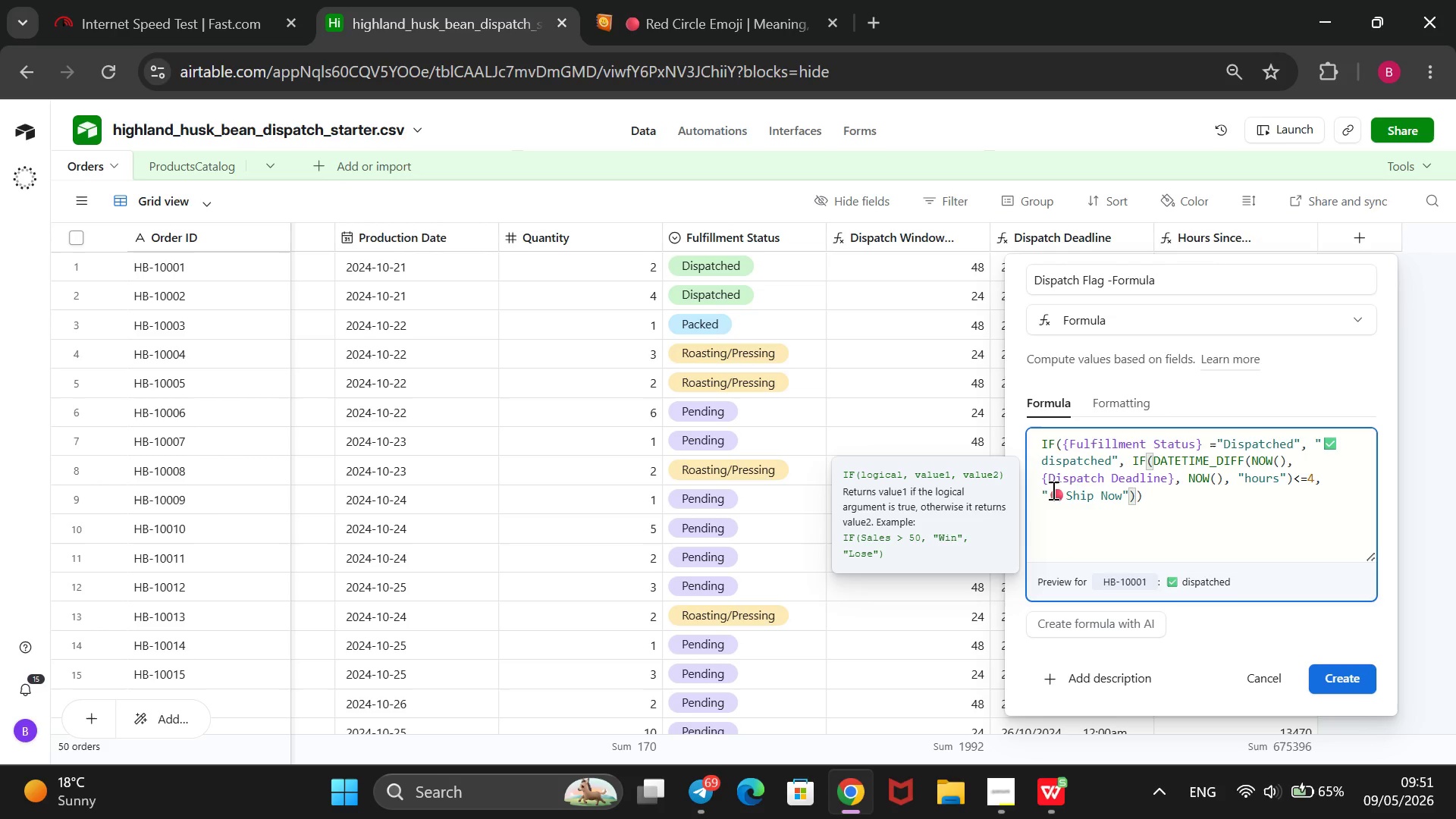 
hold_key(key=ArrowRight, duration=0.84)
 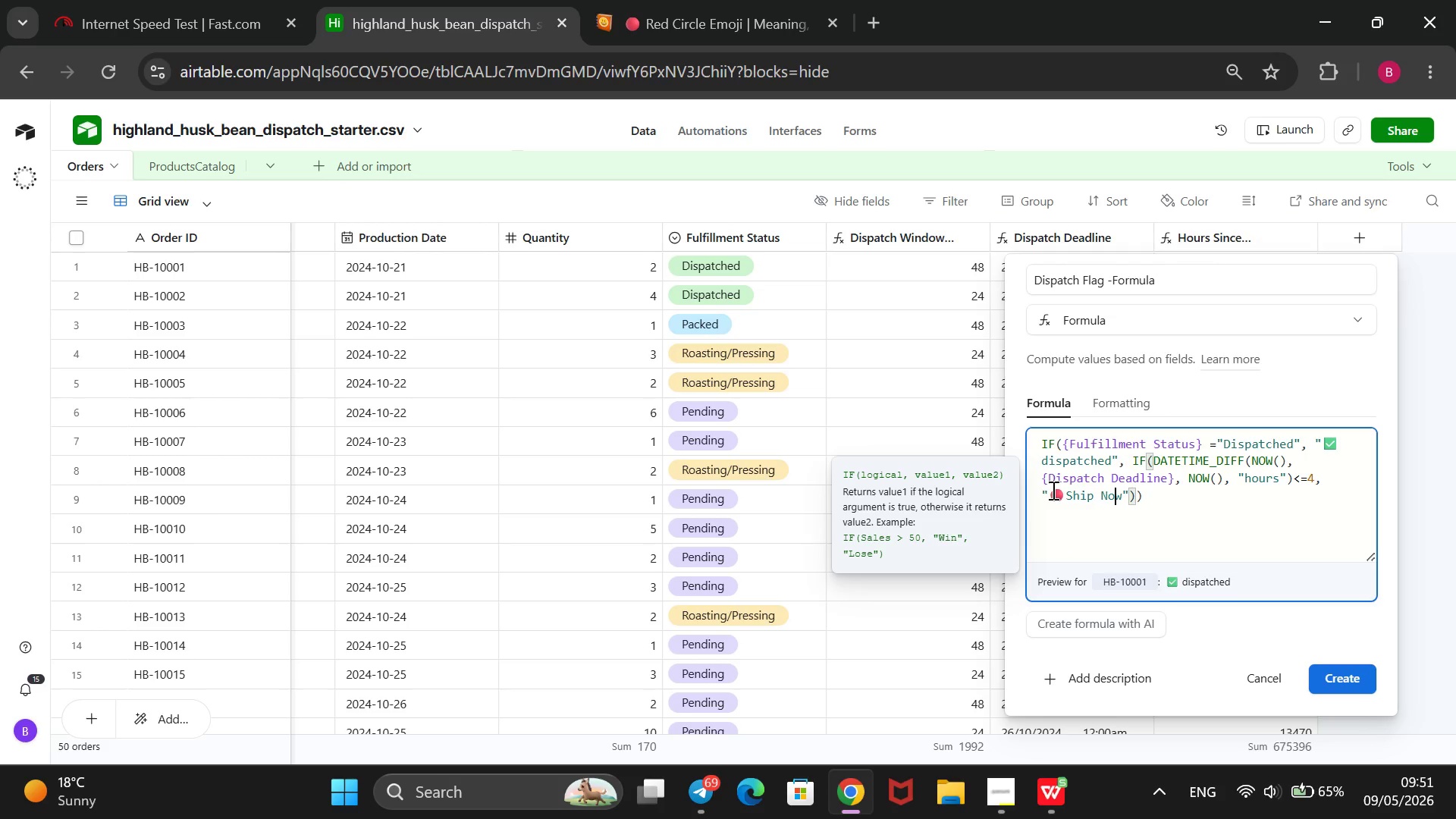 
key(ArrowRight)
 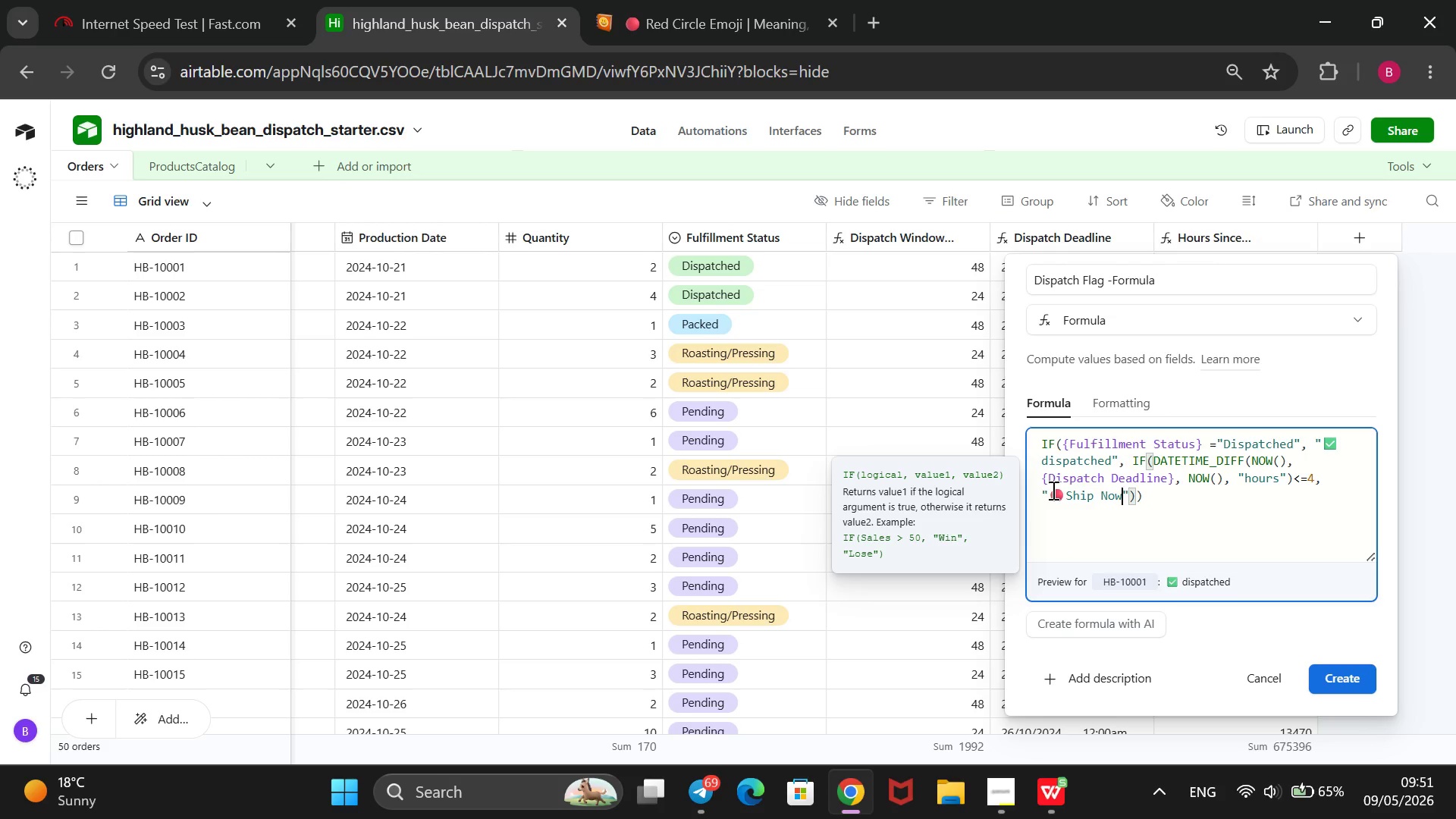 
key(ArrowRight)
 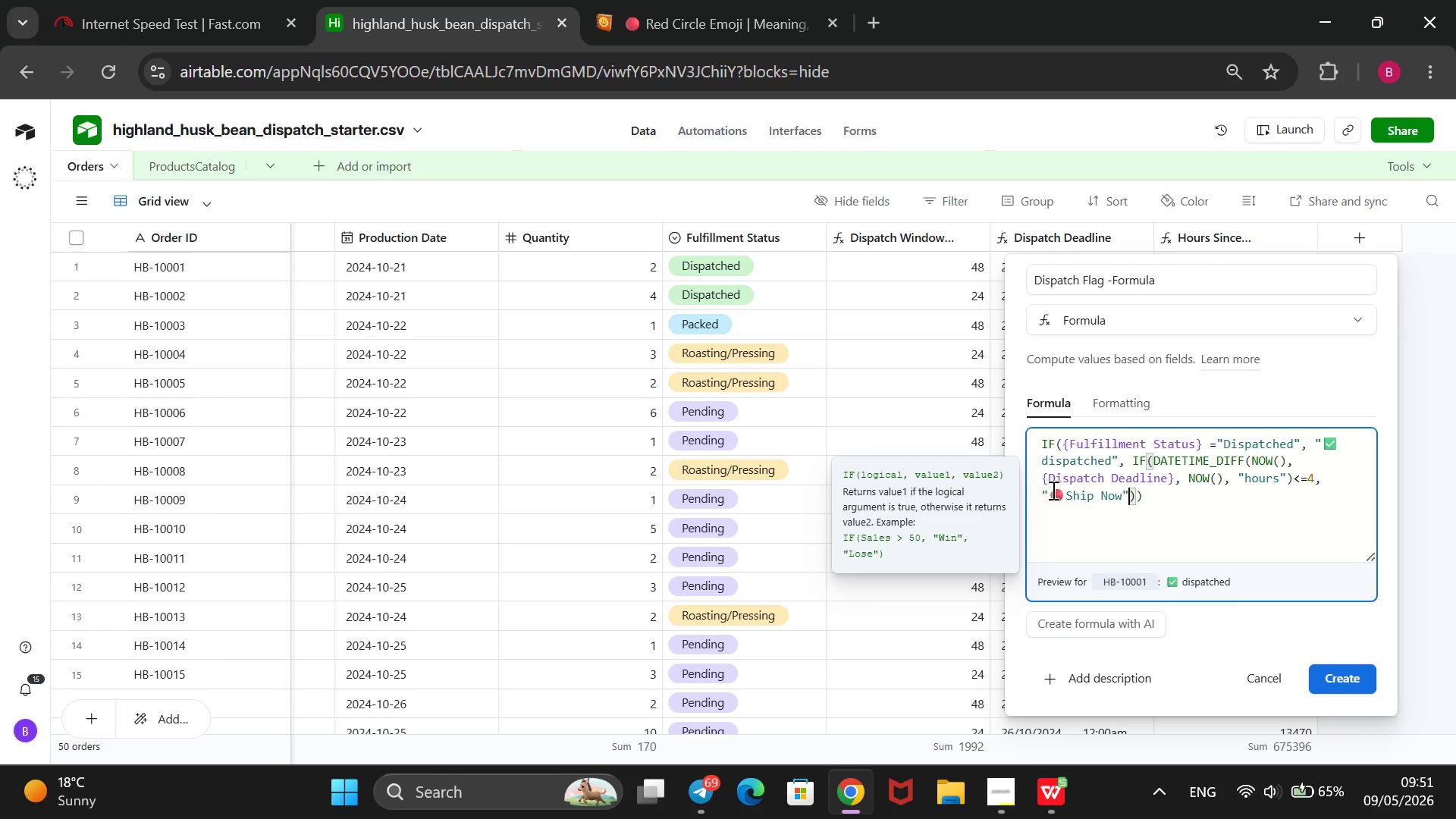 
wait(5.48)
 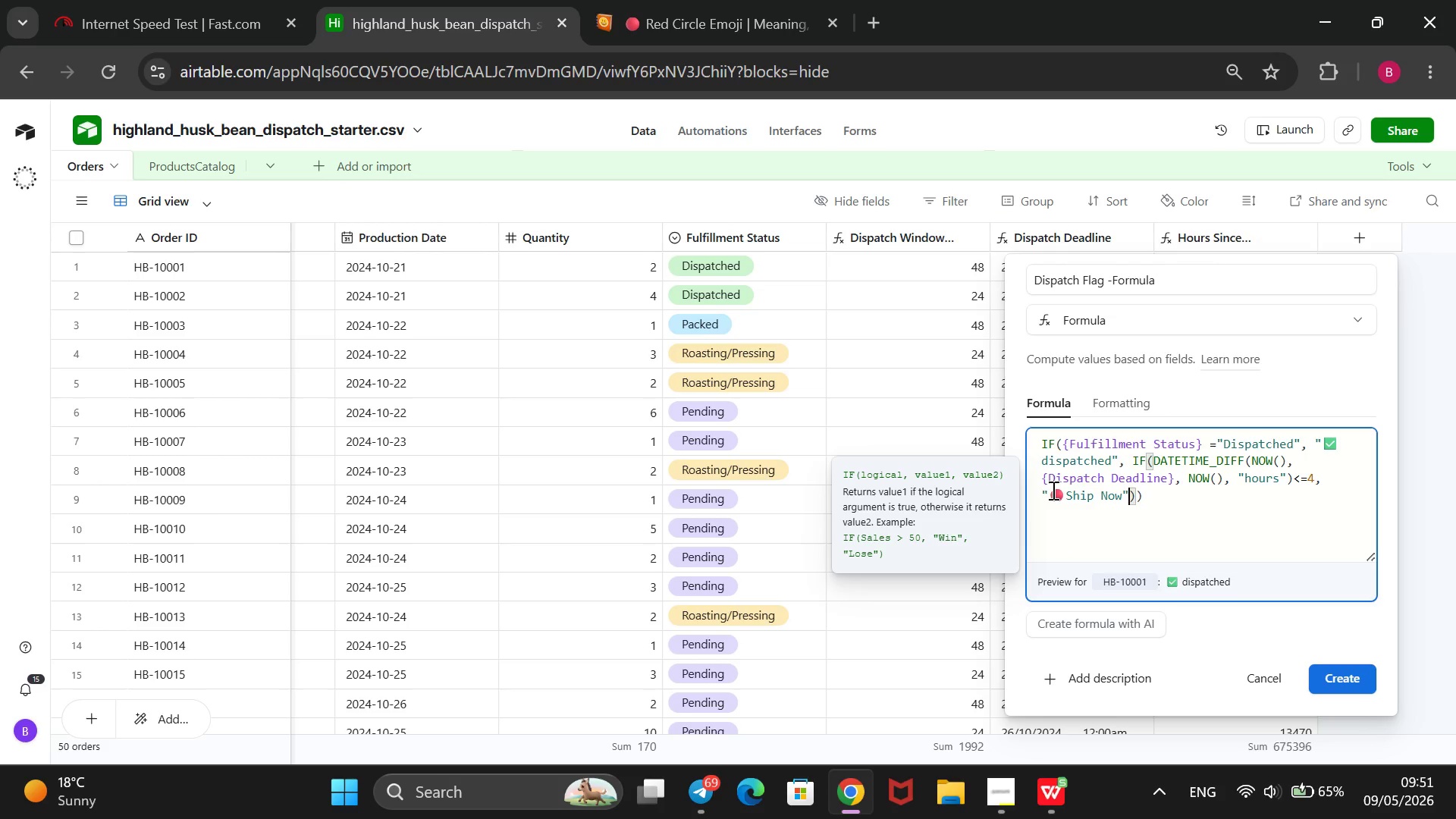 
type(, IF())
 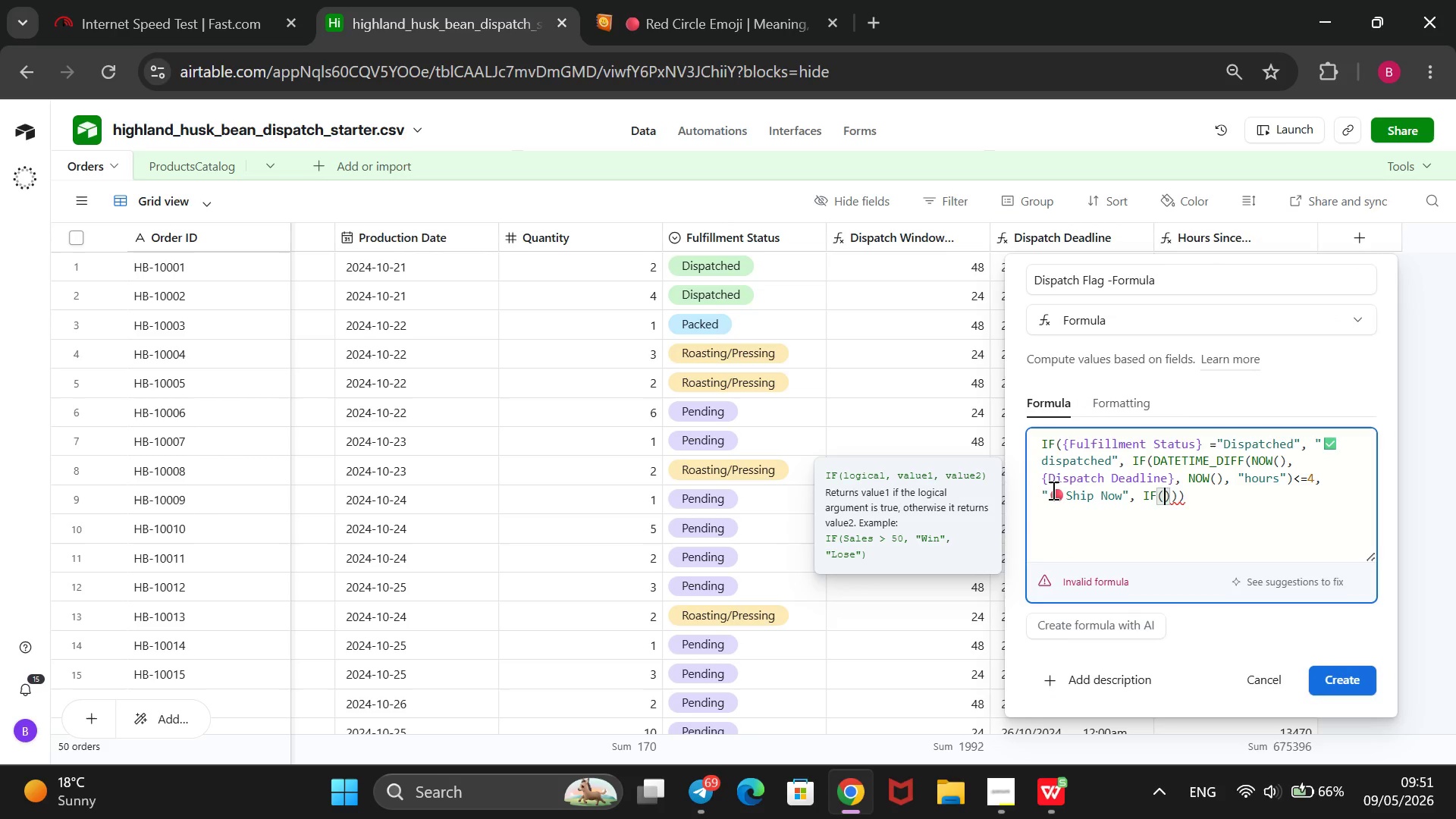 
 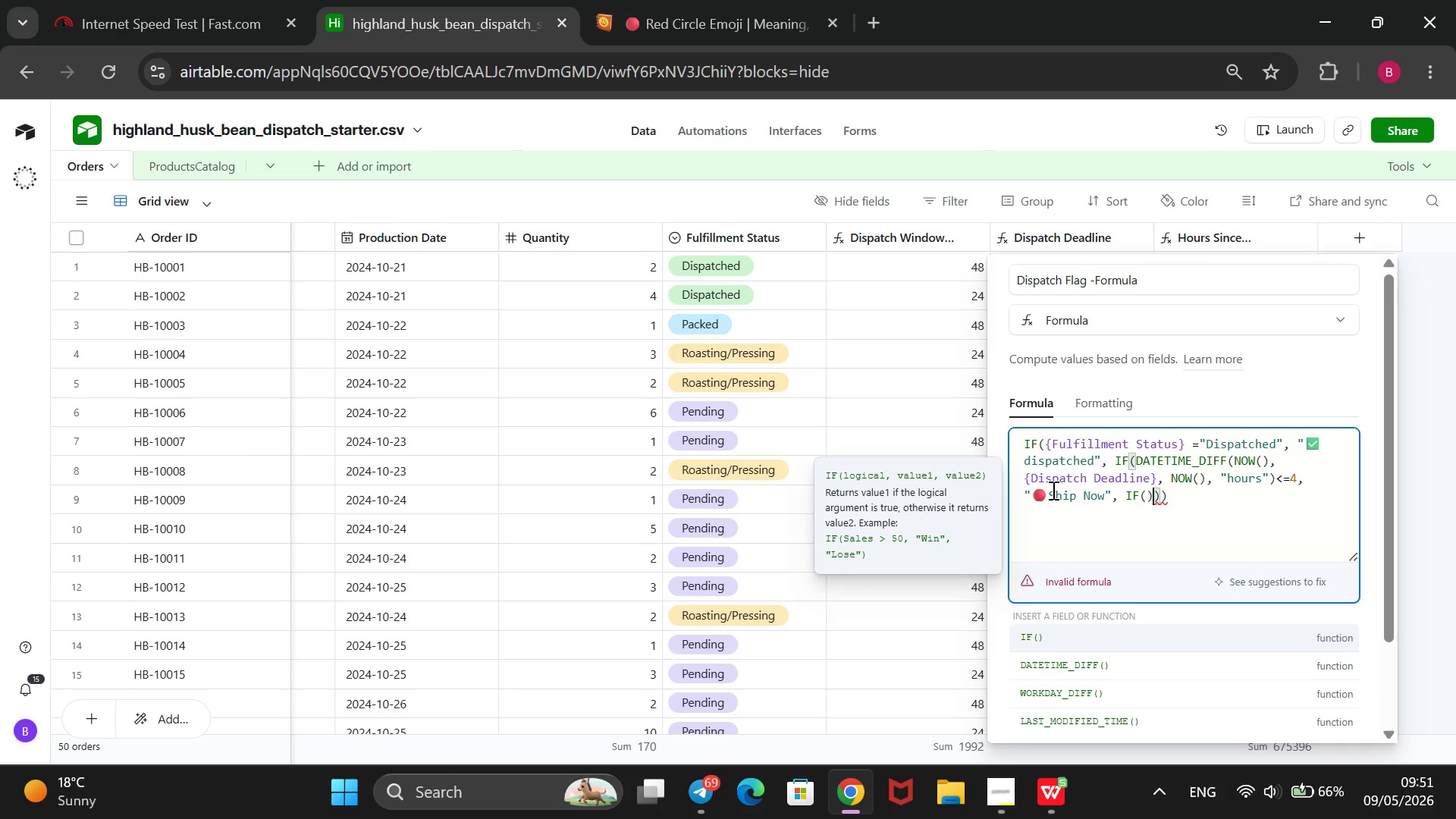 
key(ArrowLeft)
 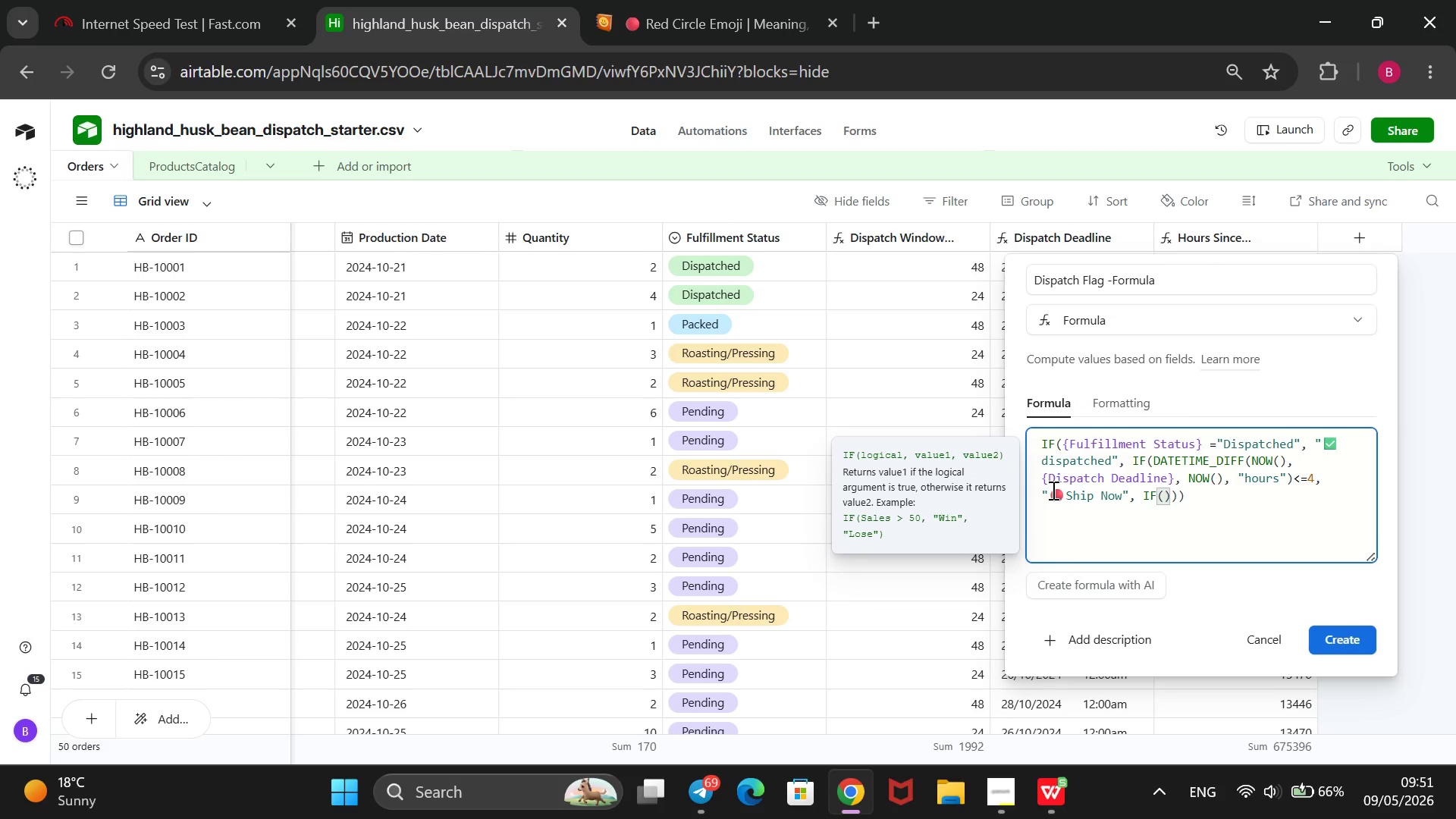 
type(DATETIME_DIFF())
 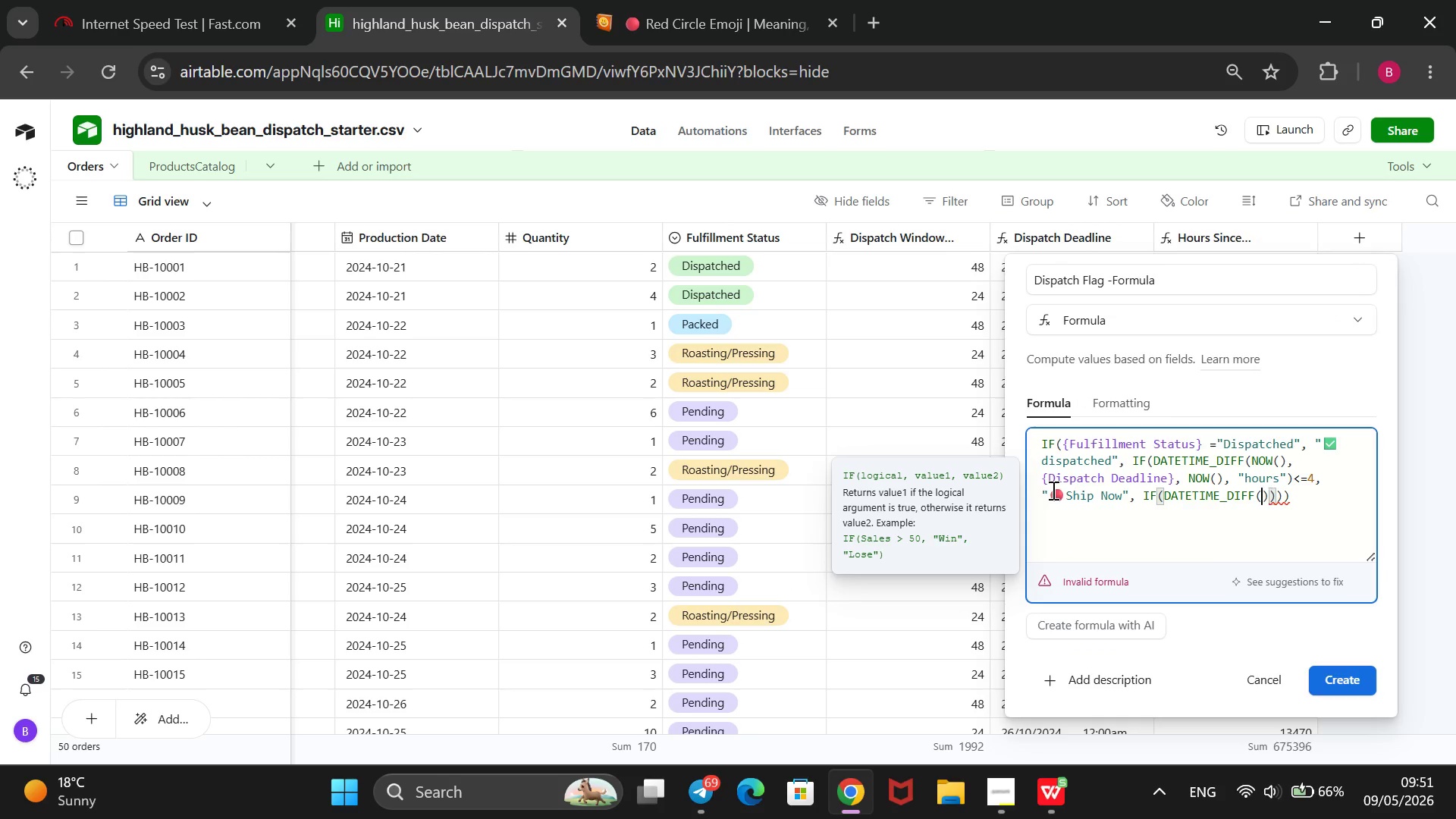 
 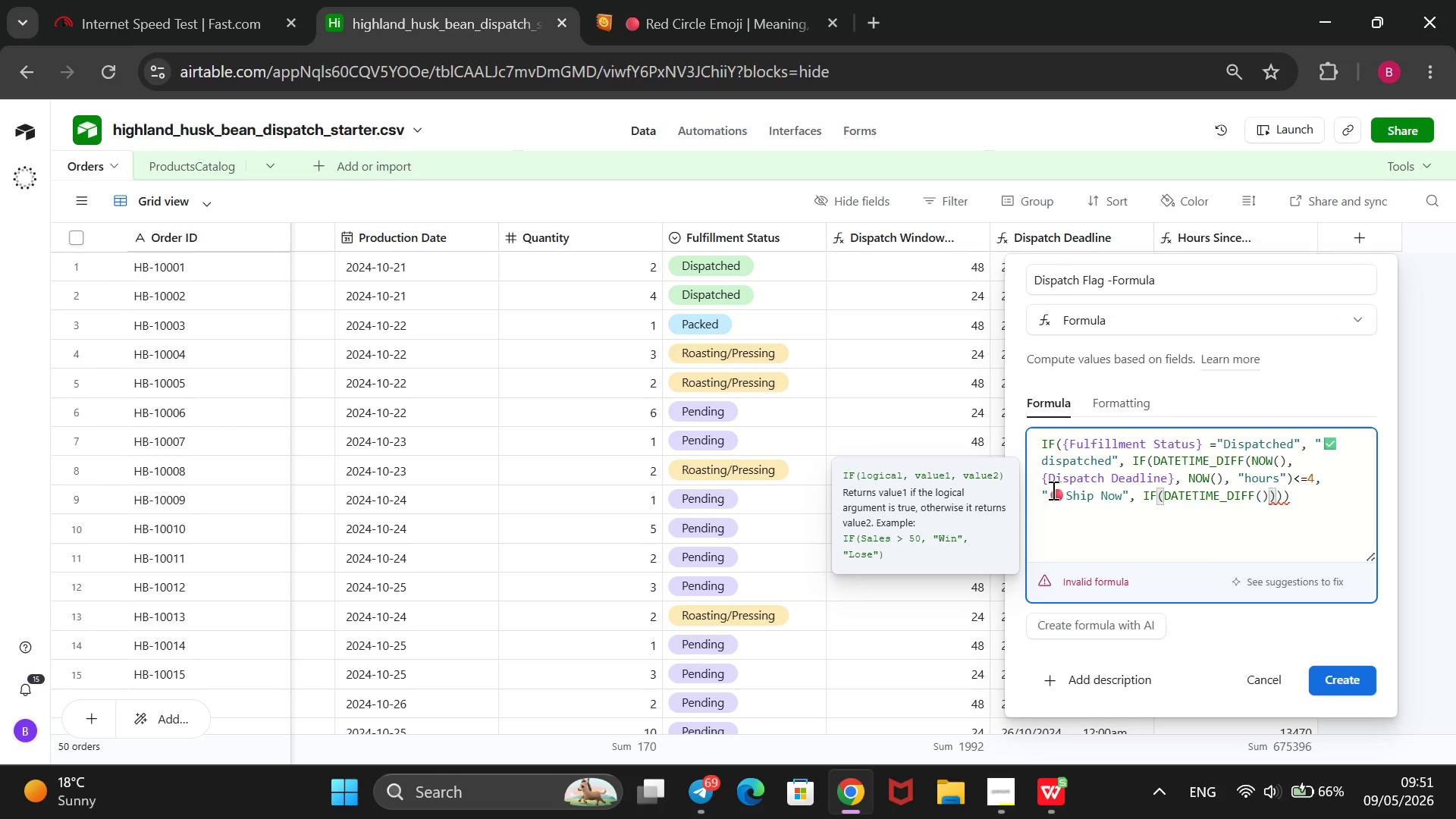 
key(ArrowLeft)
 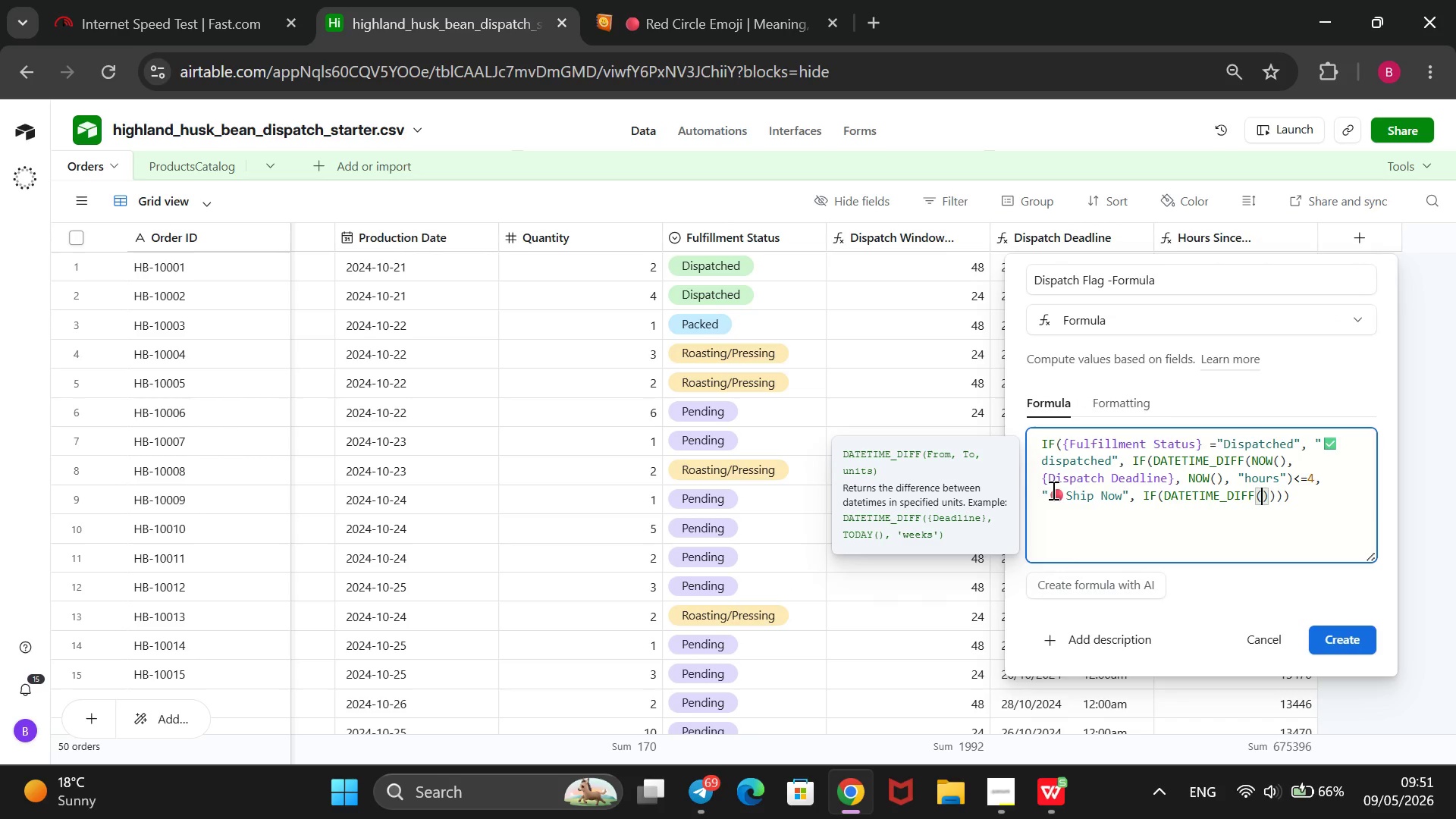 
key(Shift+BracketLeft)
 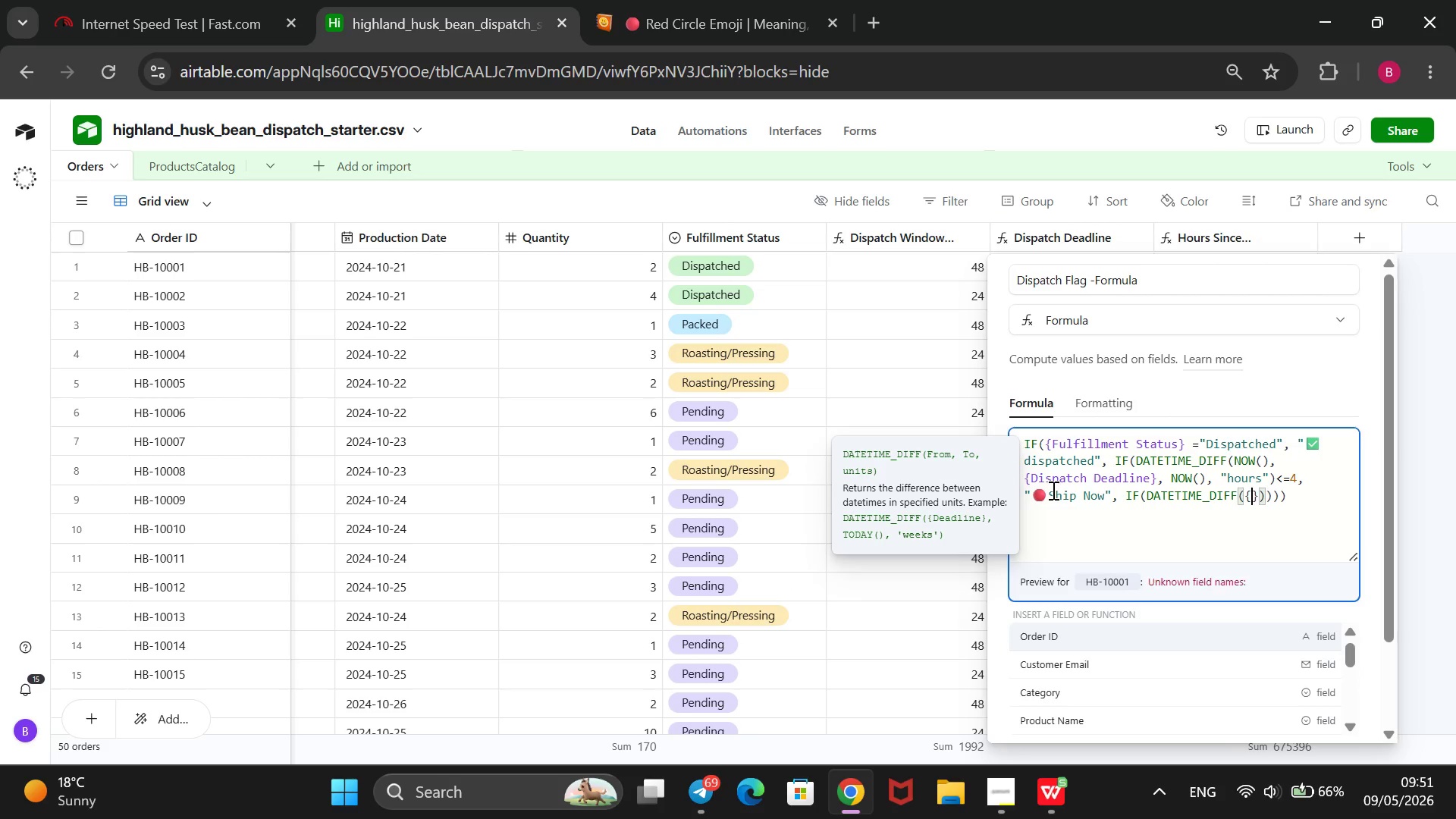 
hold_key(key=ArrowDown, duration=0.64)
 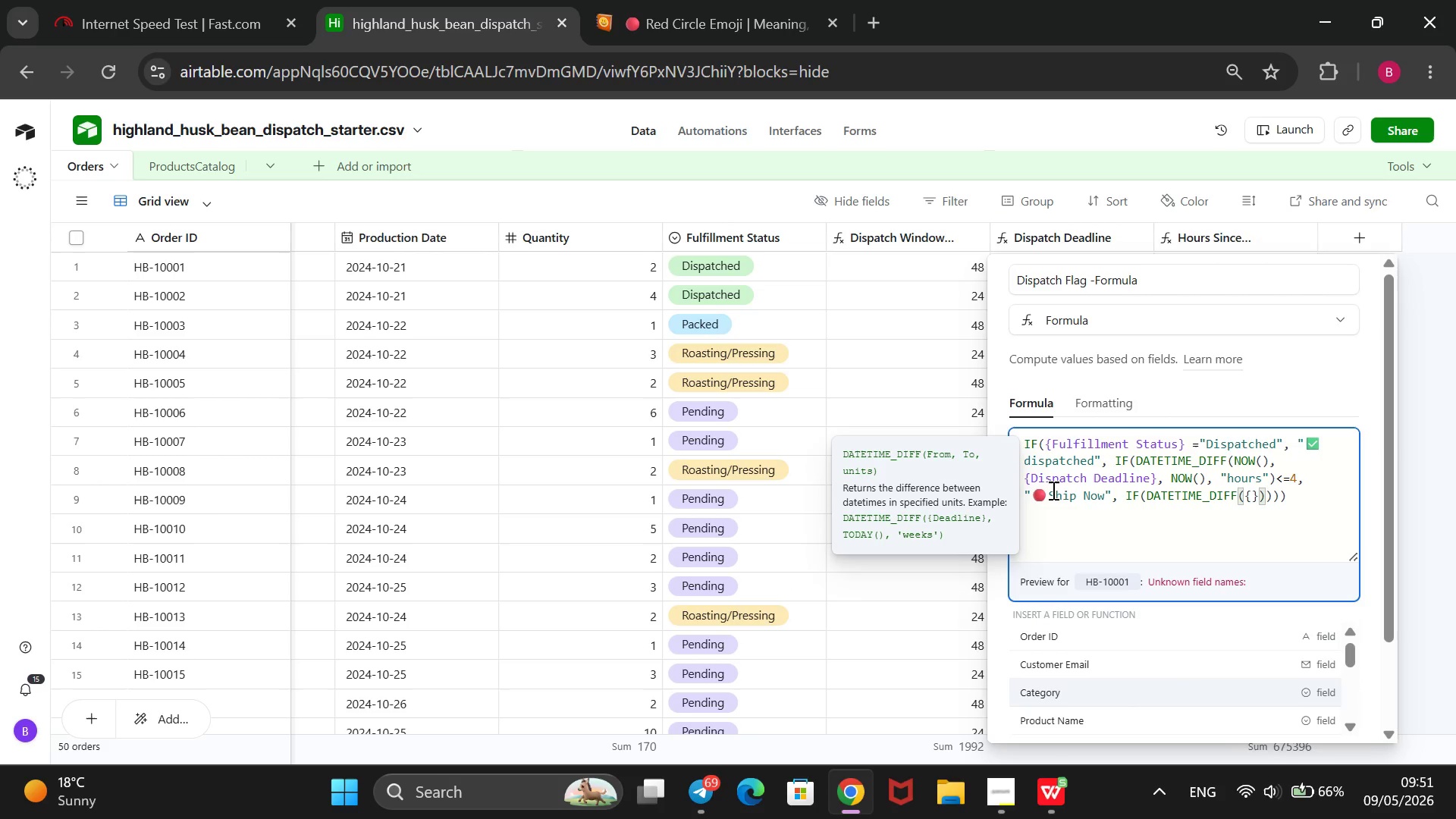 
key(ArrowDown)
 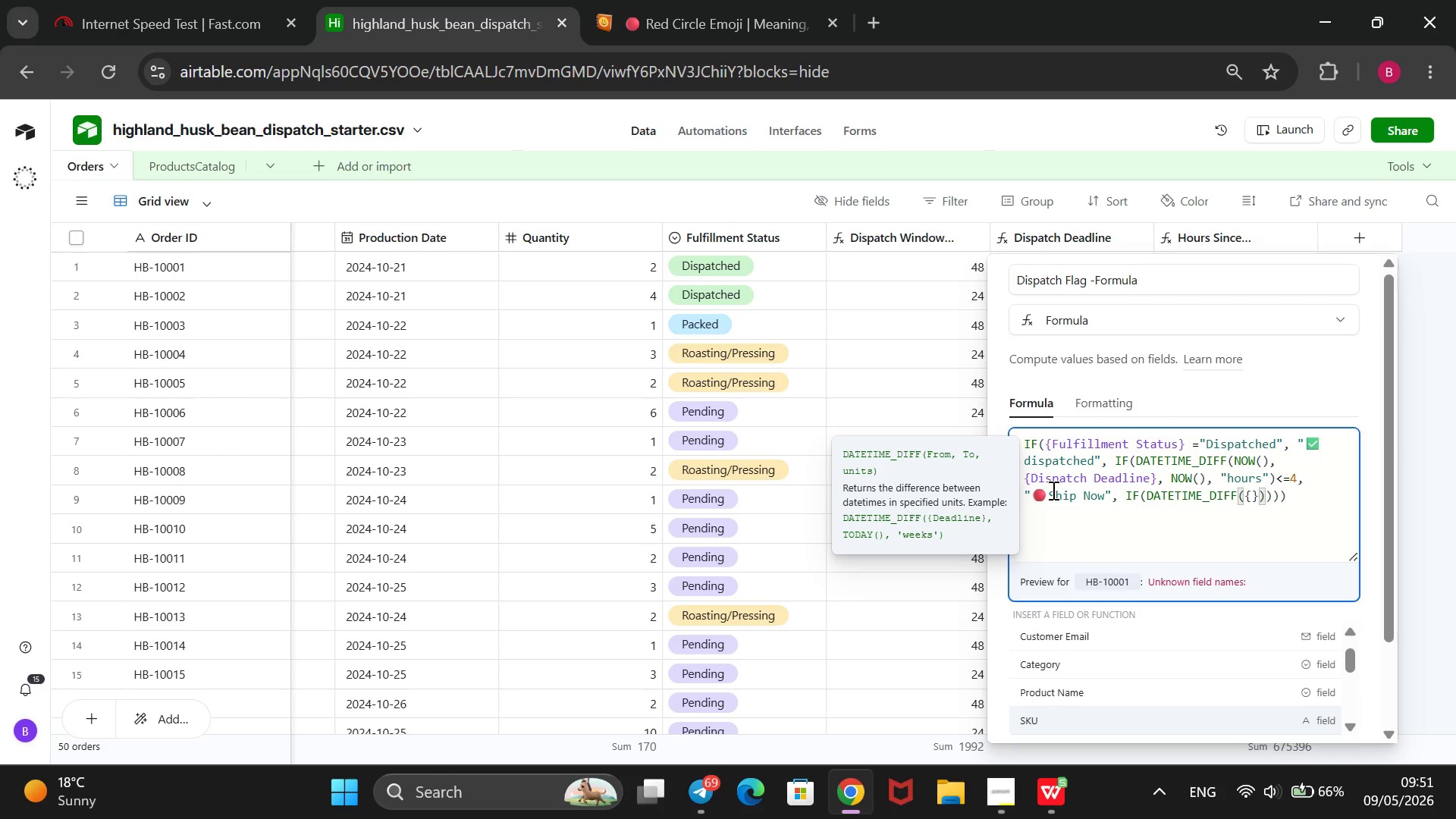 
key(ArrowDown)
 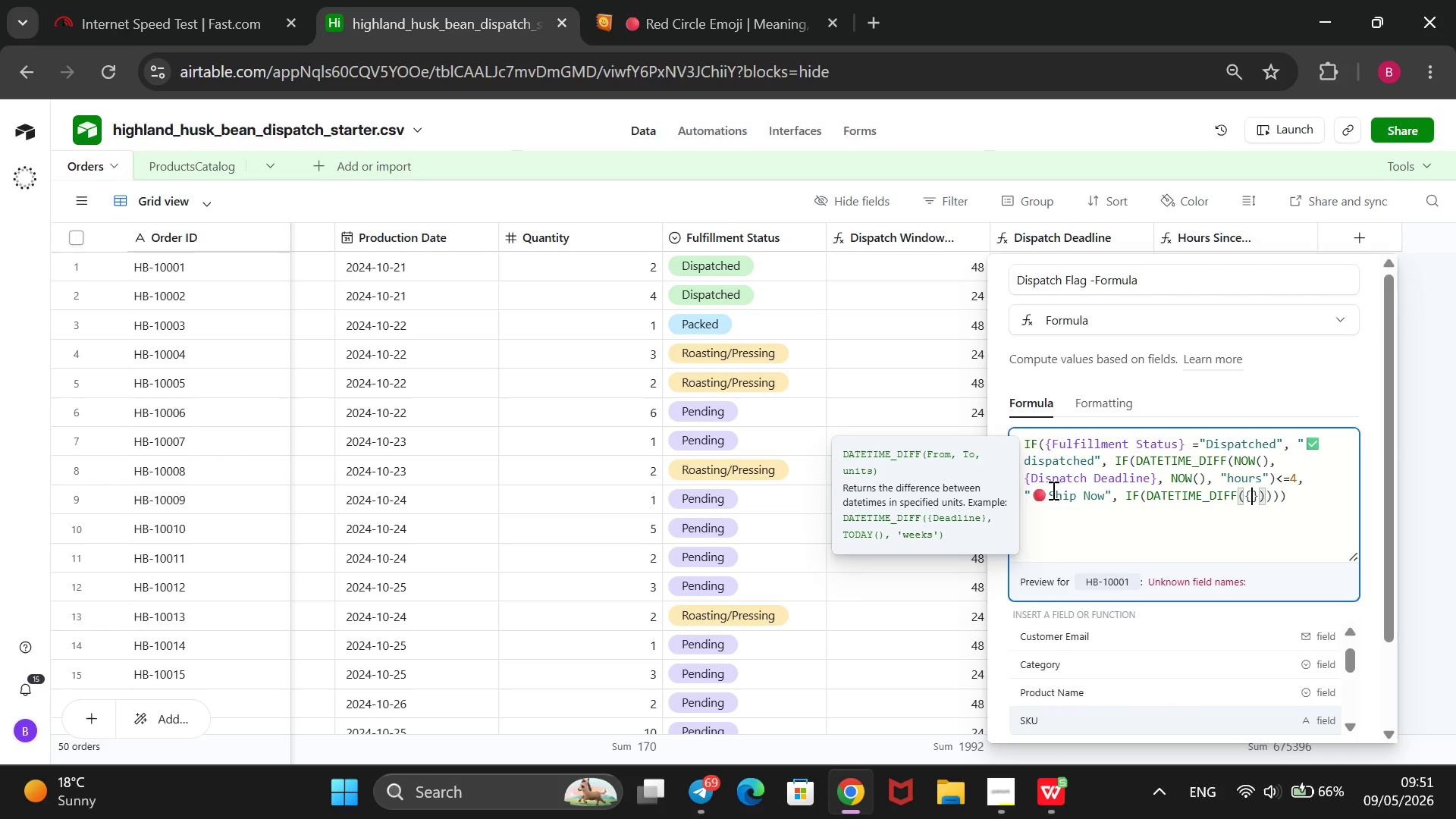 
key(ArrowDown)
 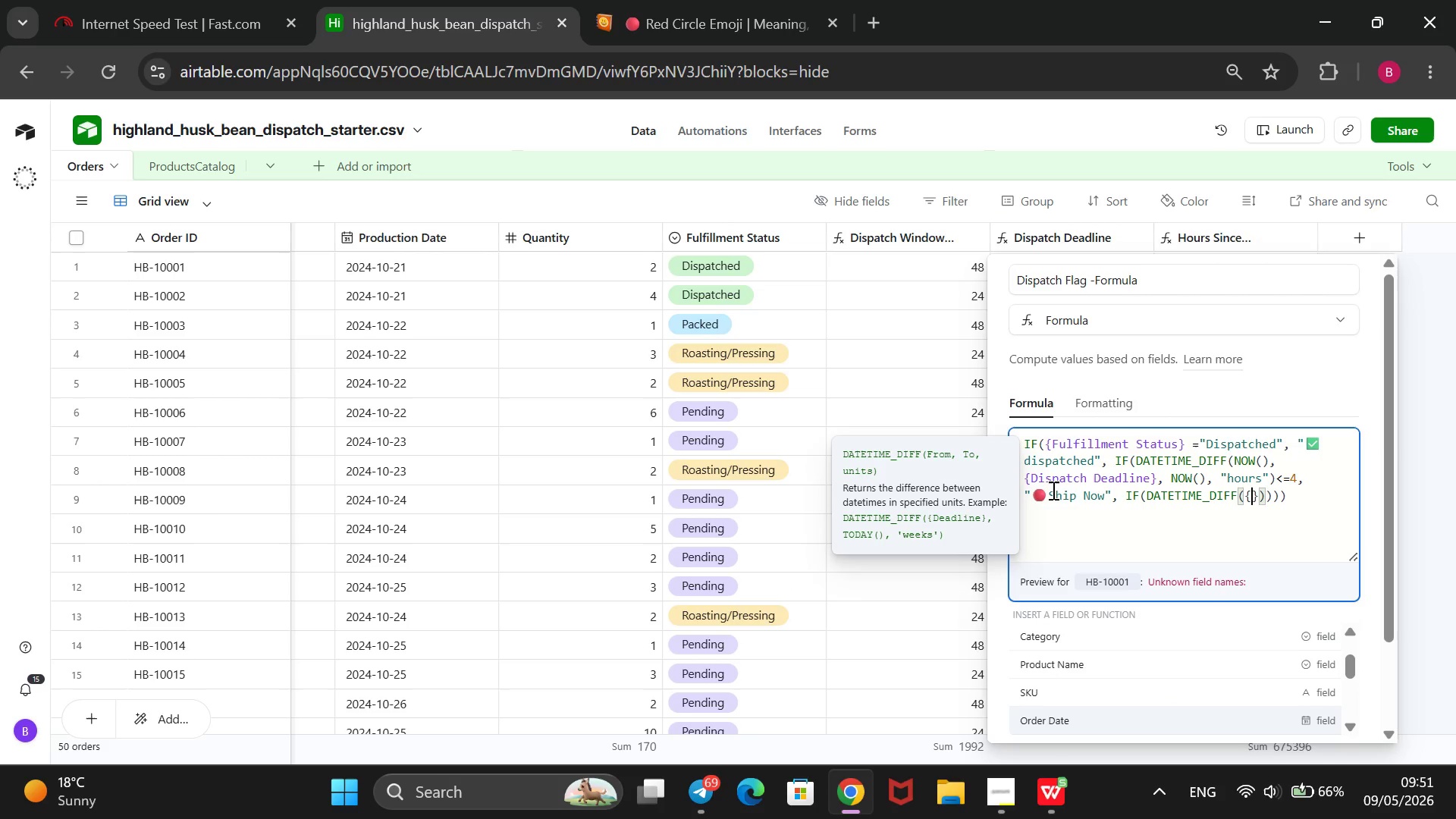 
key(ArrowDown)
 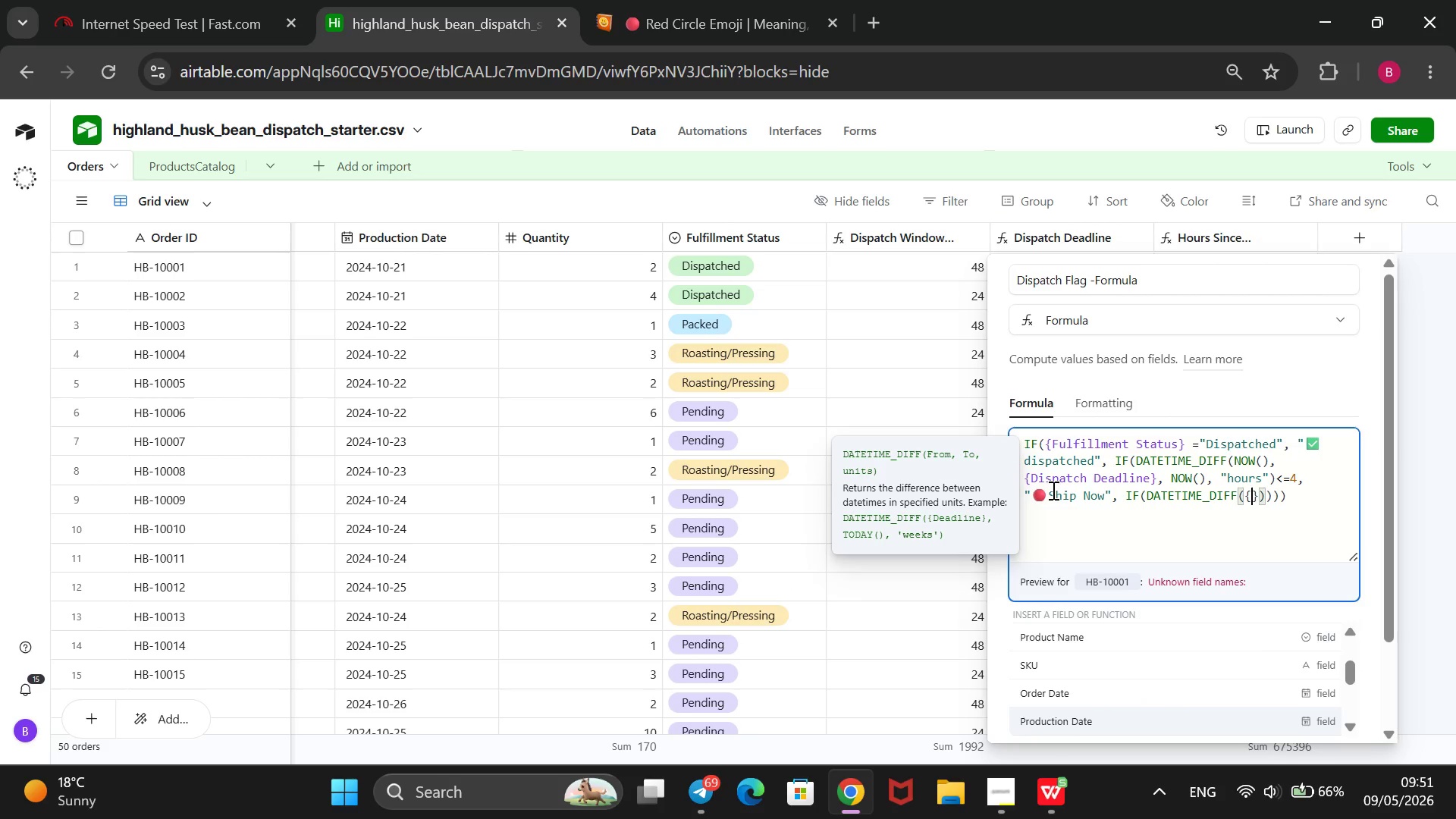 
key(ArrowDown)
 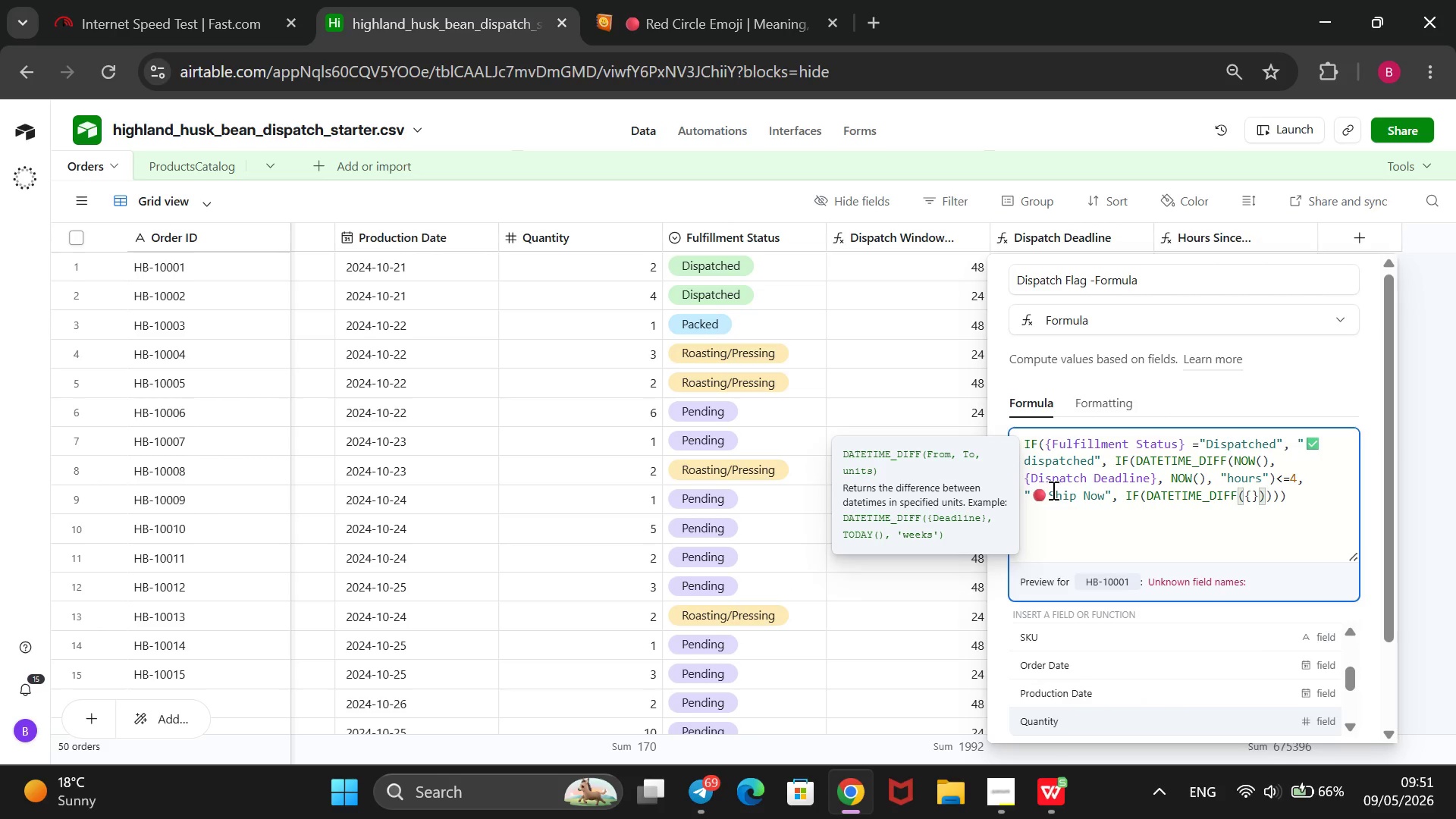 
key(ArrowDown)
 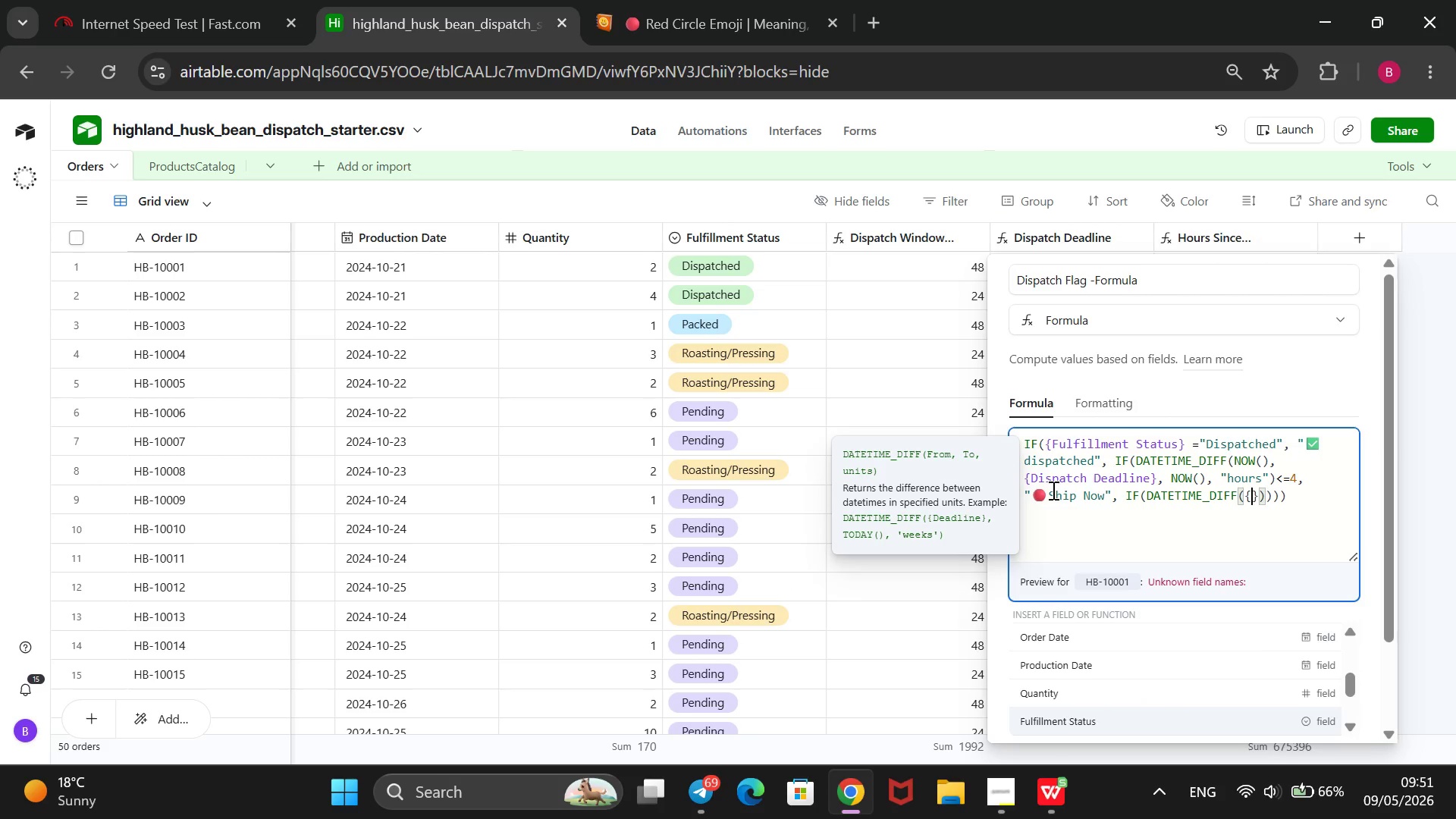 
key(ArrowDown)
 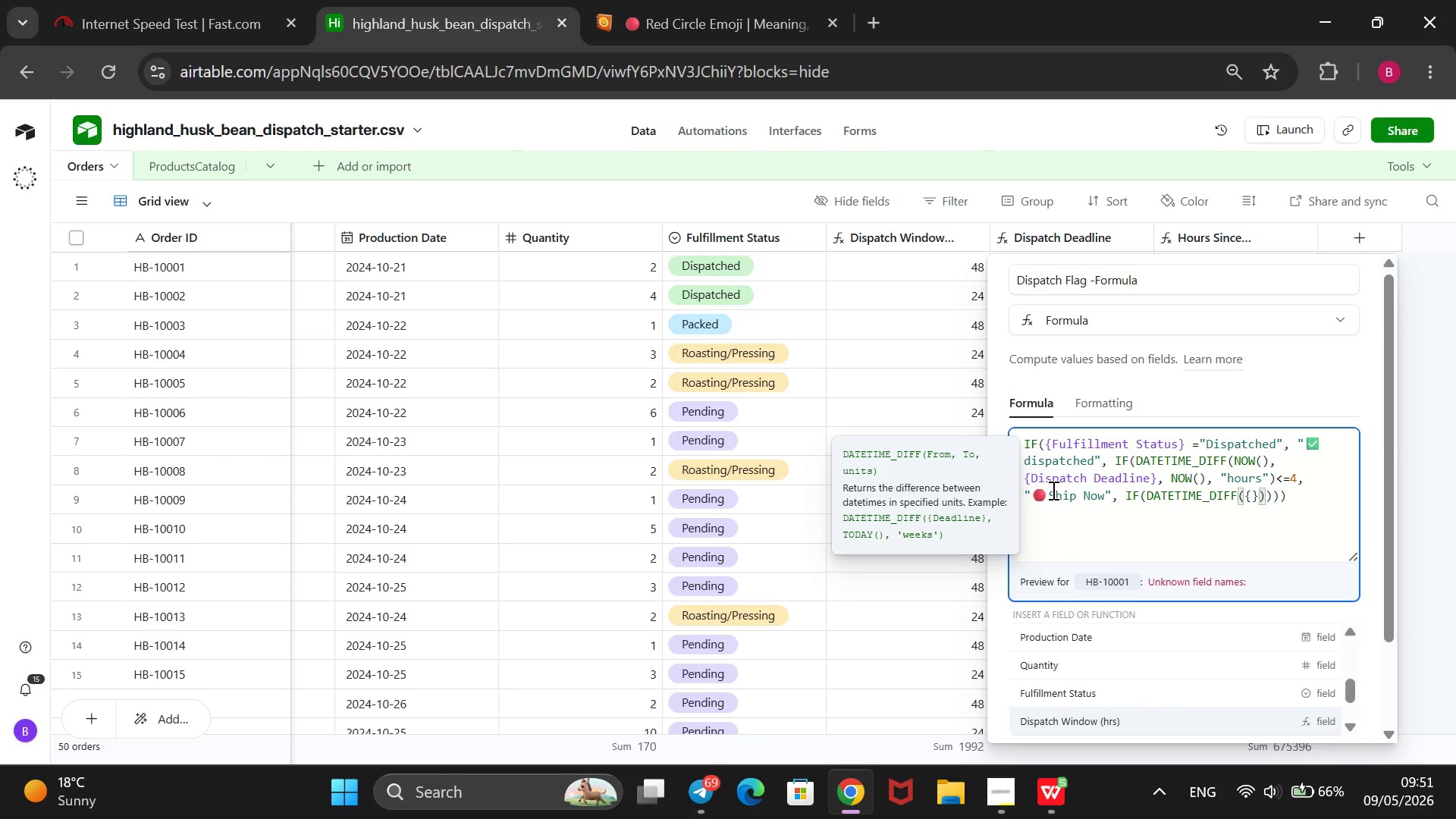 
key(ArrowDown)
 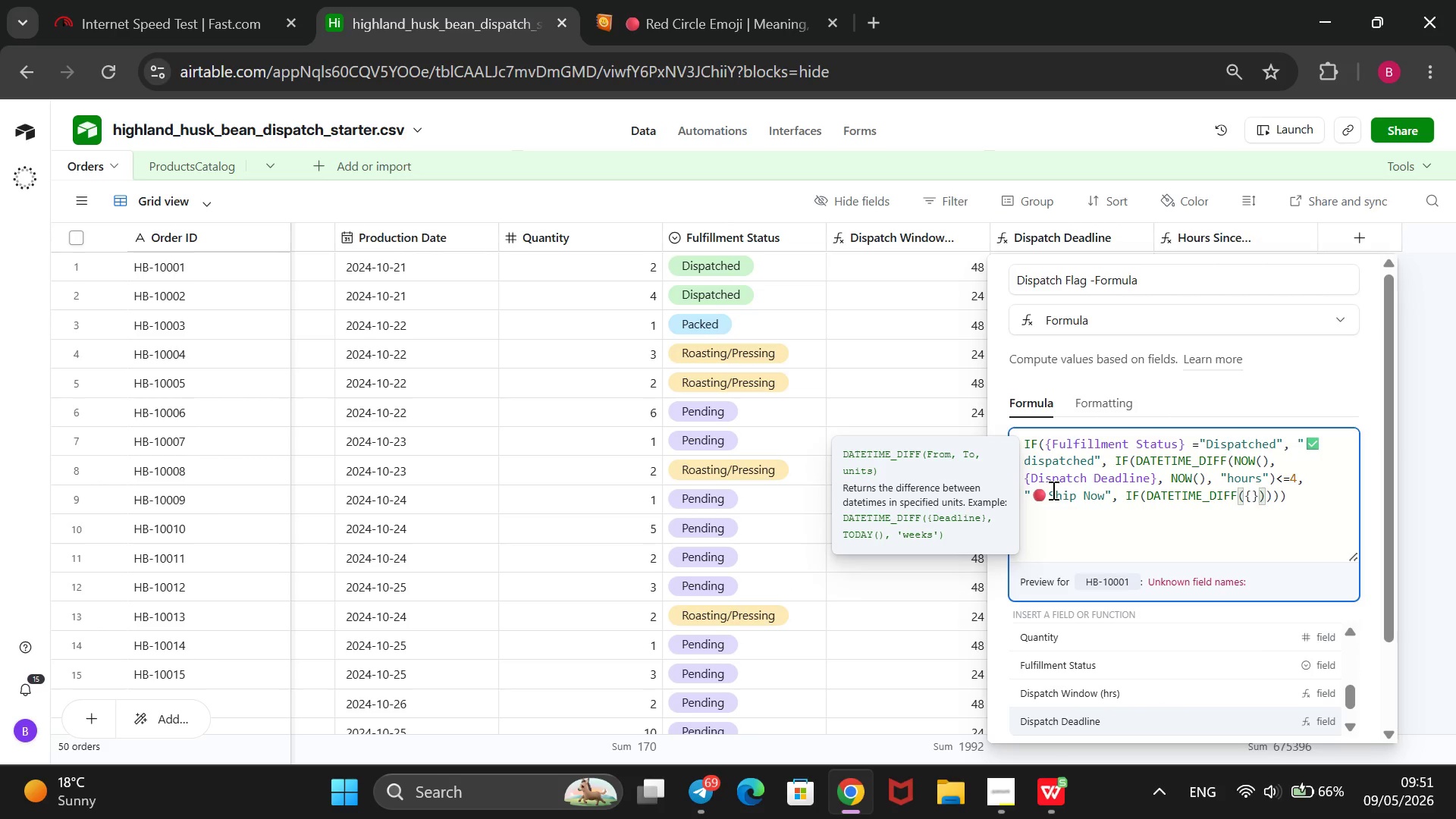 
key(Enter)
 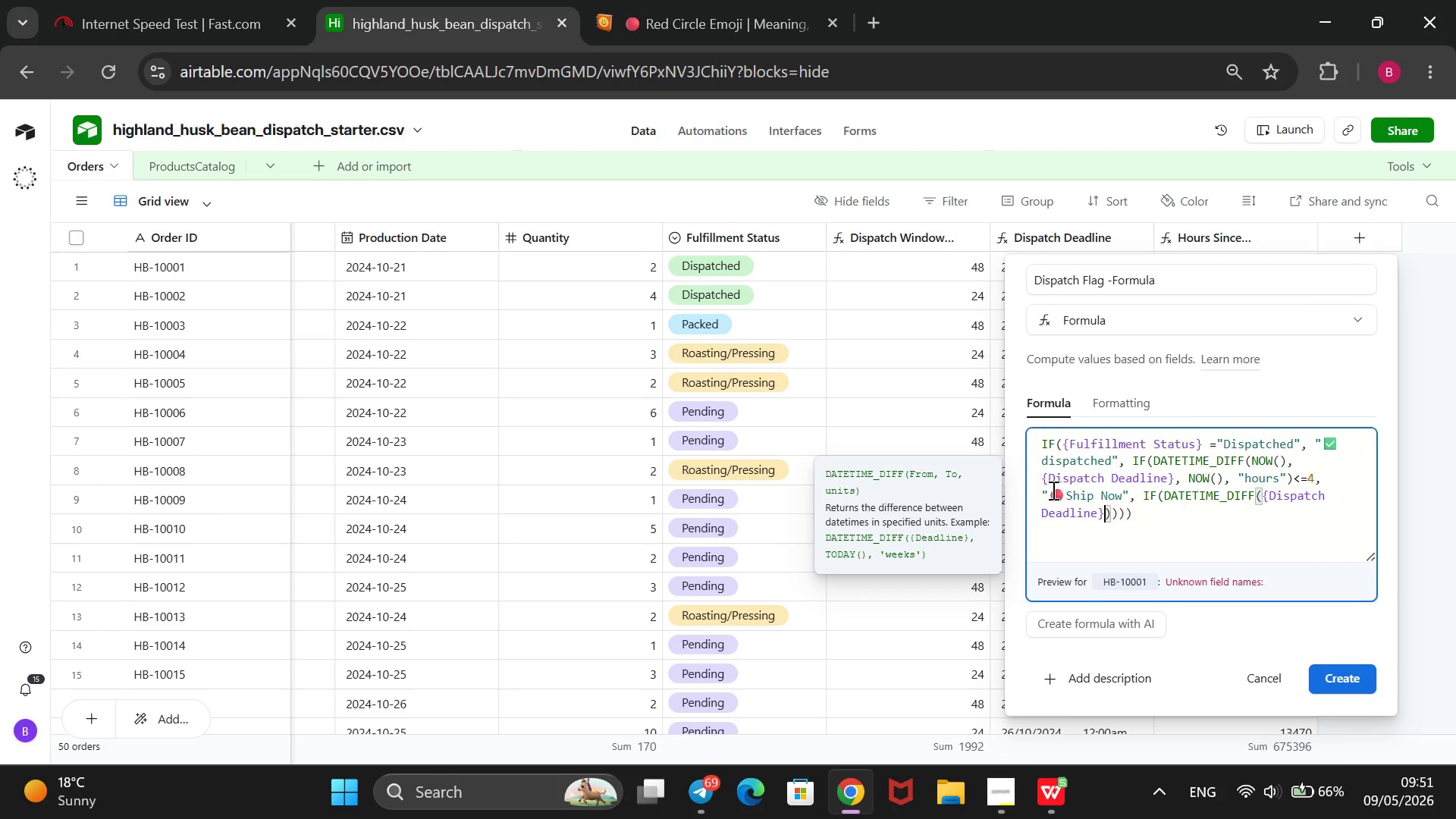 
type(, NOW(), @hours)
 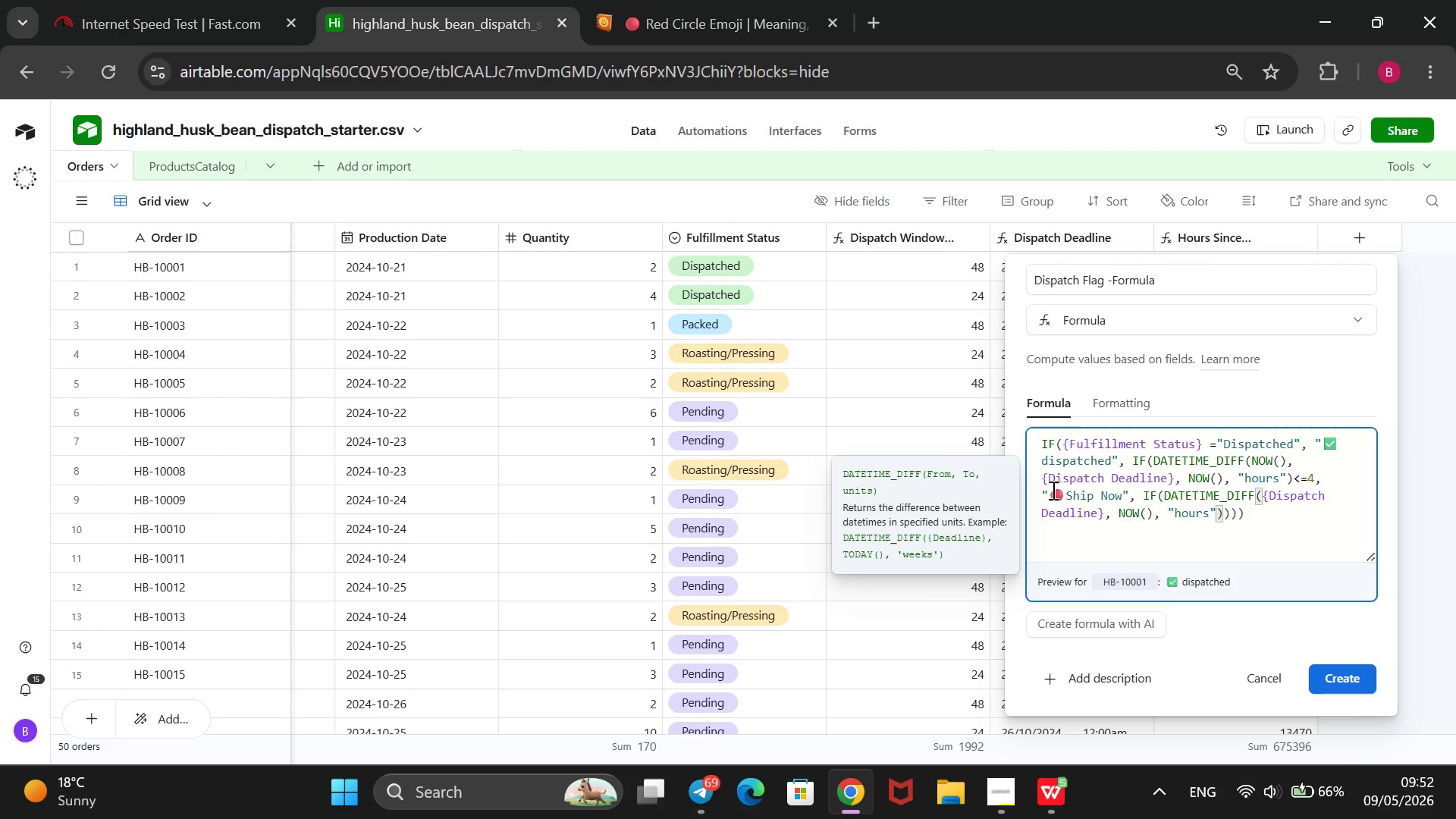 
key(ArrowRight)
 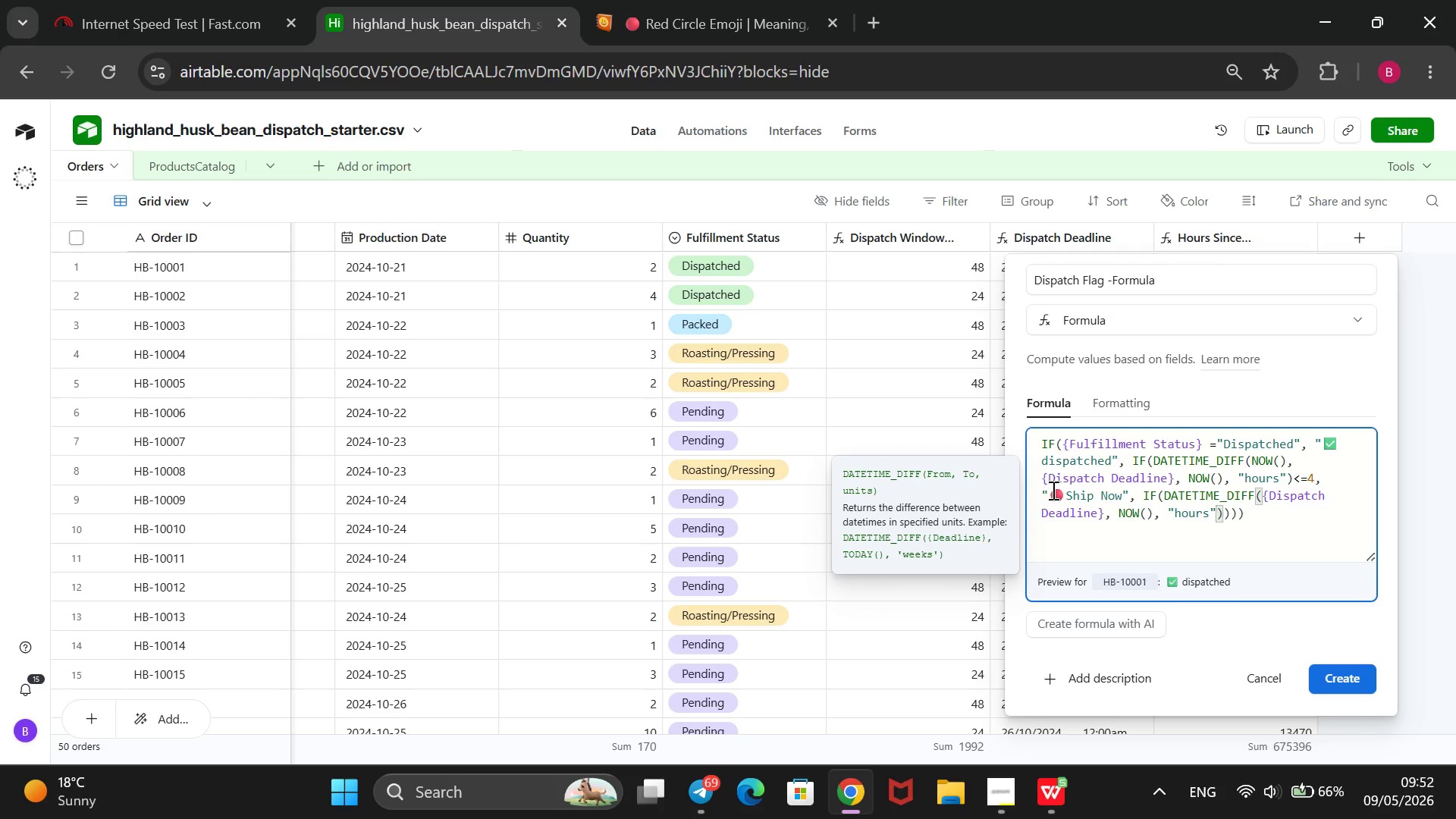 
key(ArrowRight)
 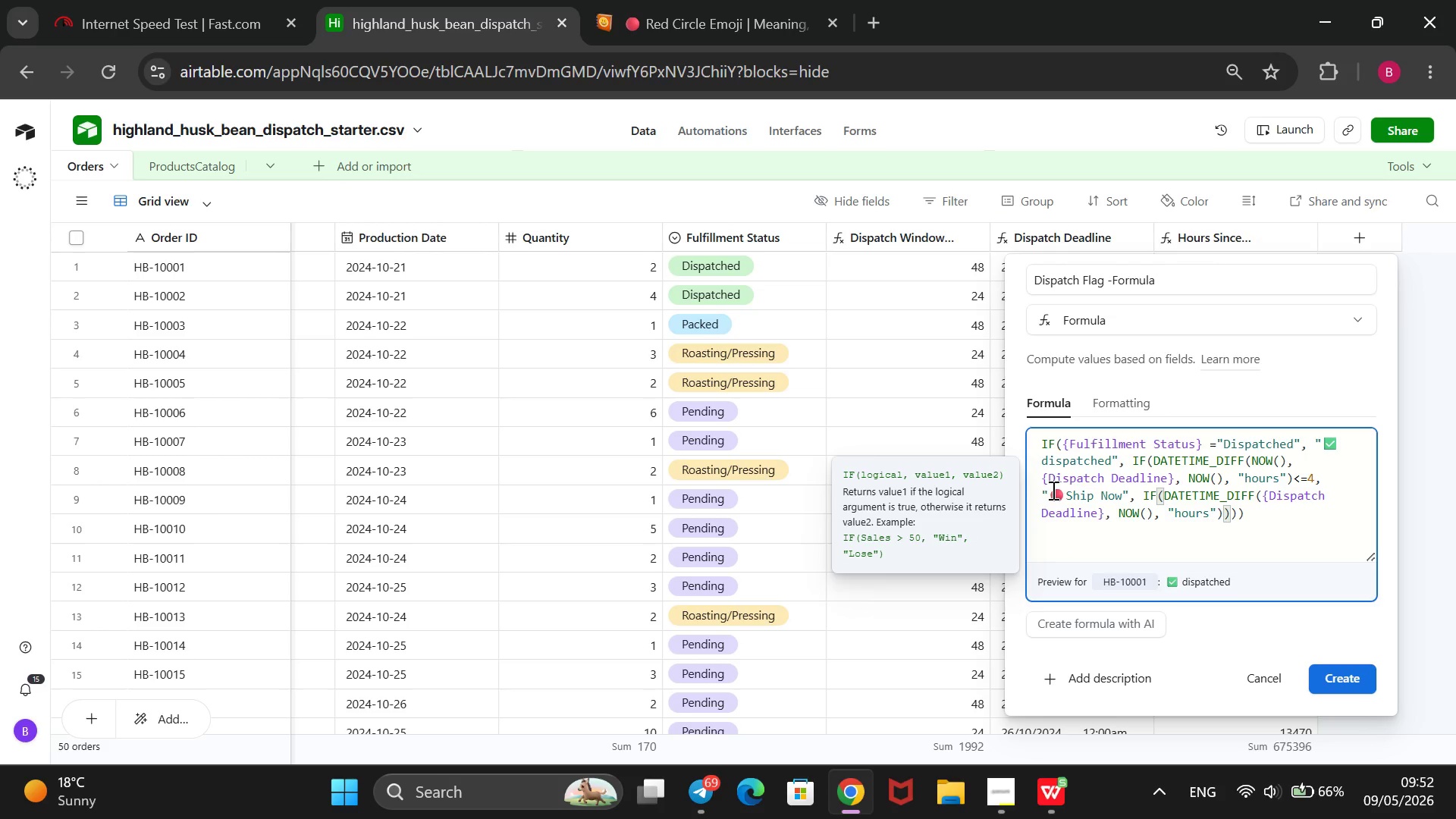 
type( <=8, @Ship Today)
 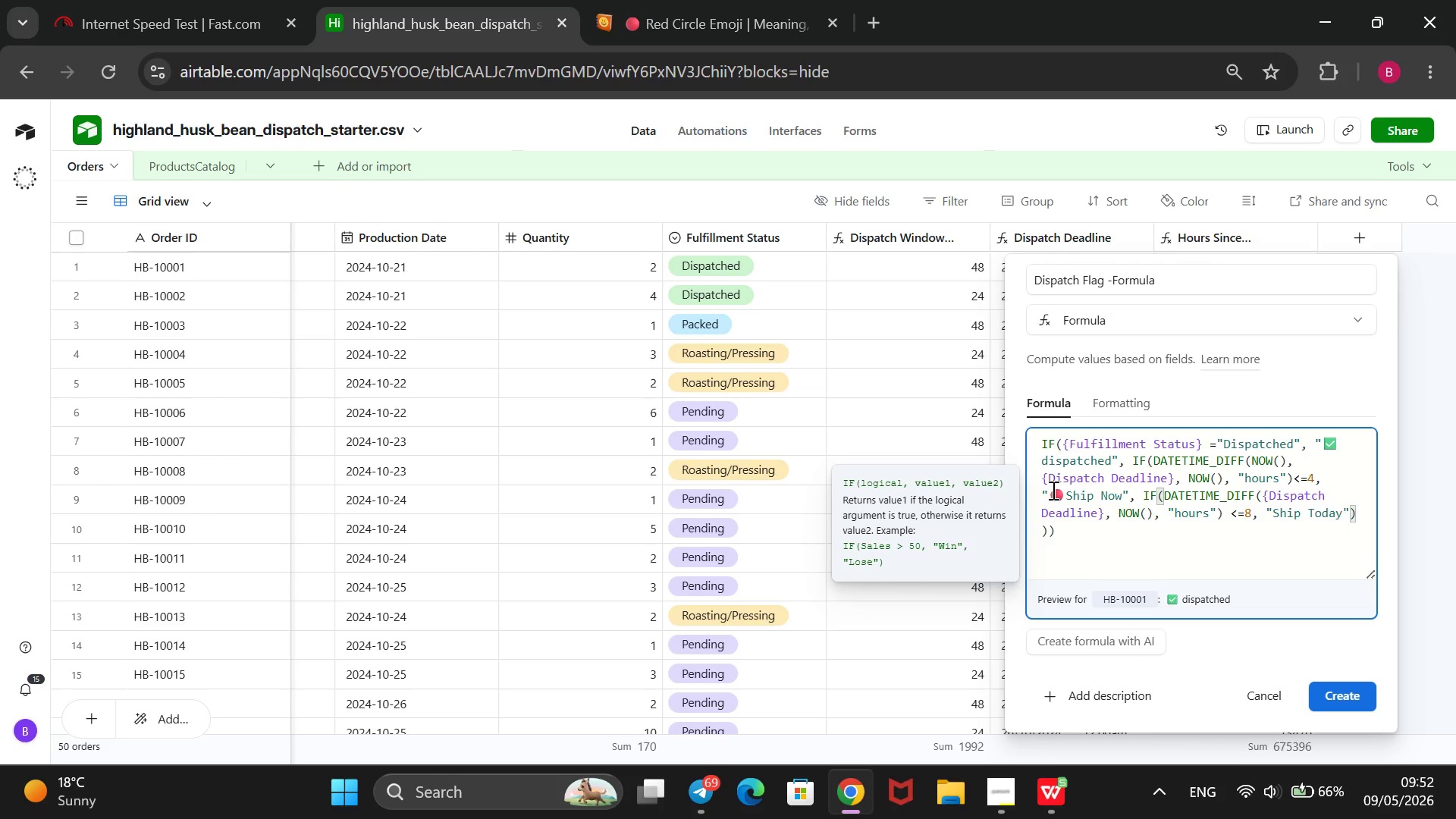 
key(ArrowRight)
 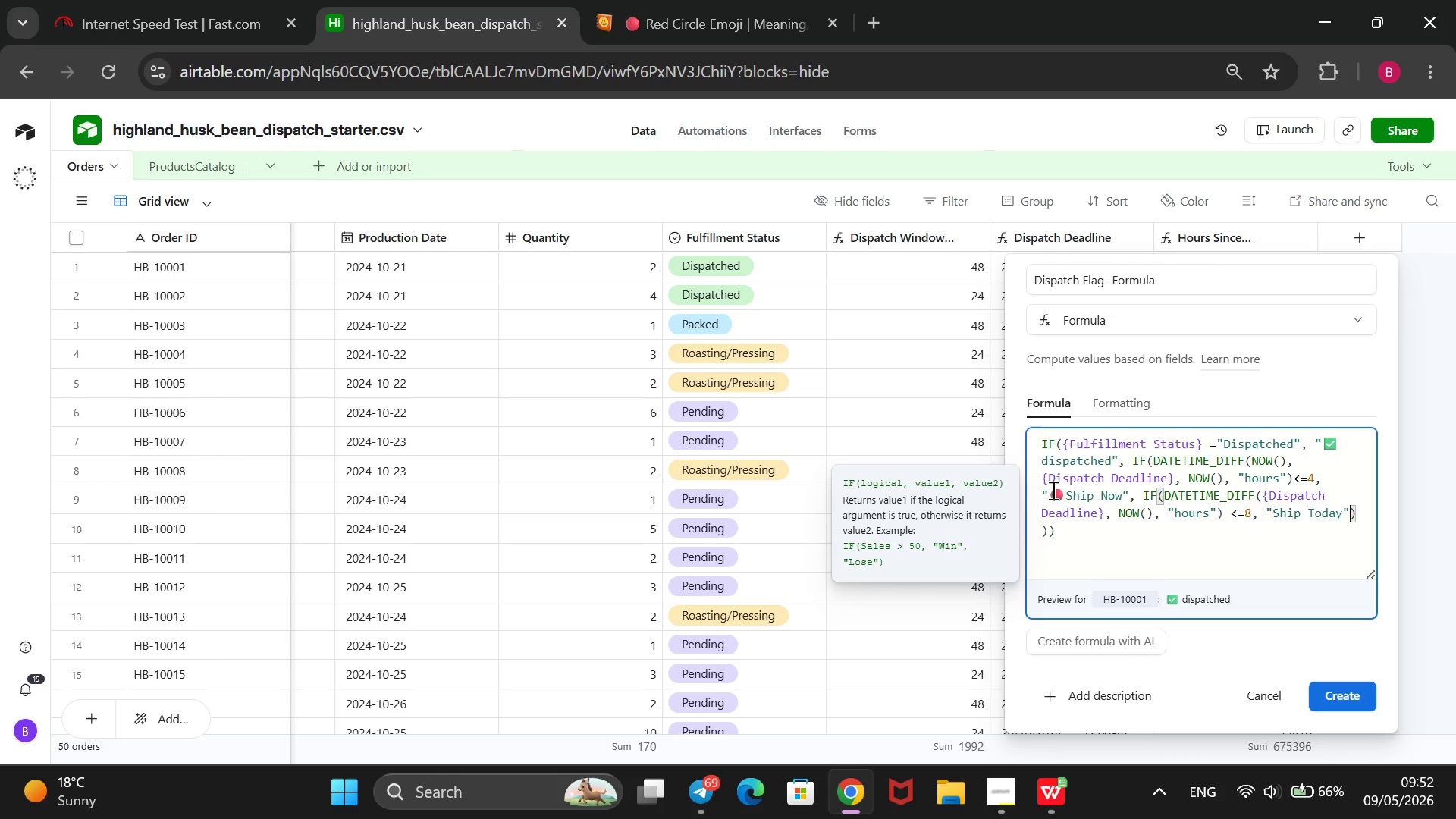 
type(, @On Track)
 